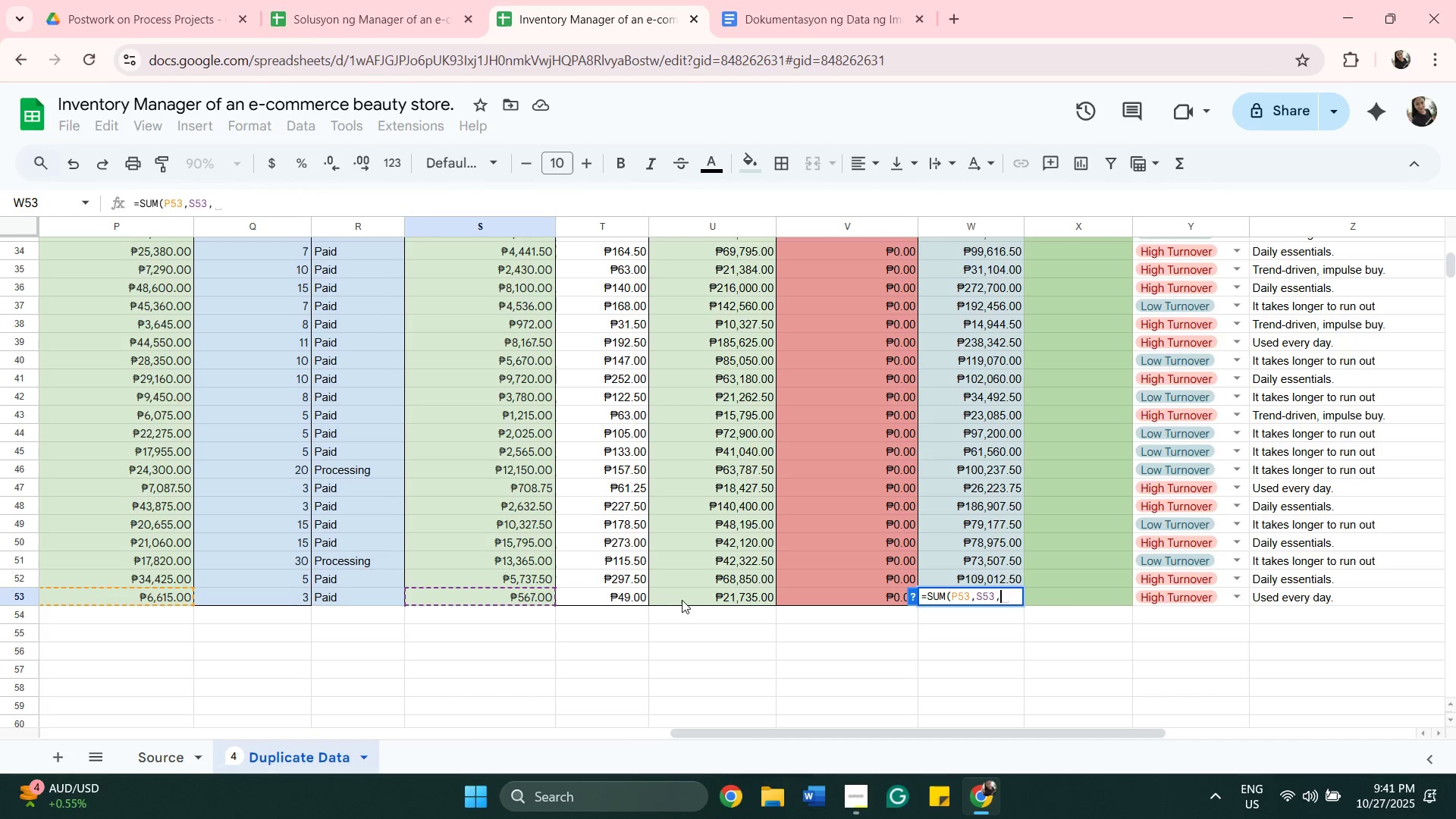 
left_click([684, 600])
 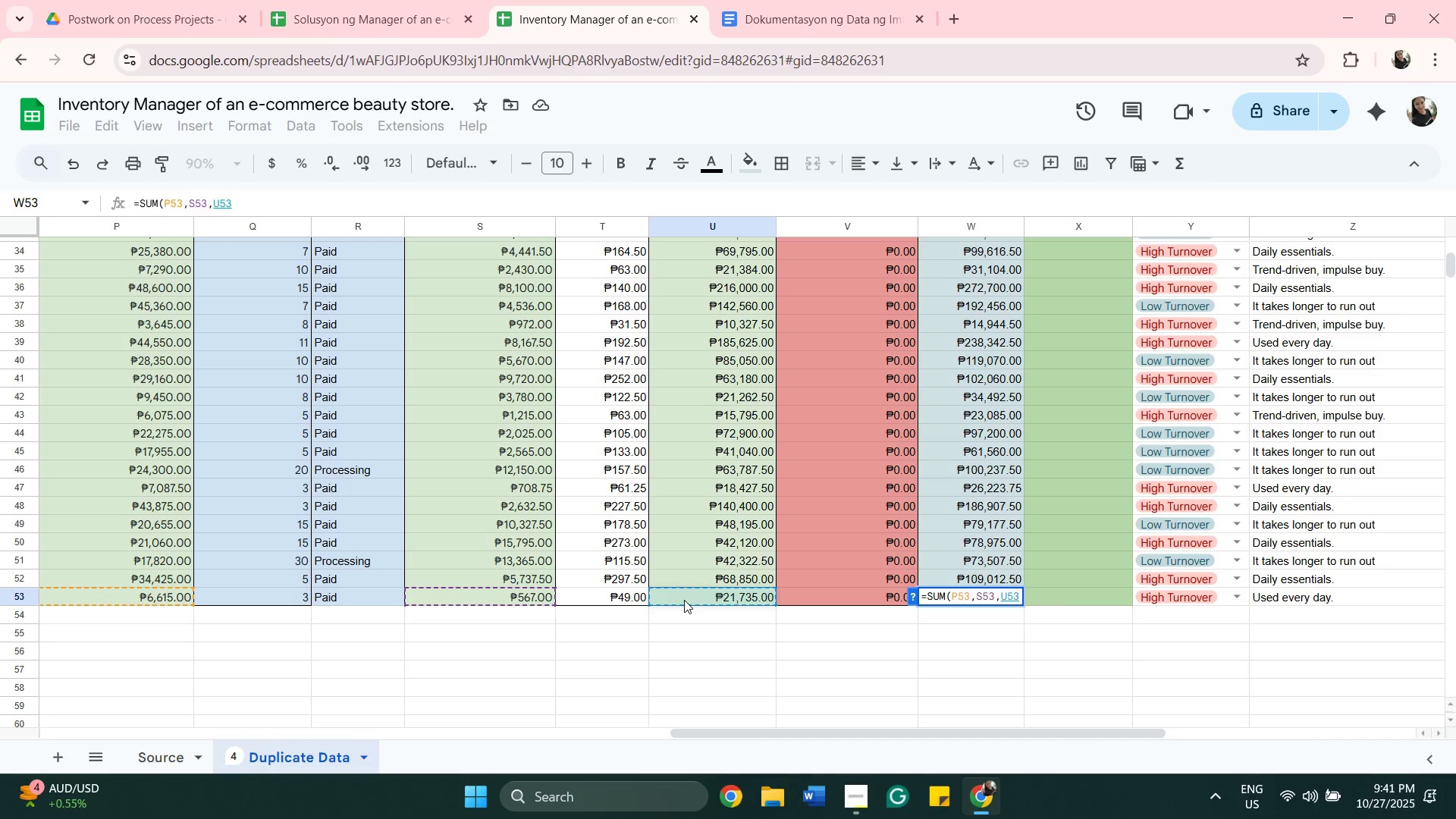 
key(Shift+0)
 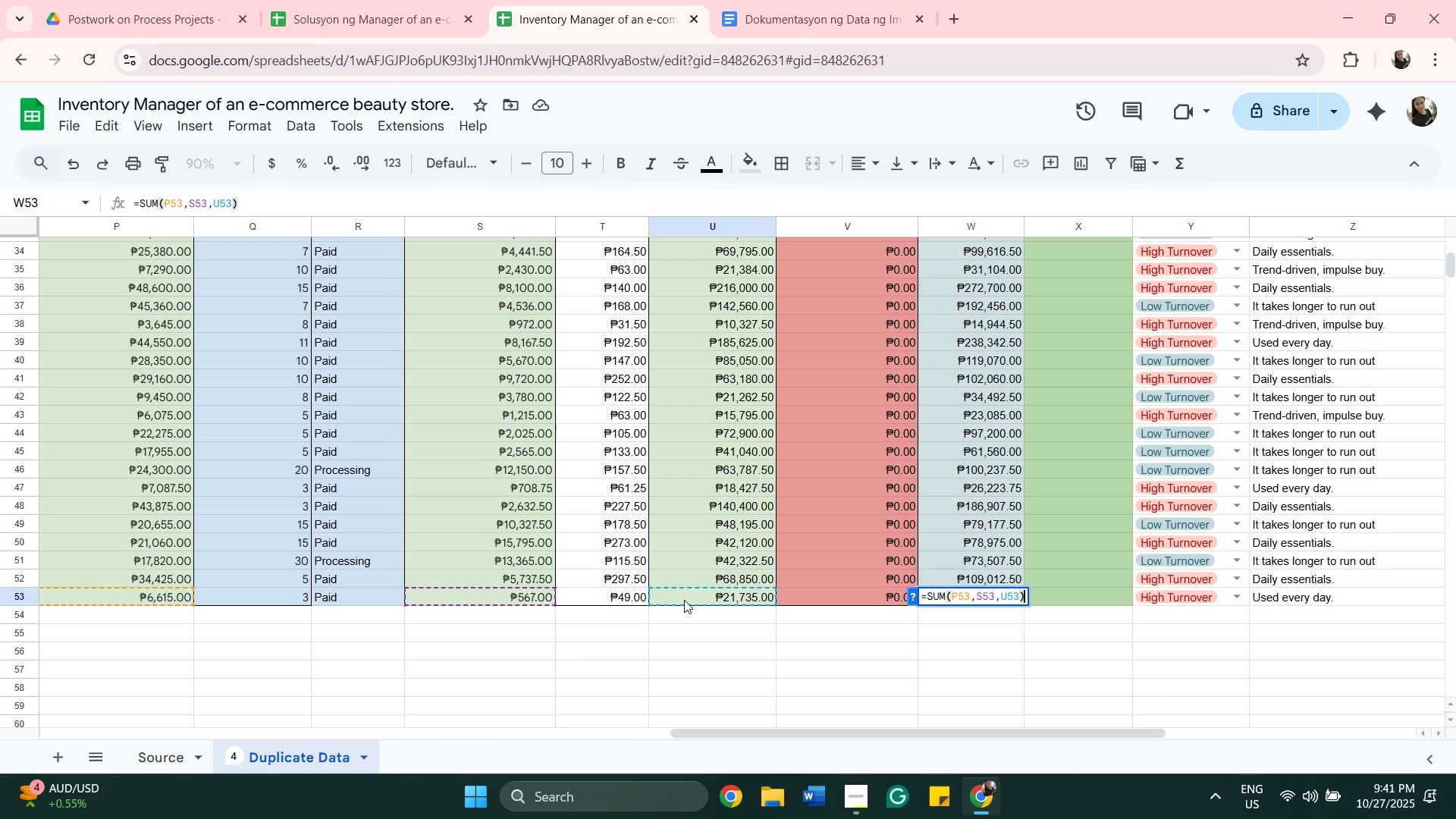 
key(Enter)
 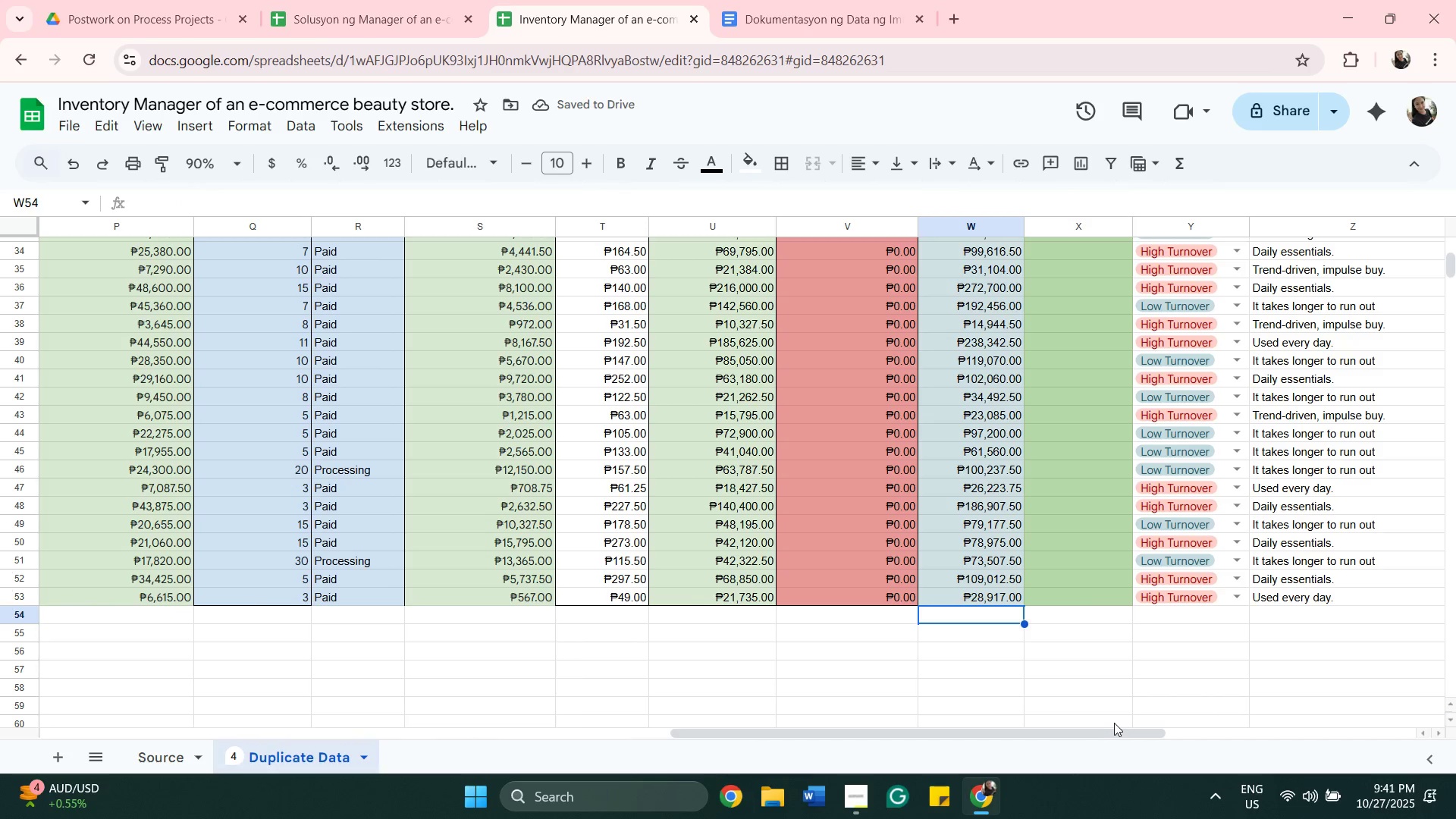 
left_click_drag(start_coordinate=[1118, 732], to_coordinate=[1228, 704])
 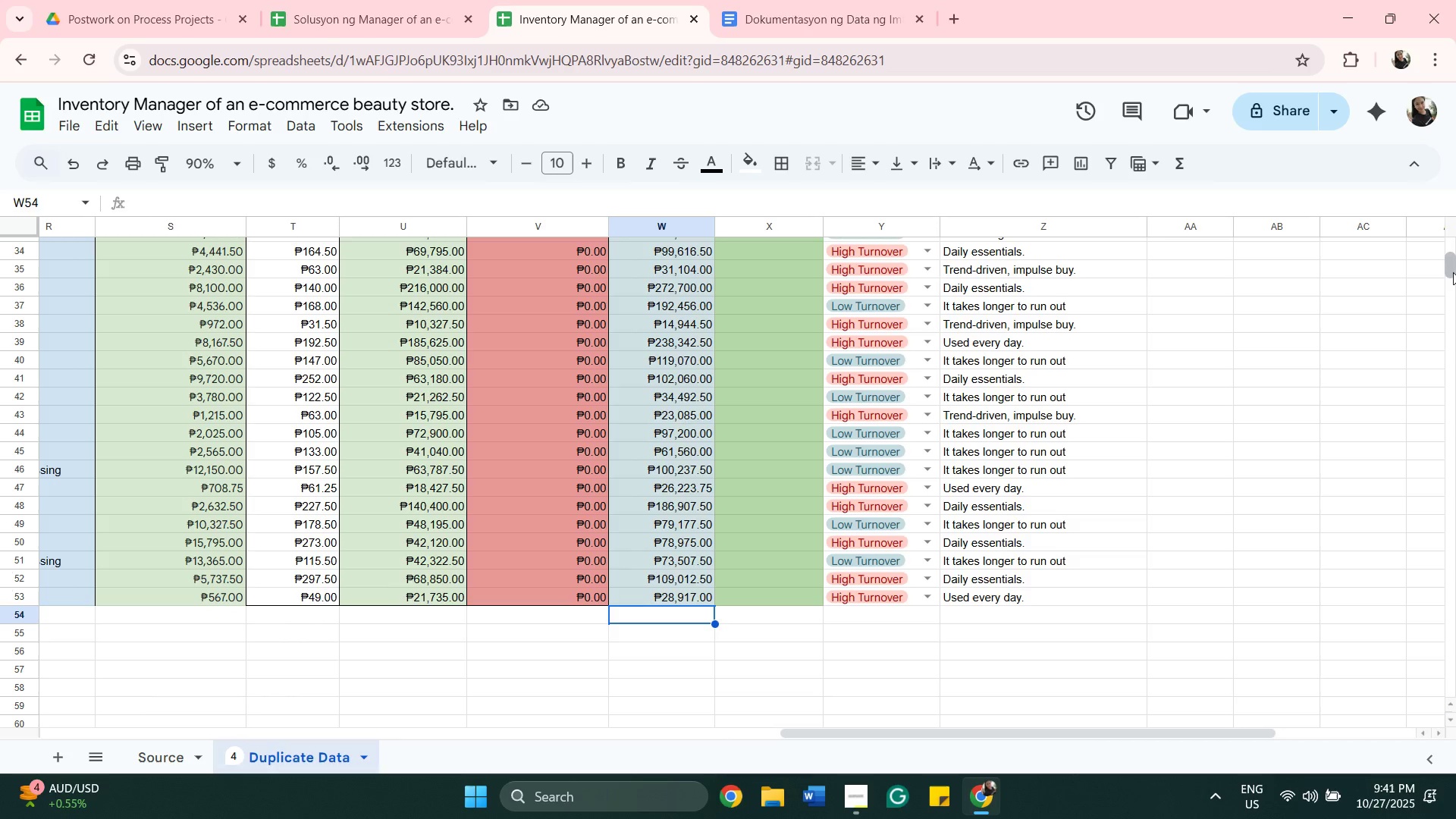 
left_click_drag(start_coordinate=[1453, 269], to_coordinate=[1448, 246])
 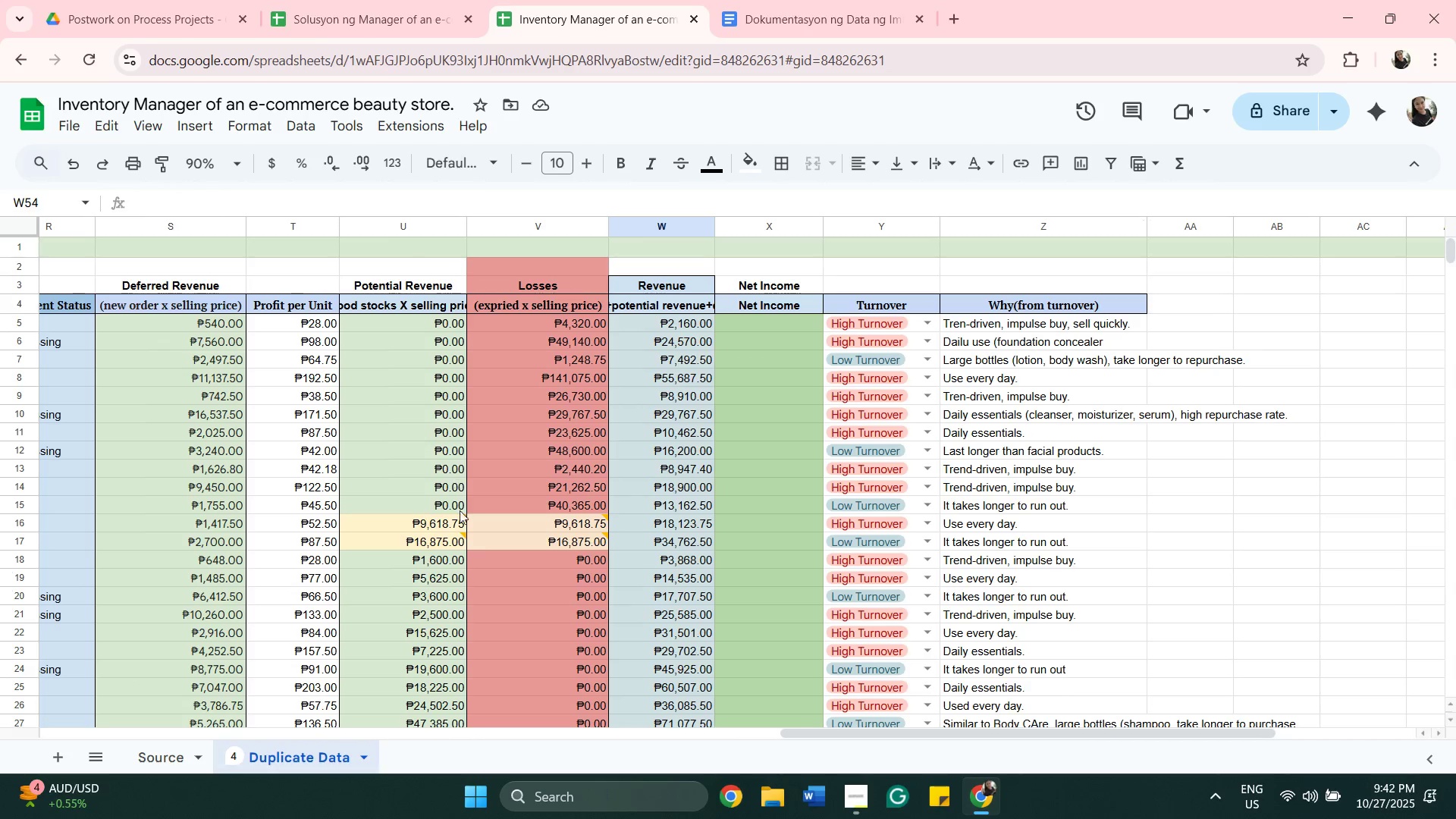 
wait(12.59)
 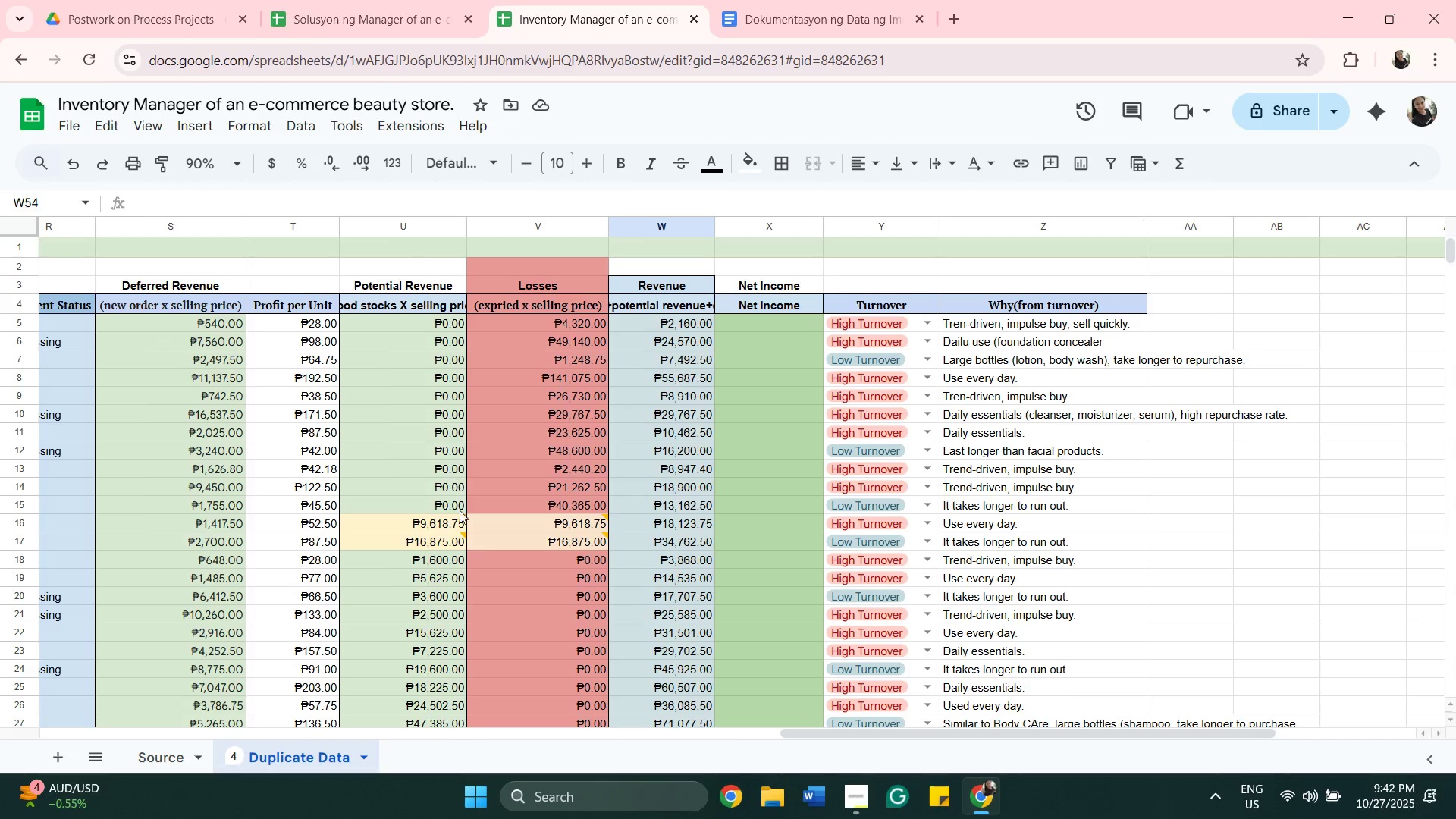 
left_click_drag(start_coordinate=[598, 733], to_coordinate=[1029, 755])
 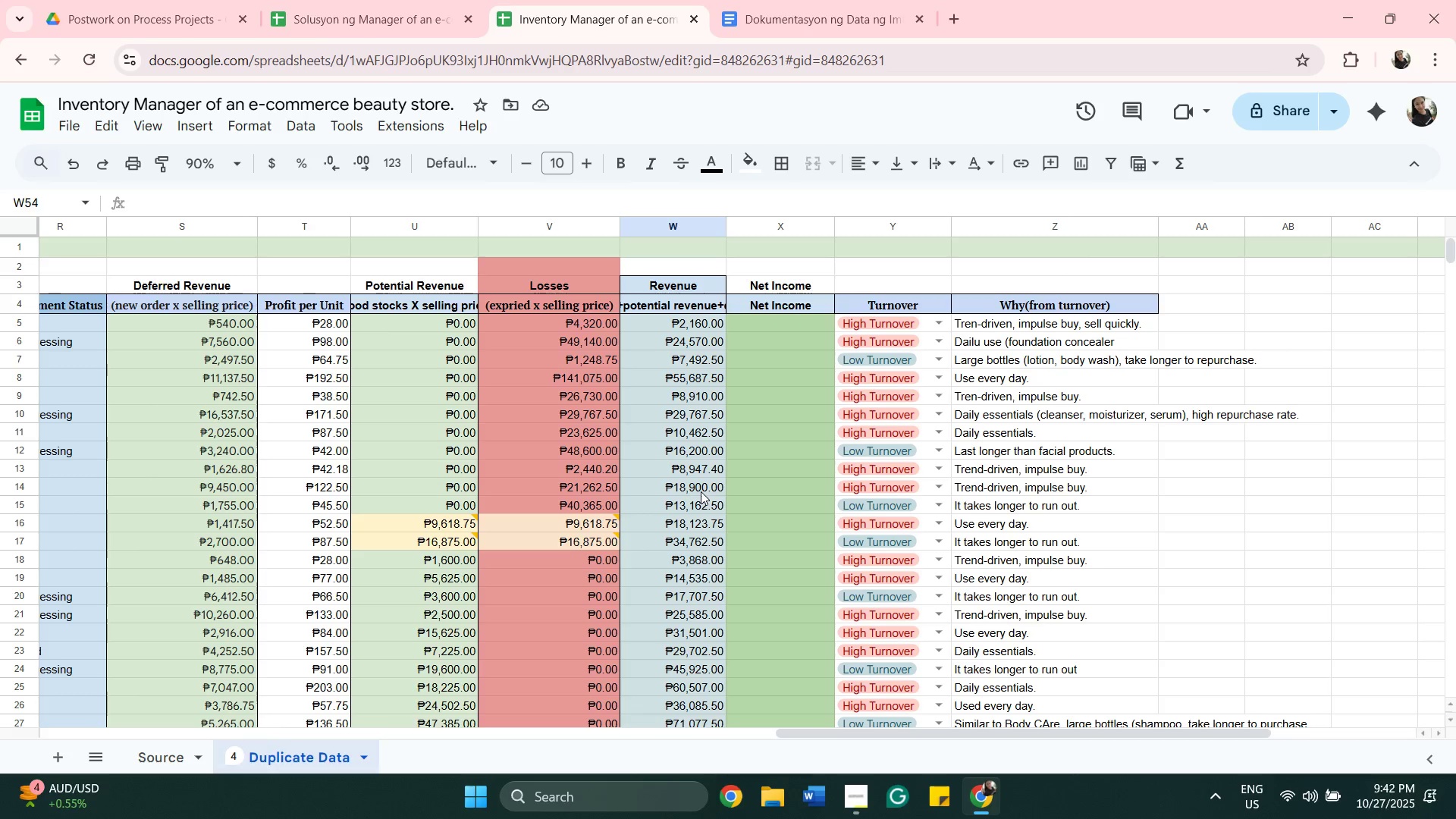 
wait(12.36)
 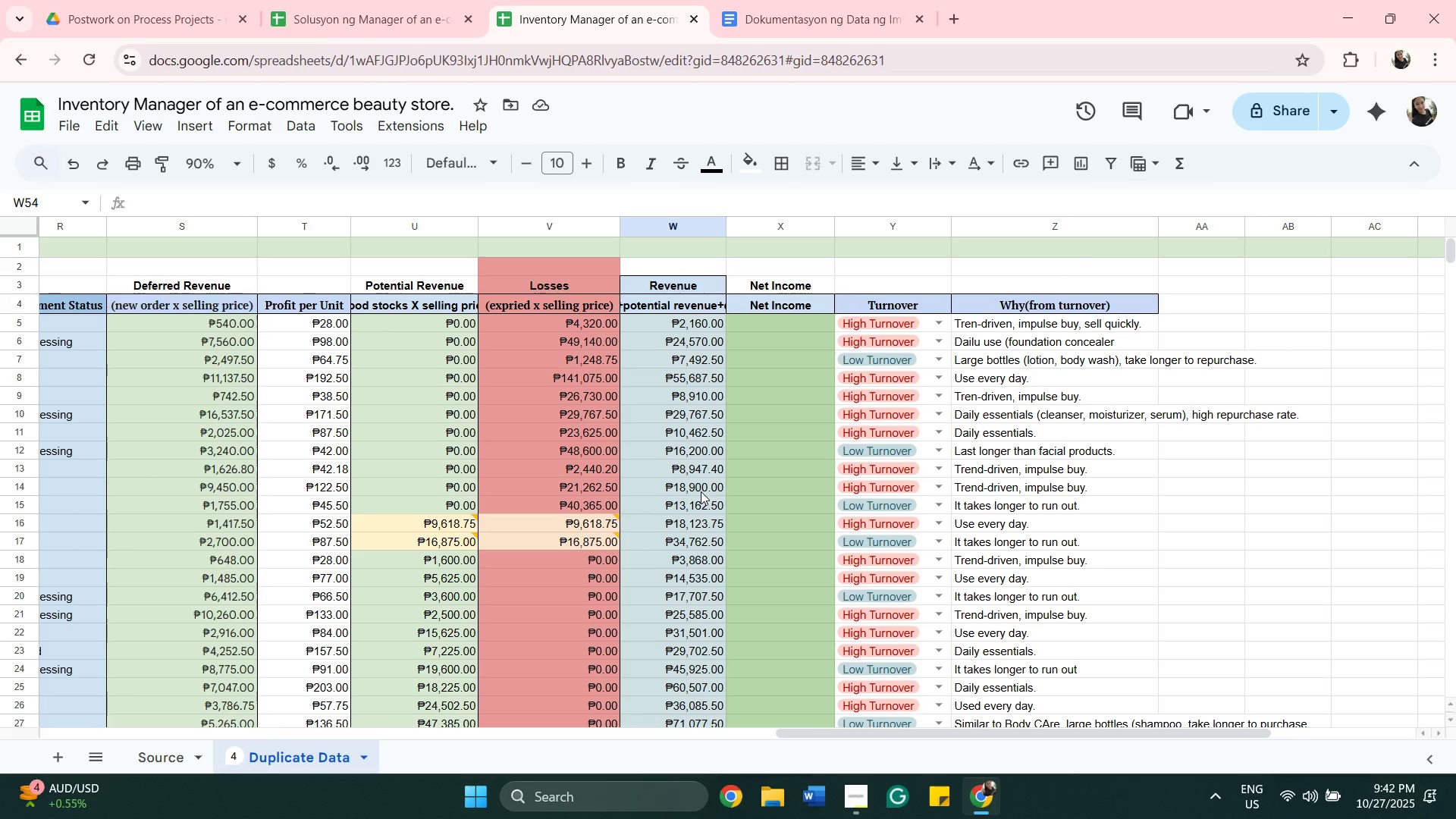 
scroll: coordinate [752, 287], scroll_direction: down, amount: 7.0
 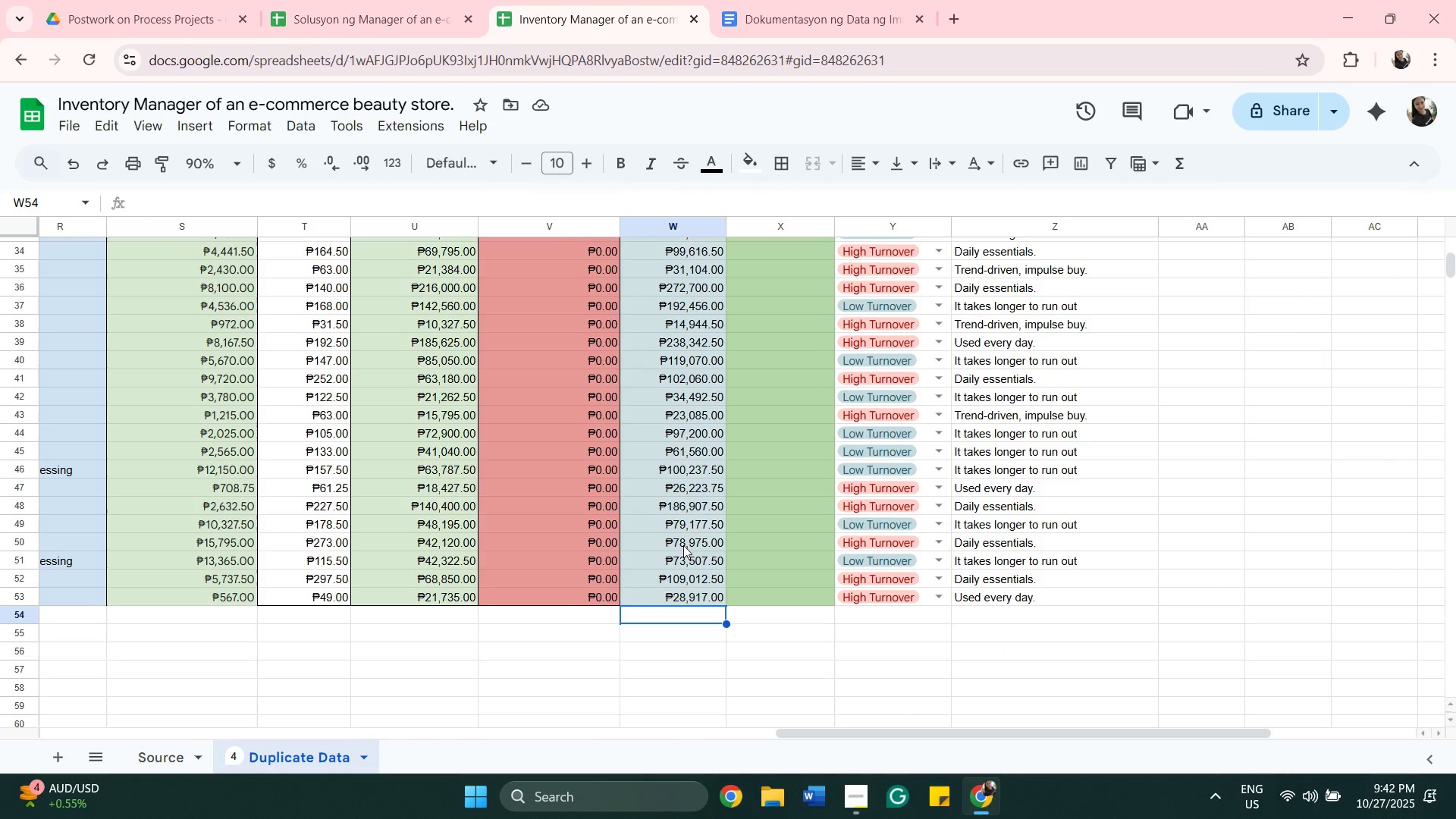 
scroll: coordinate [672, 472], scroll_direction: up, amount: 10.0
 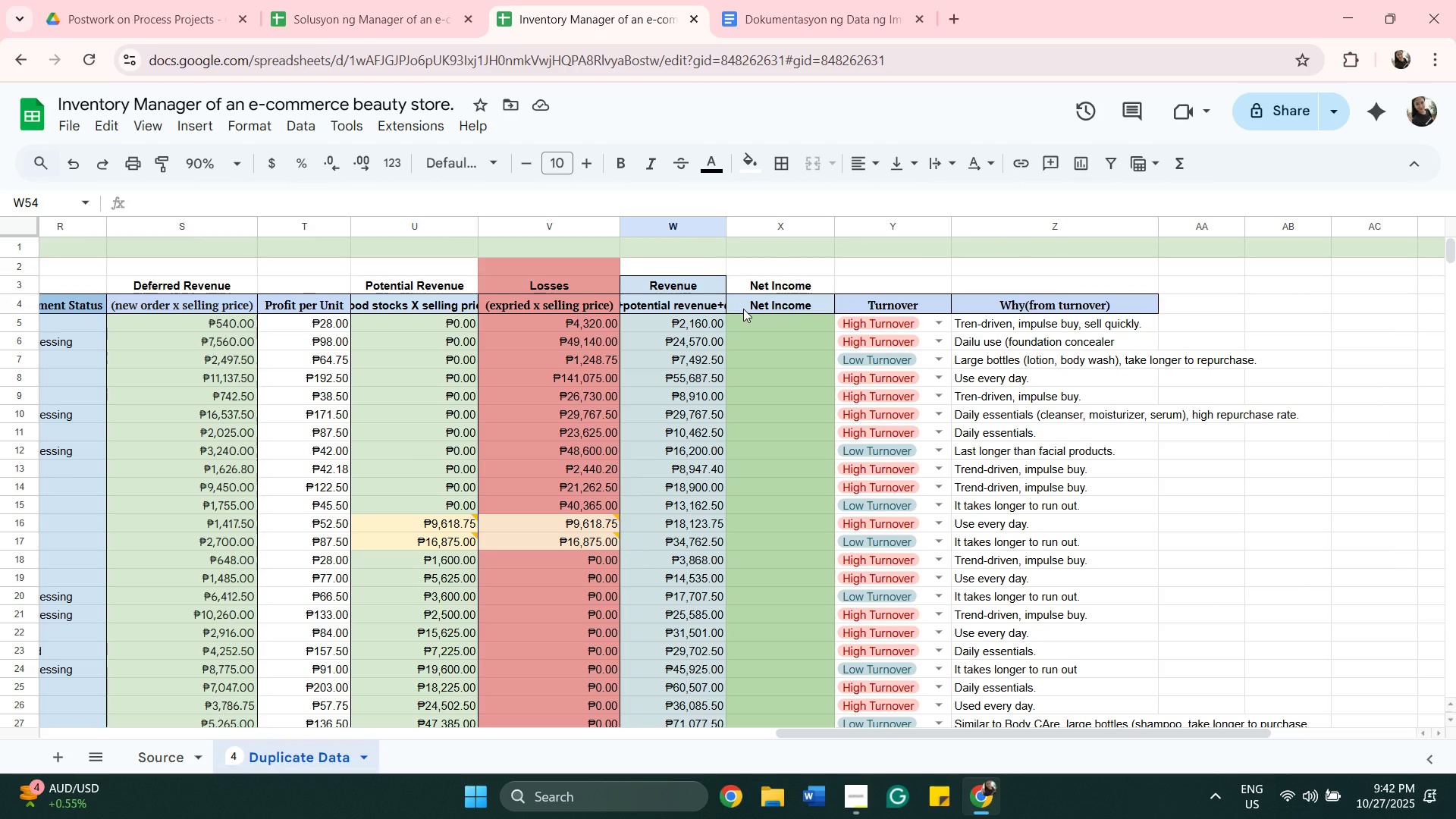 
wait(10.47)
 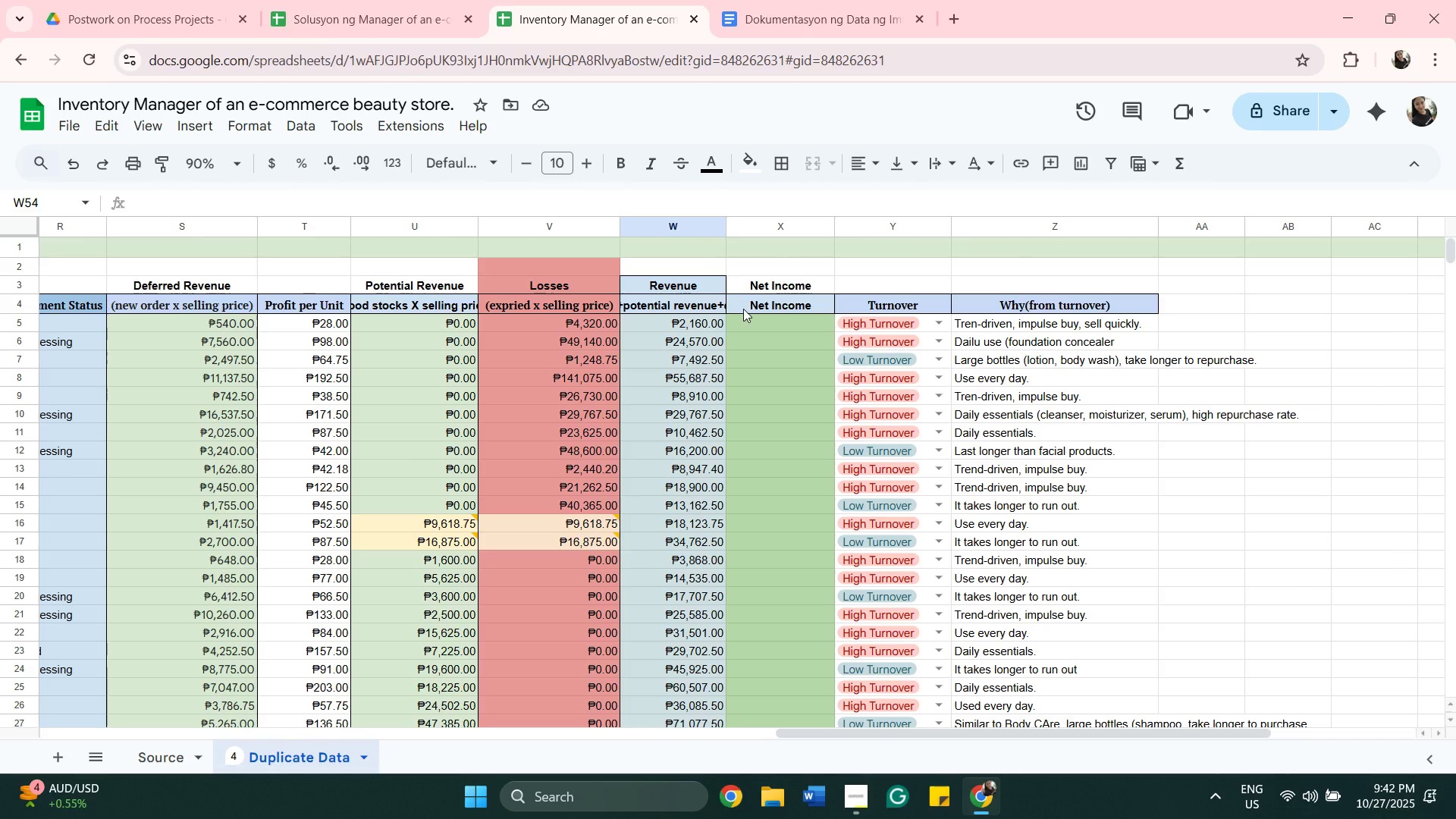 
left_click([759, 318])
 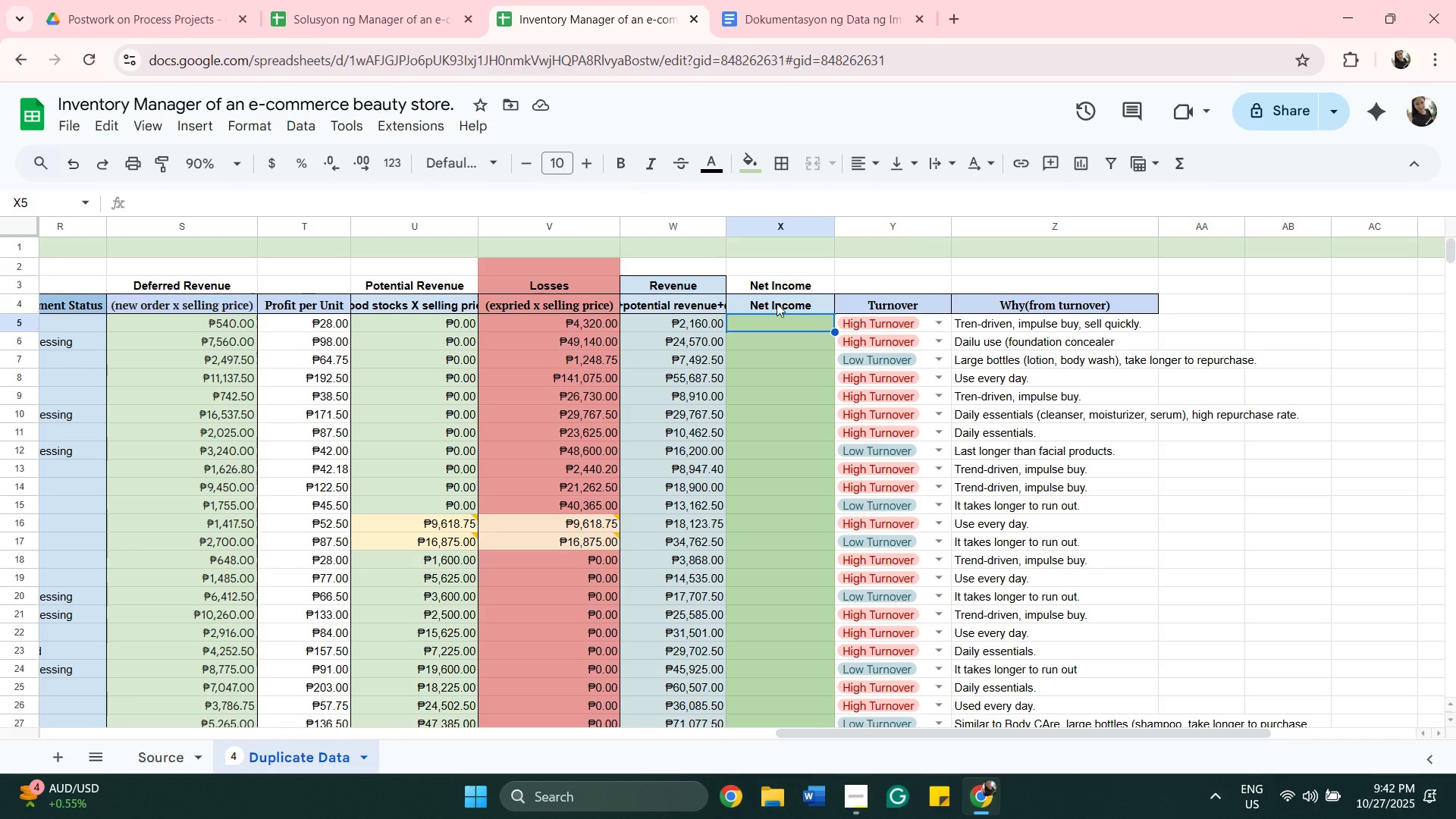 
left_click([777, 303])
 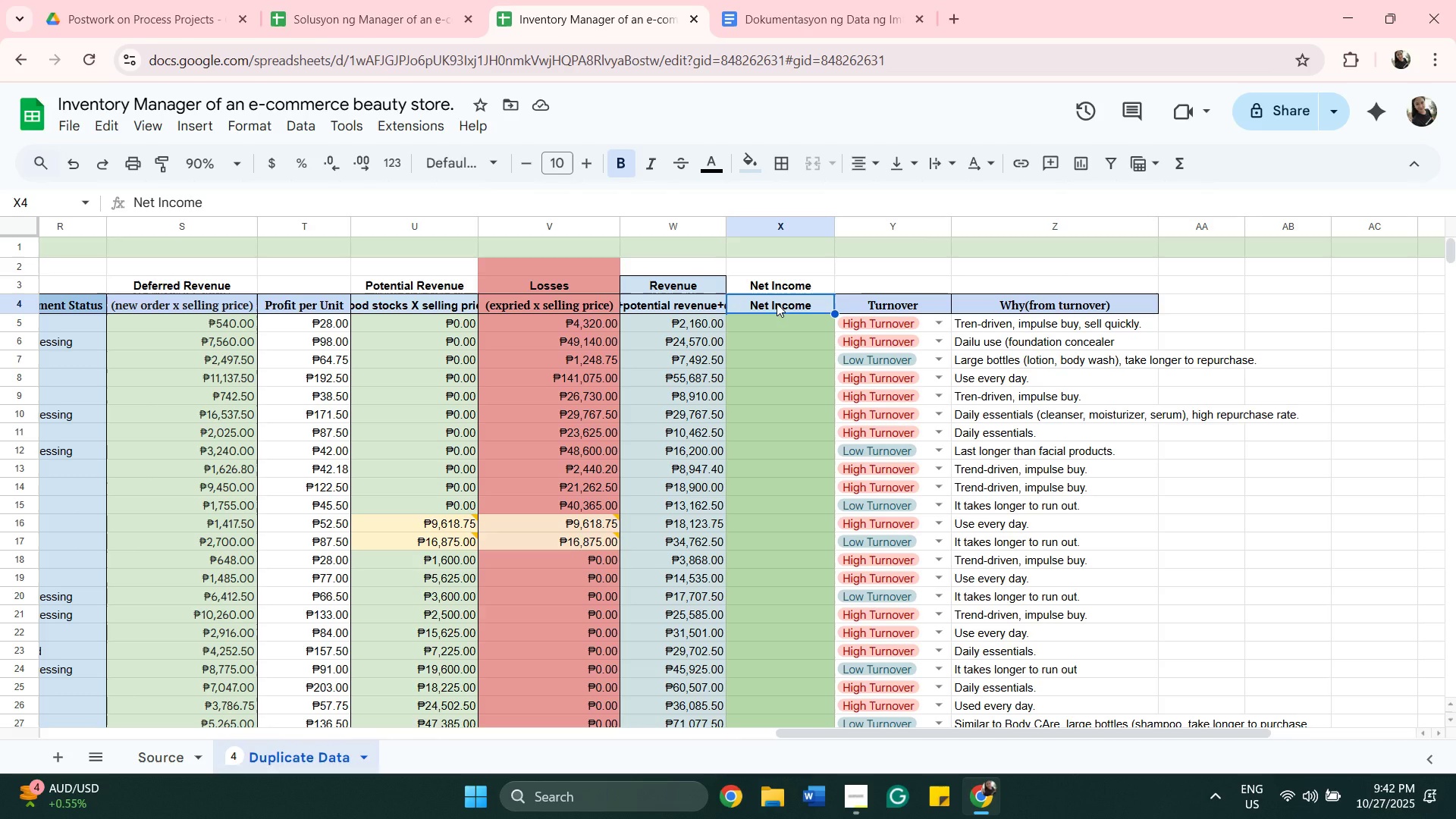 
wait(8.29)
 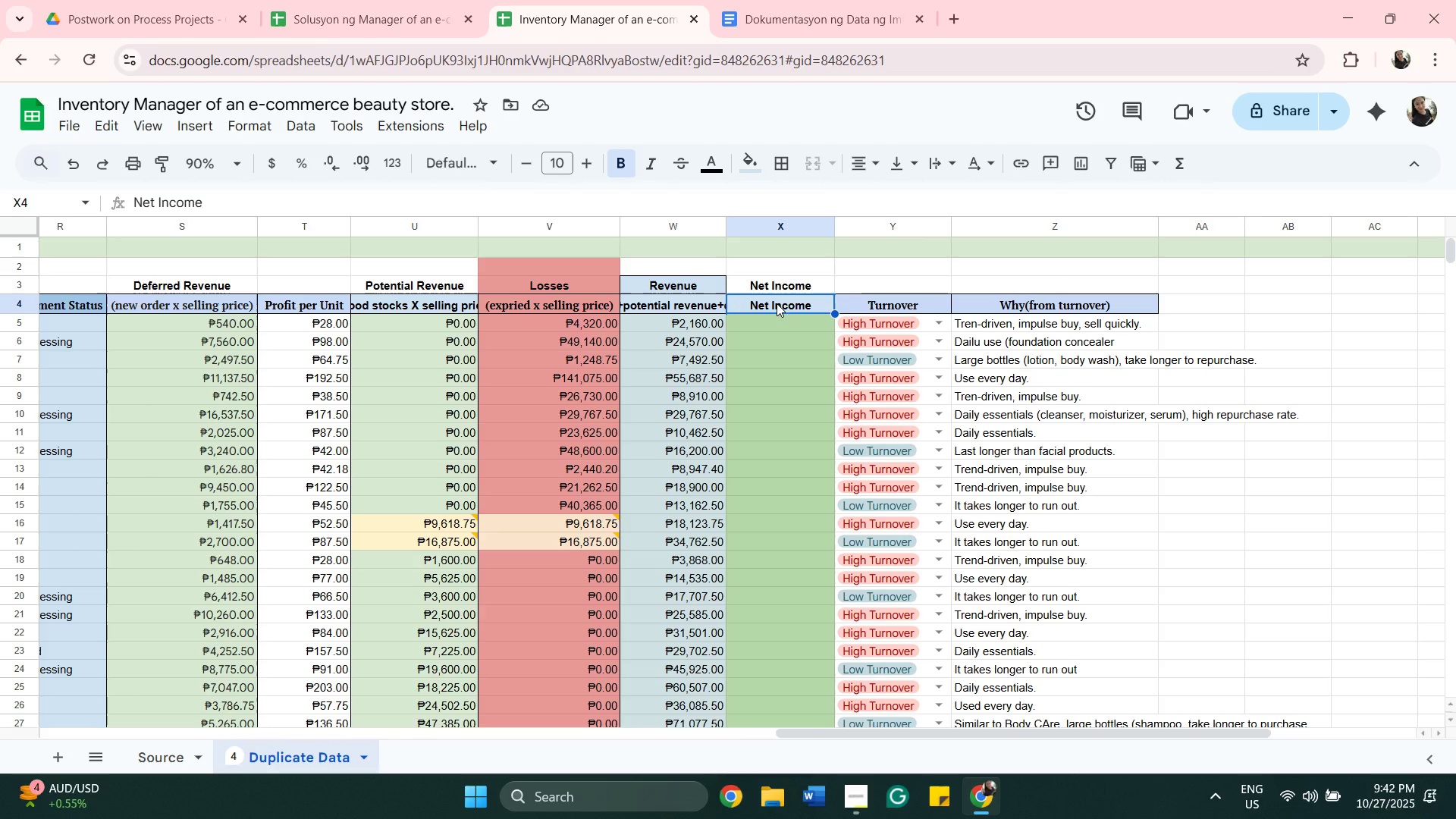 
hold_key(key=ShiftRight, duration=1.01)
 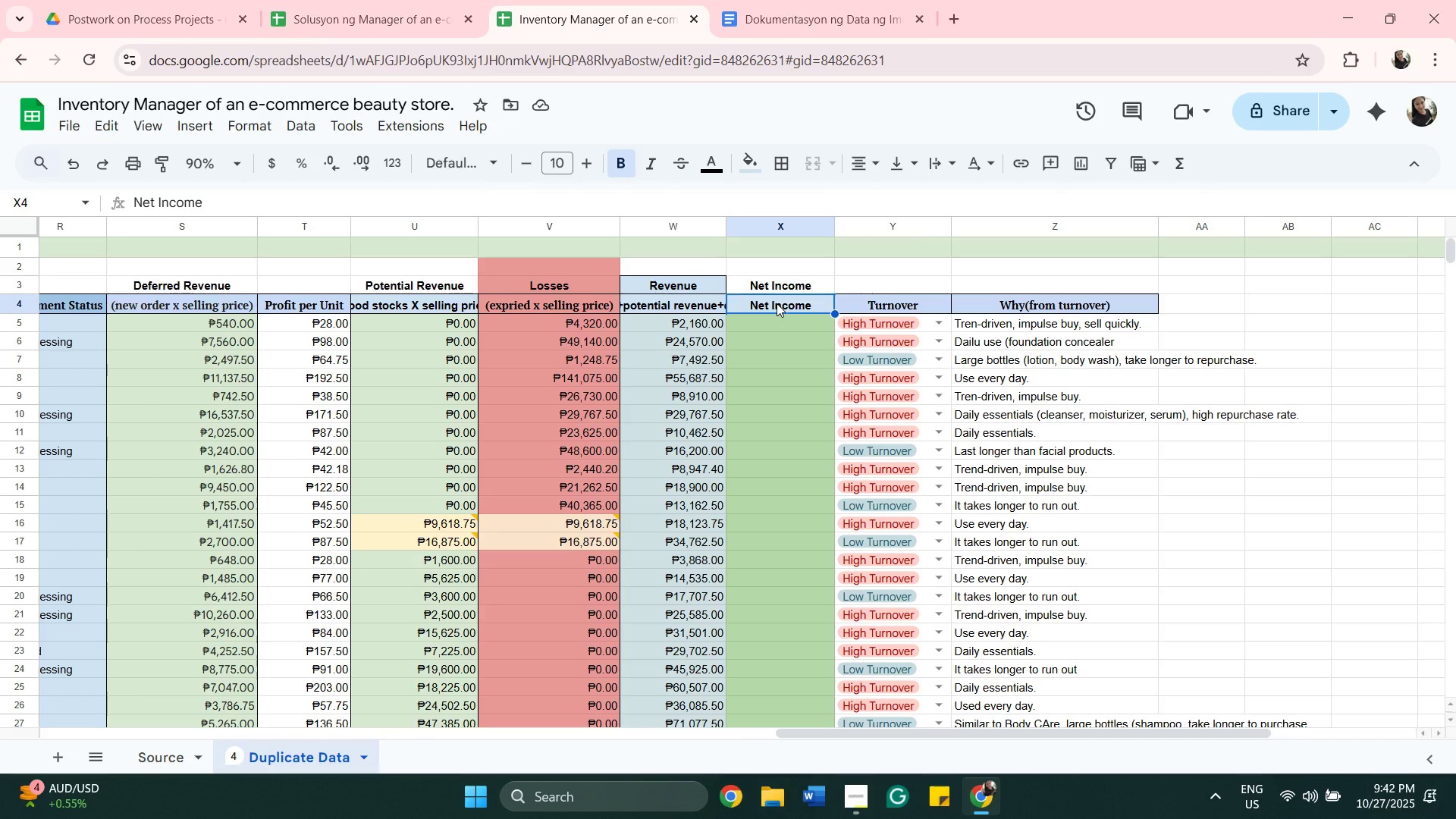 
type(()
key(Backspace)
type((losses)
key(Backspace)
key(Backspace)
key(Backspace)
key(Backspace)
key(Backspace)
key(Backspace)
 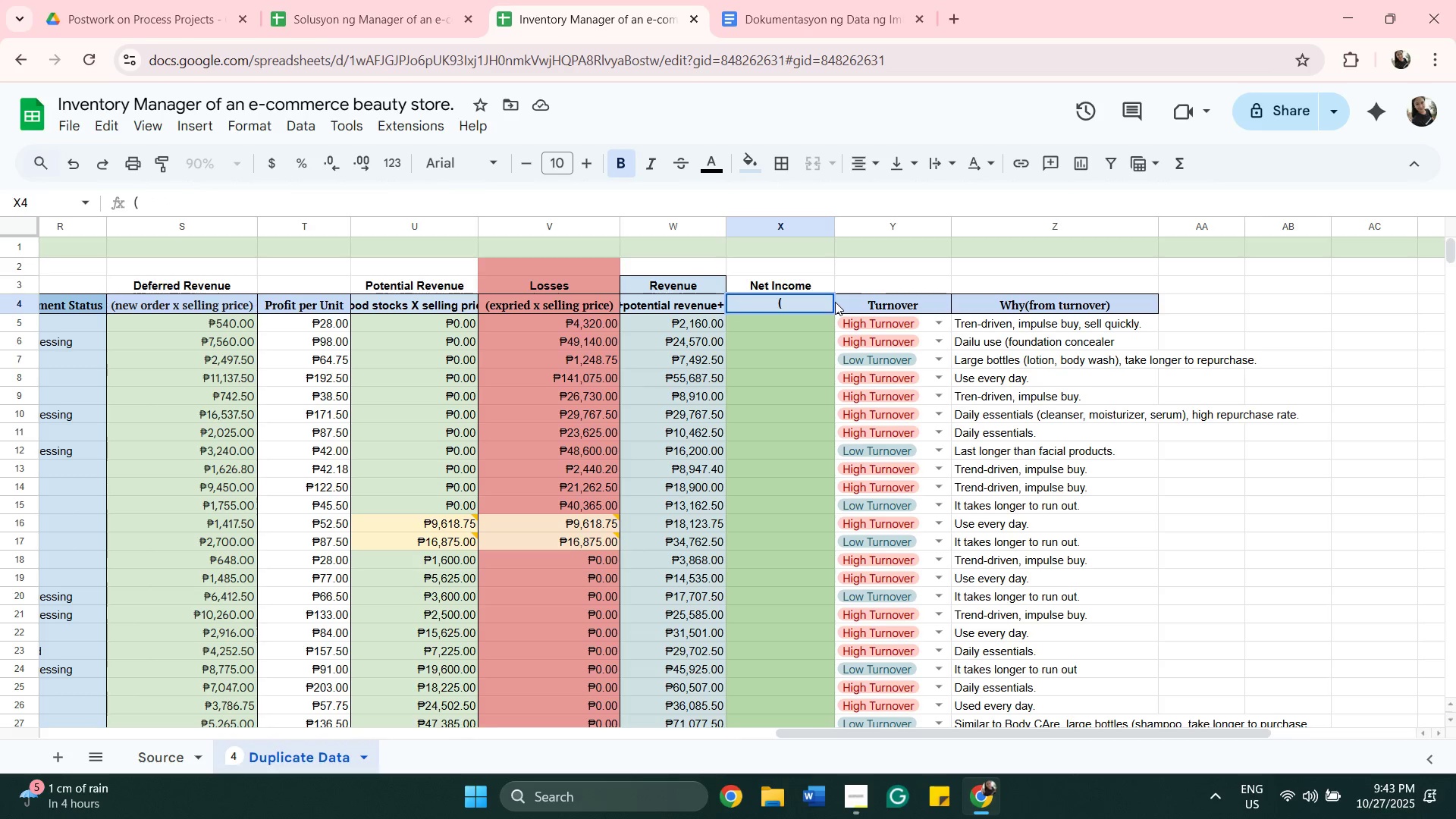 
double_click([577, 286])
 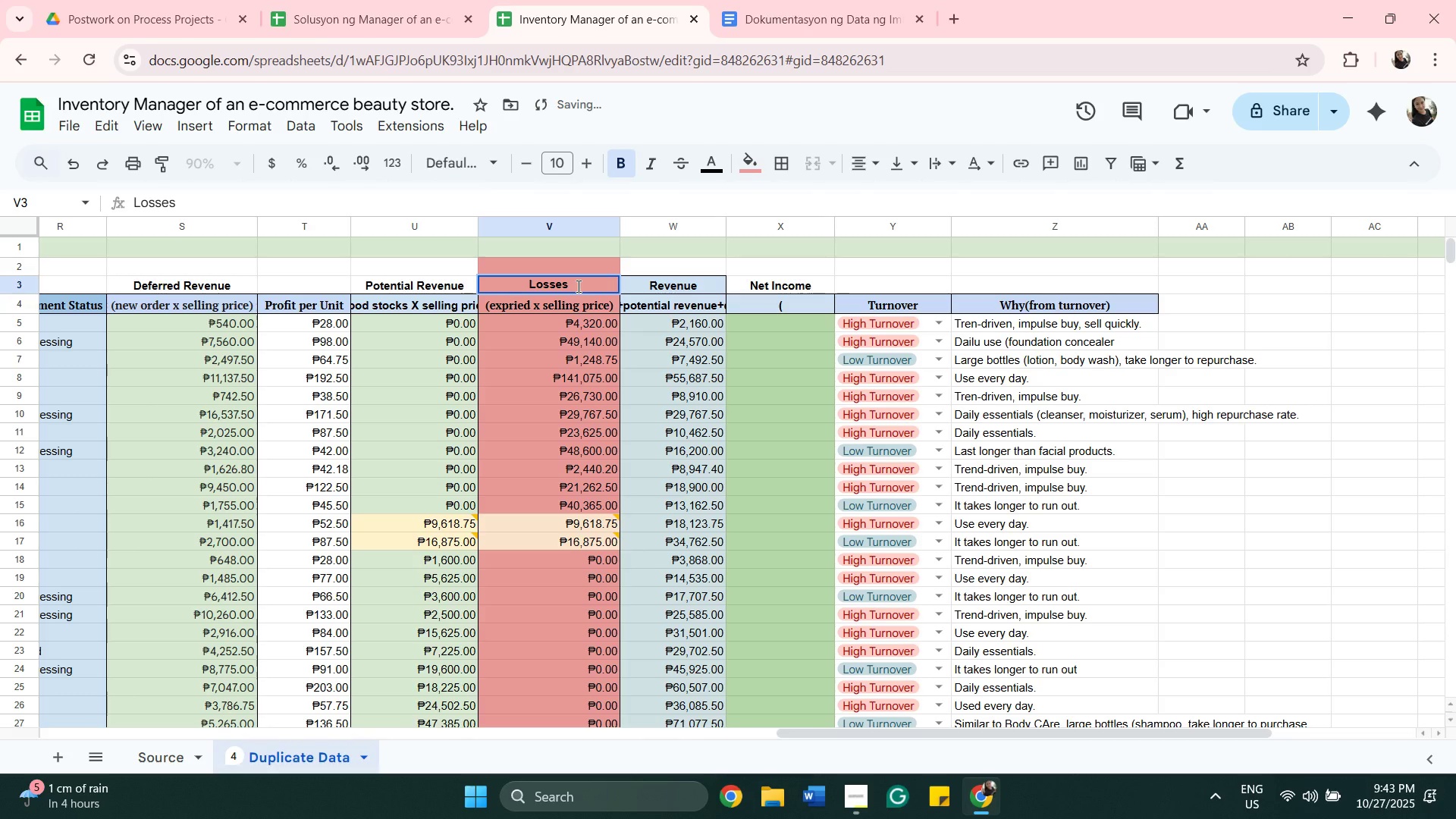 
key(Backspace)
 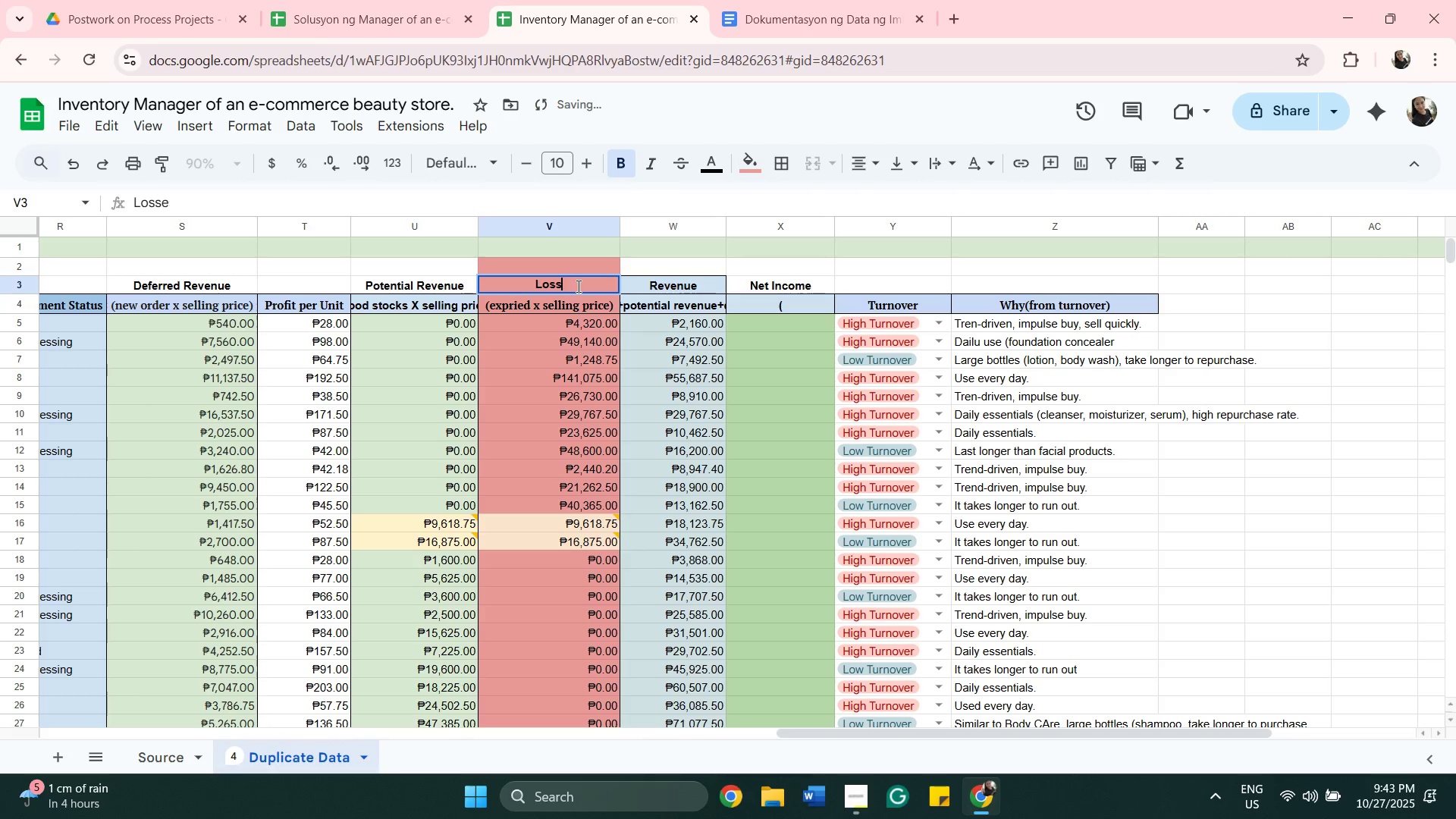 
key(Backspace)
 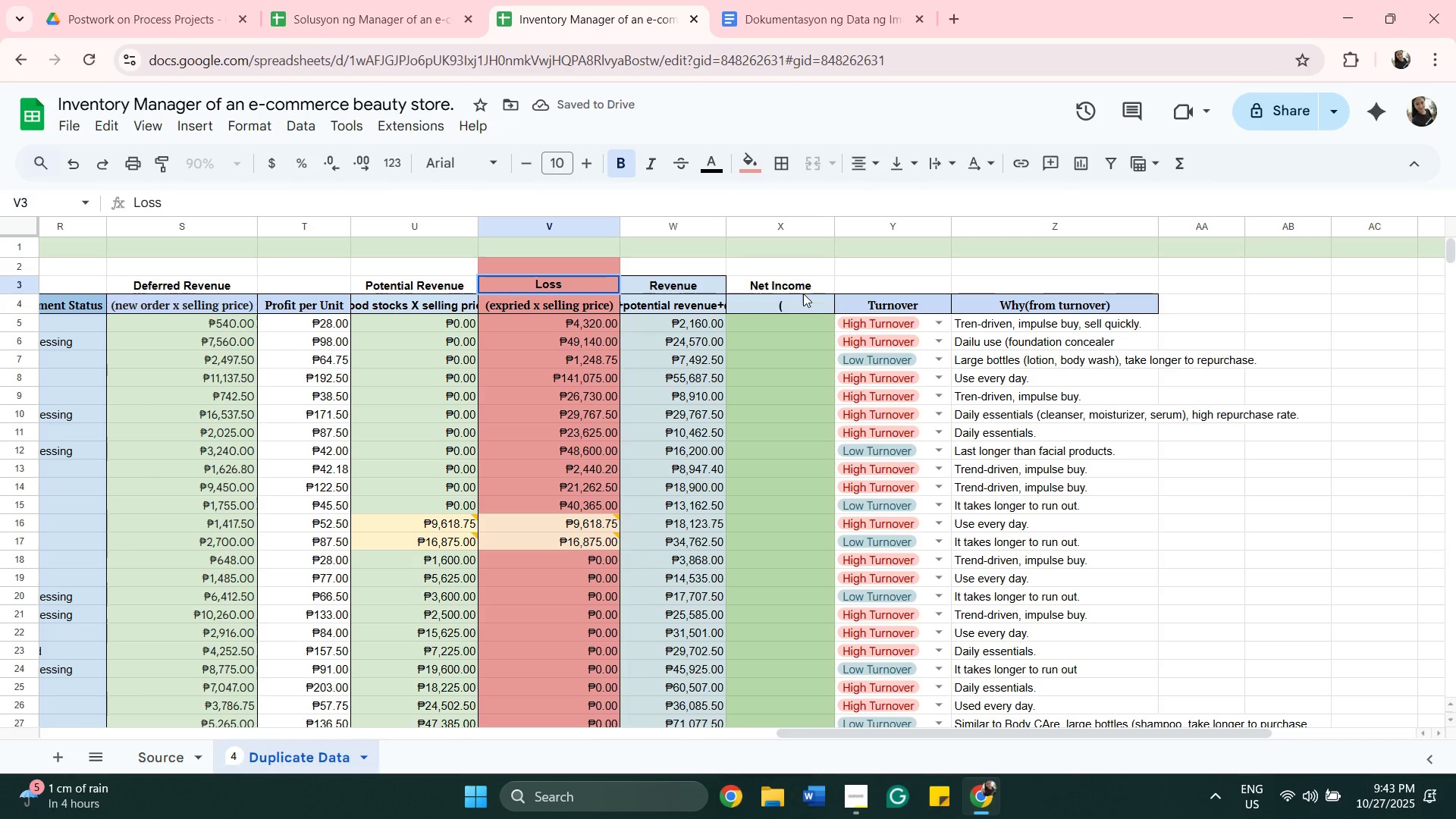 
type(lo)
 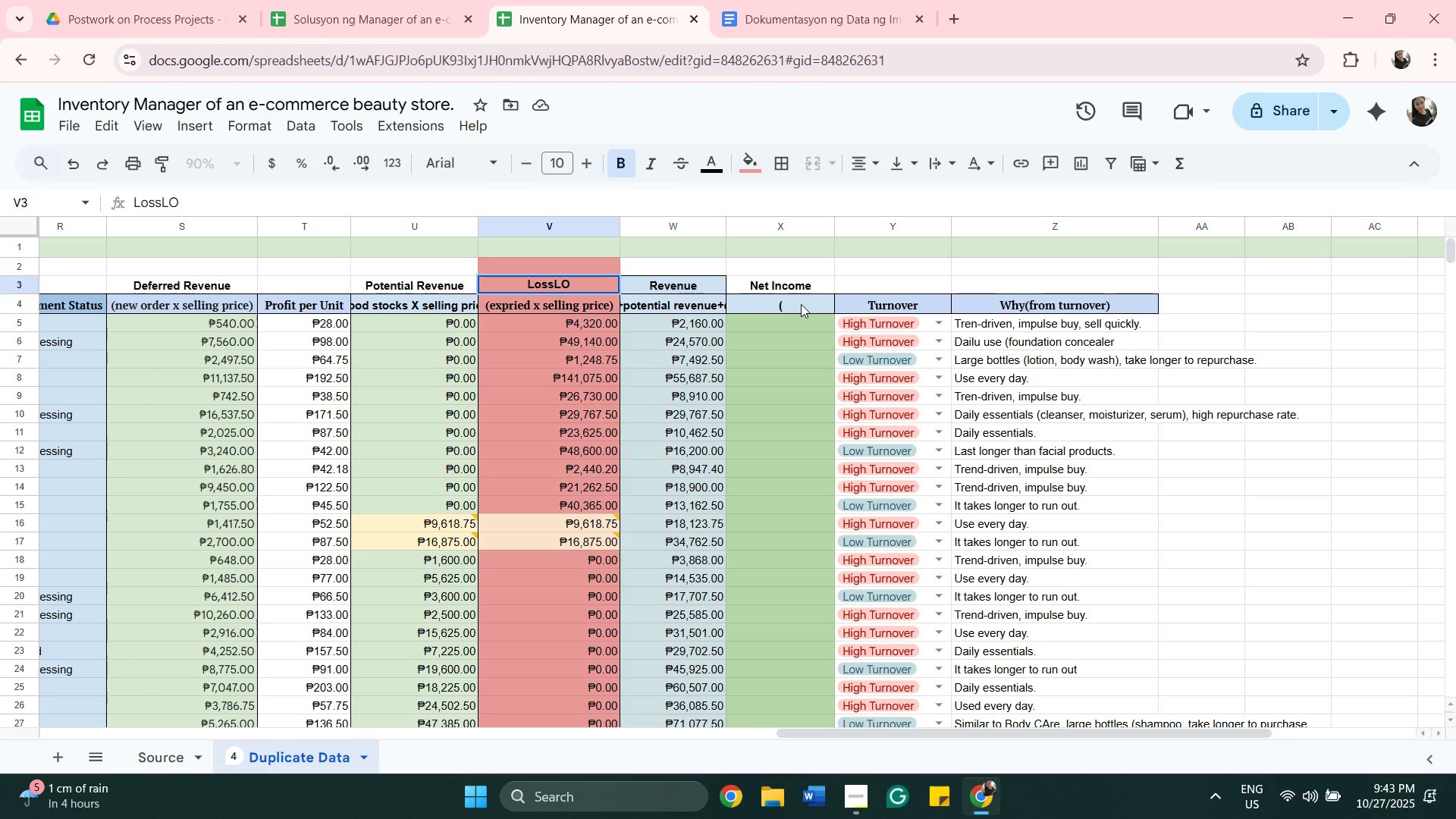 
wait(5.27)
 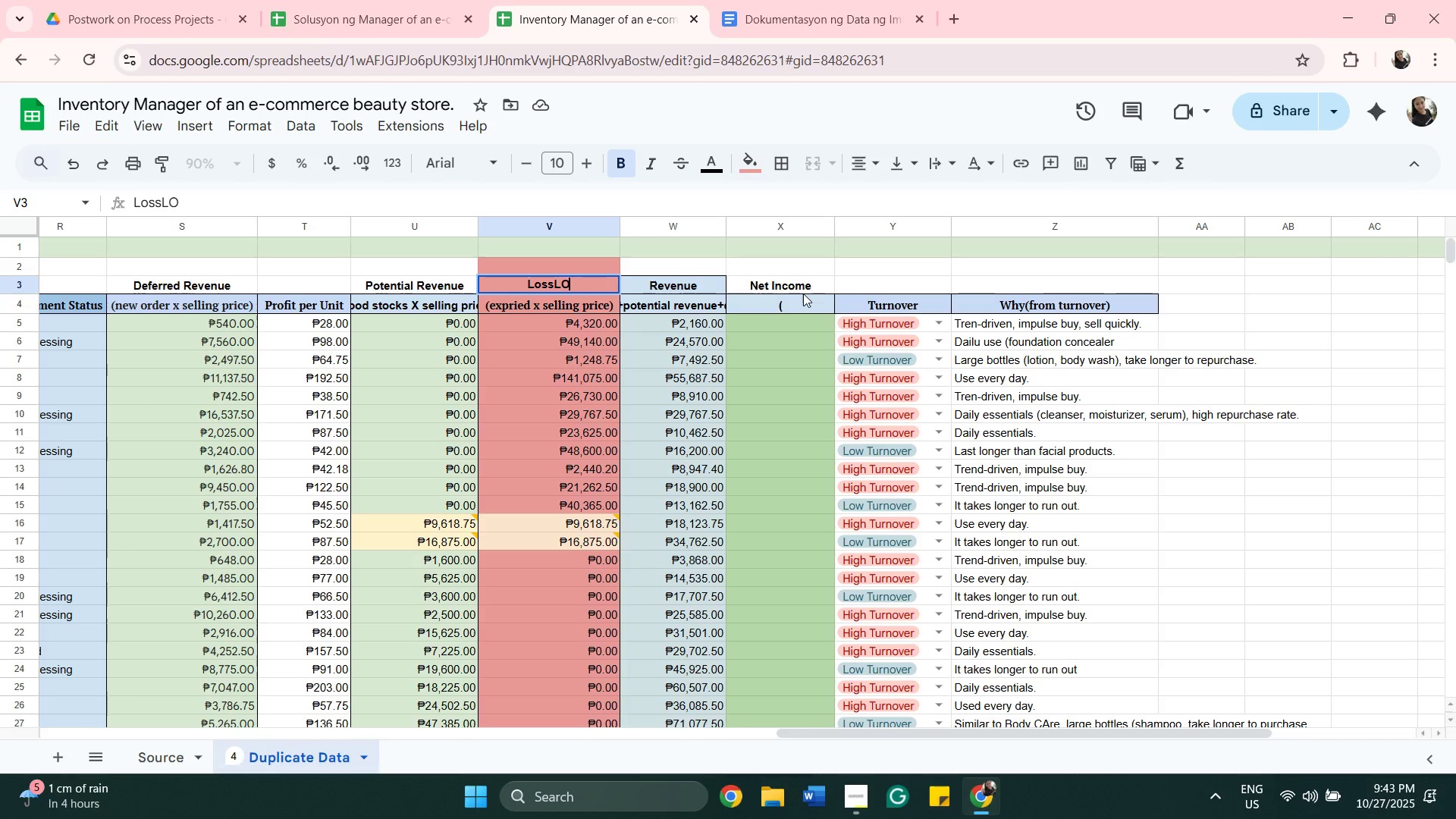 
key(Backspace)
 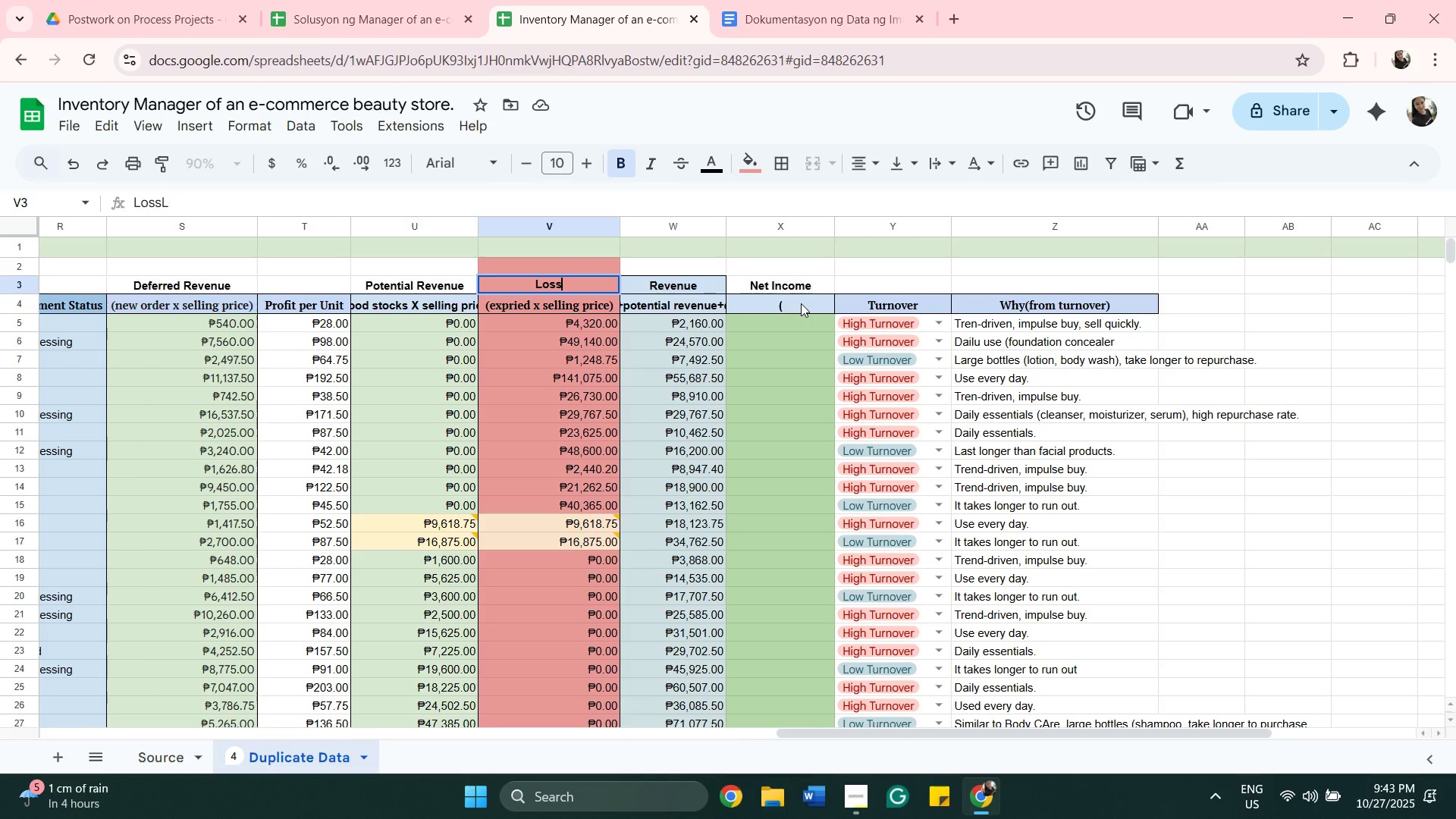 
key(Backspace)
 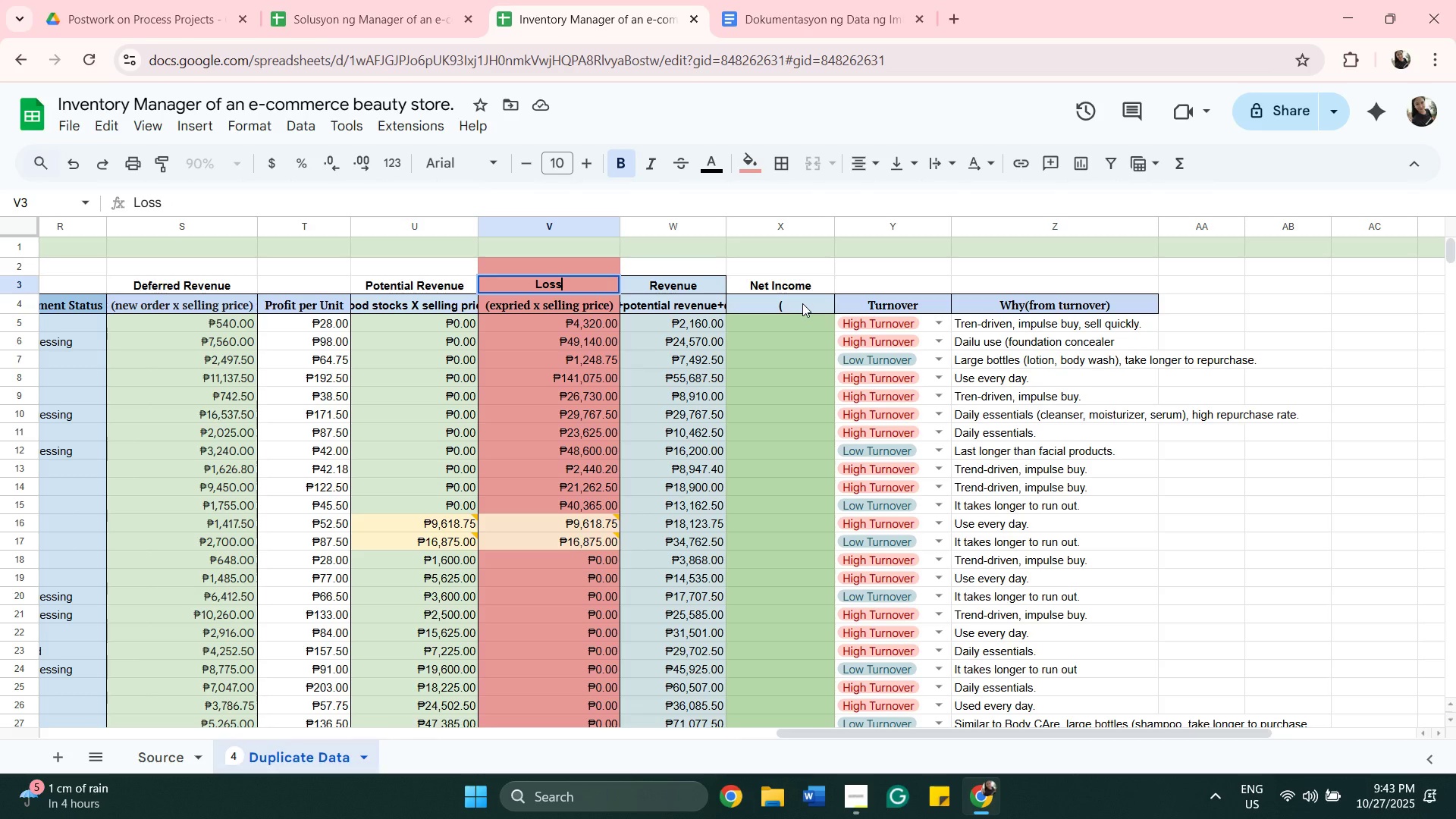 
double_click([802, 303])
 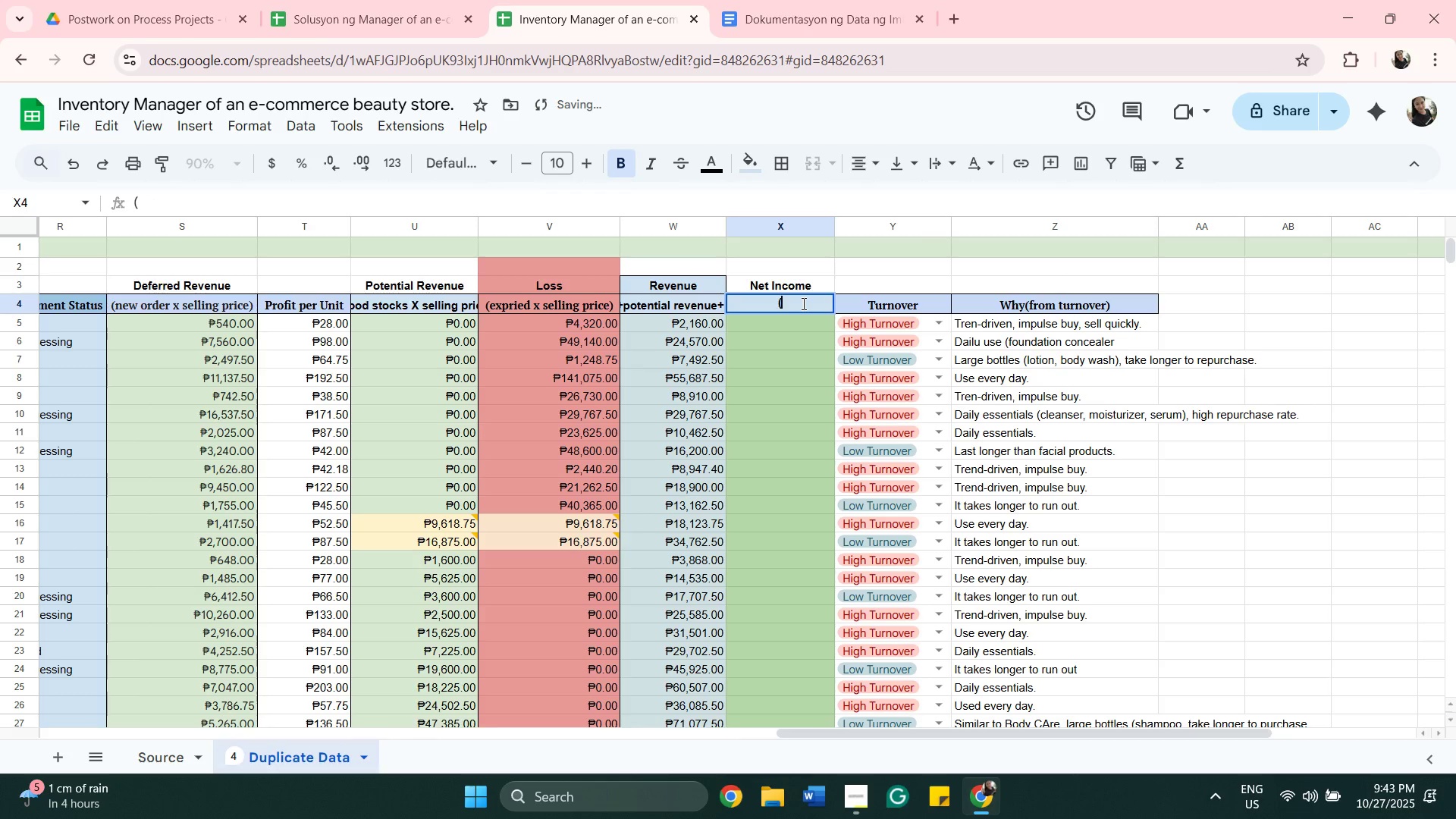 
type(loss)
key(Backspace)
key(Backspace)
key(Backspace)
key(Backspace)
type(LOSS)
 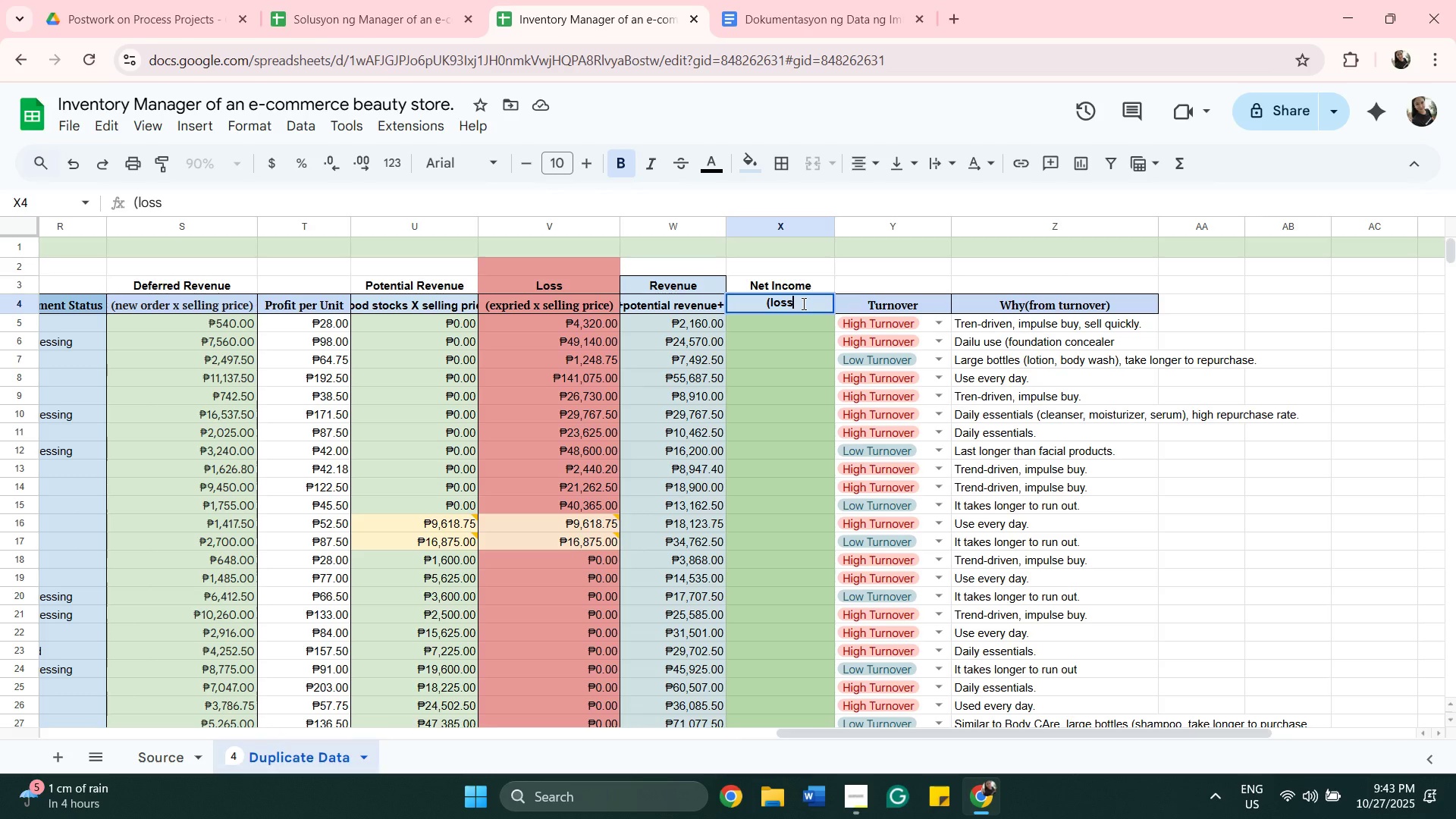 
key(Equal)
 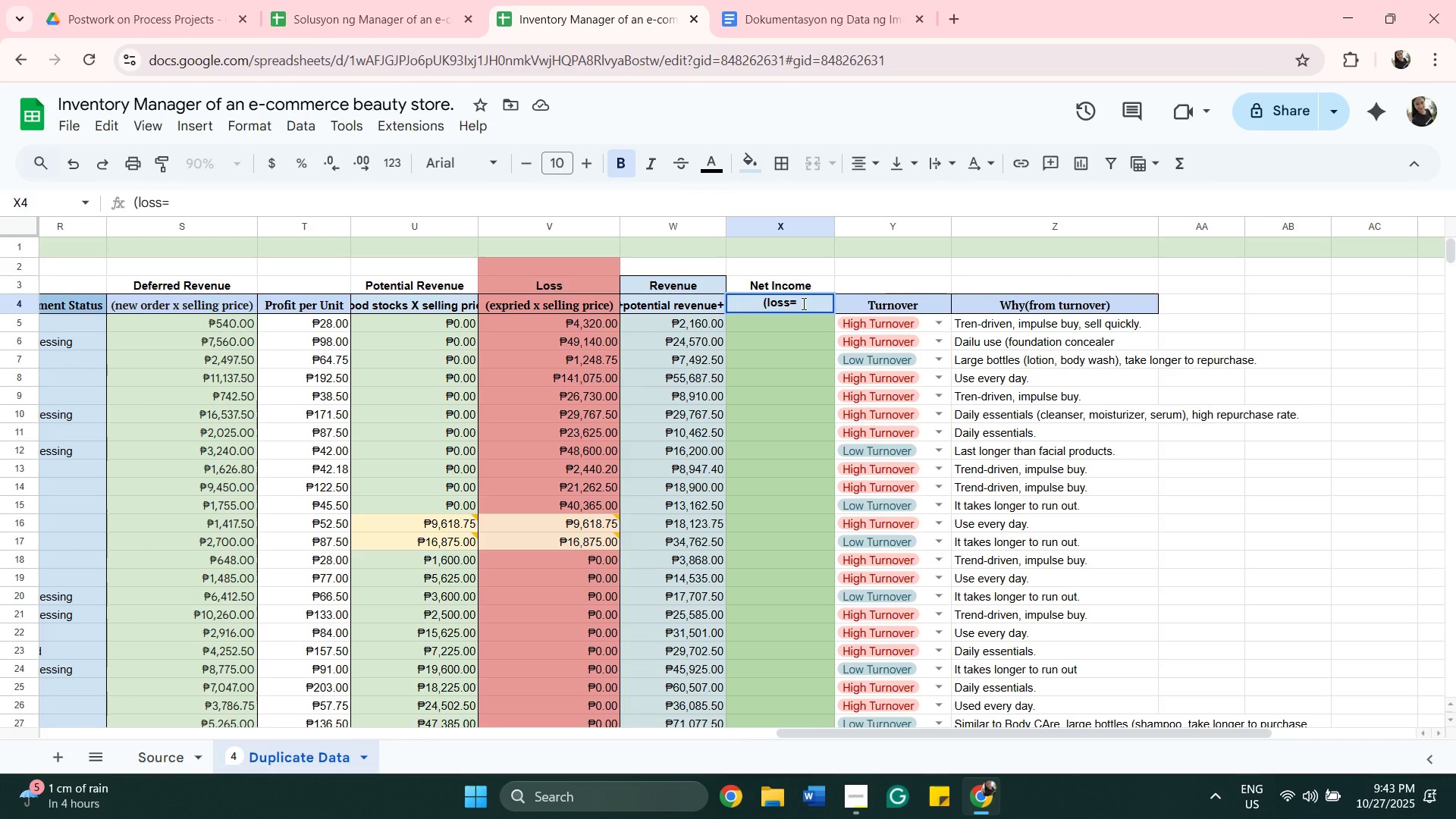 
key(Backspace)
 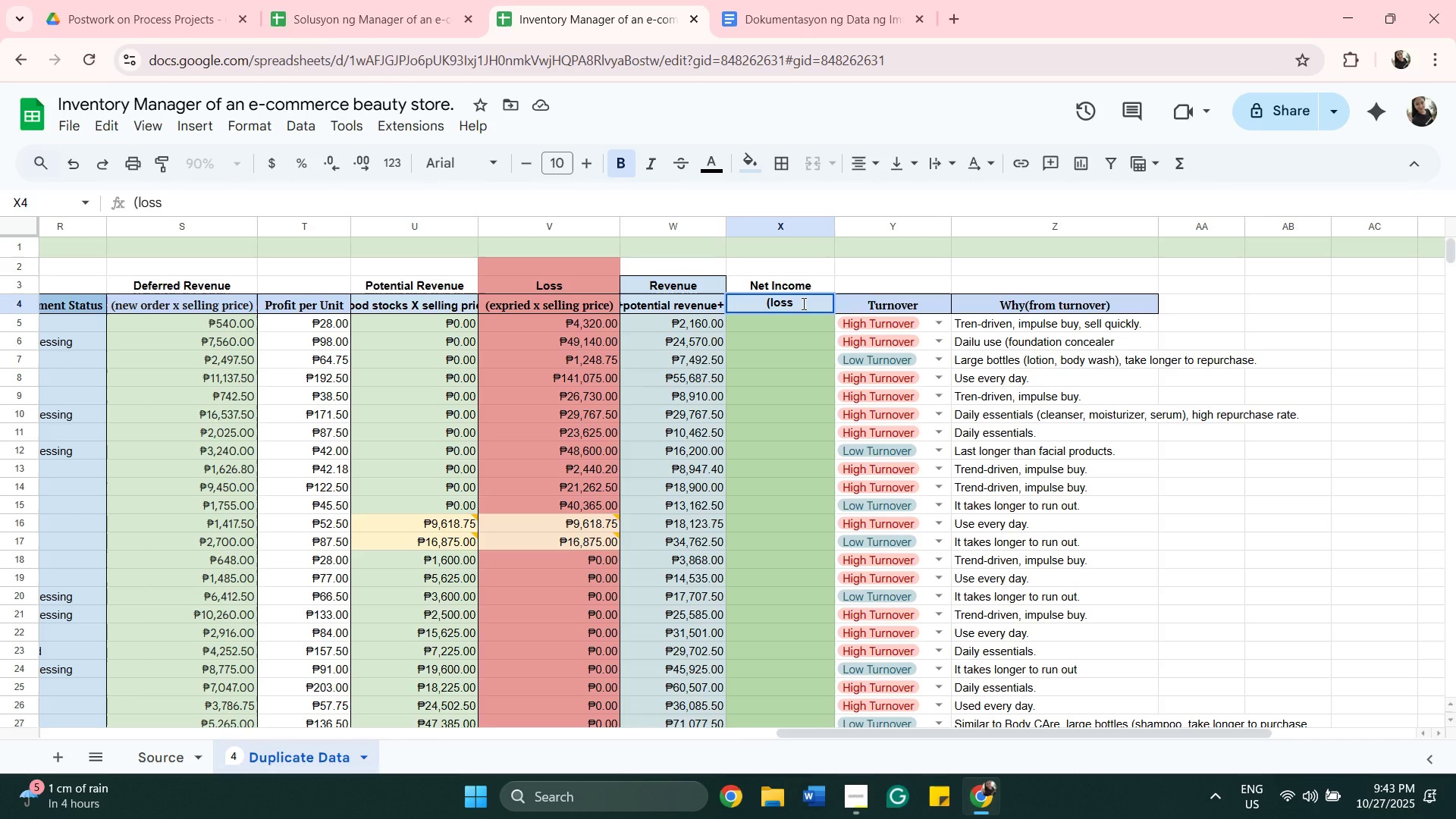 
key(Shift+Equal)
 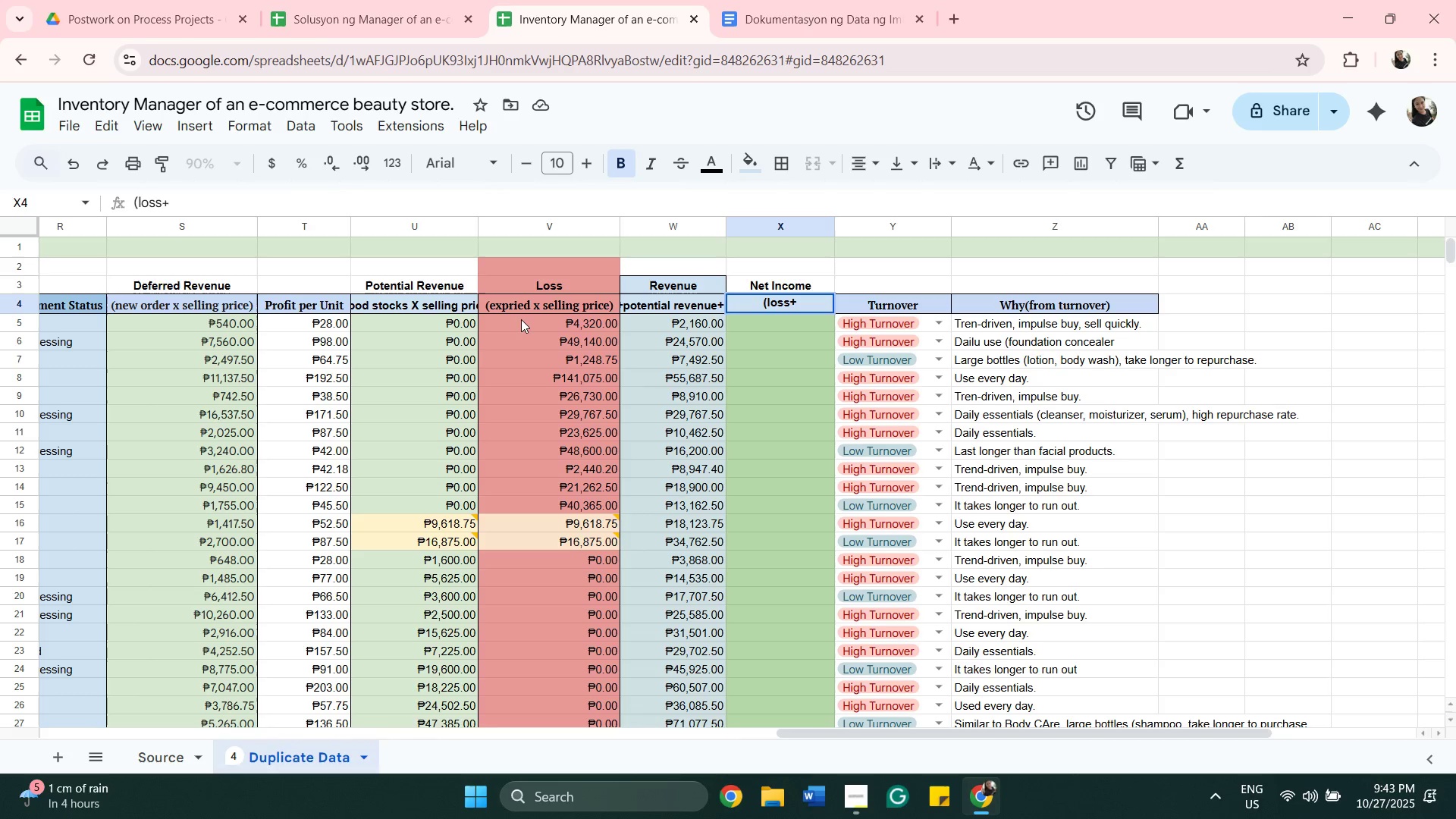 
wait(18.29)
 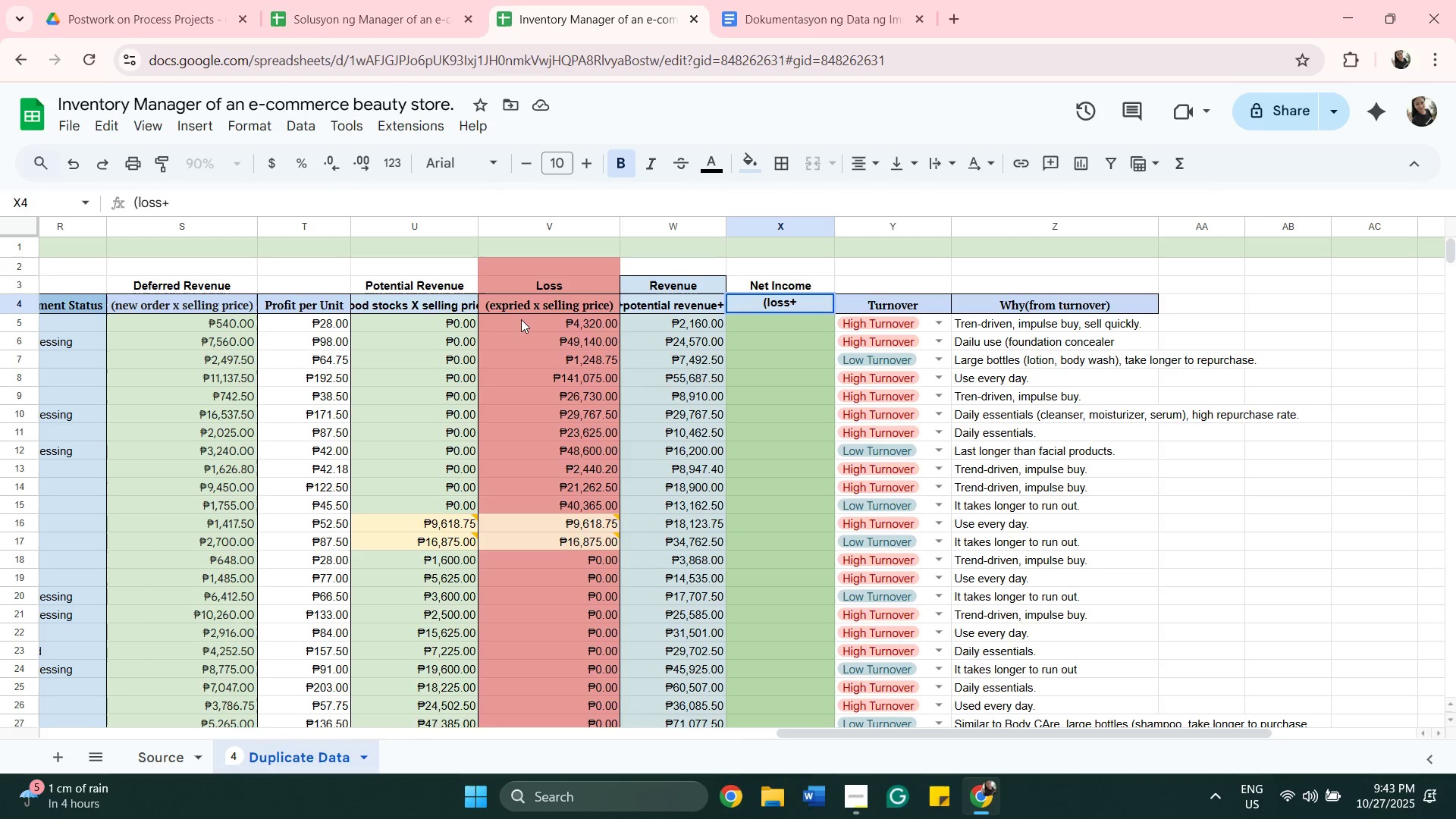 
type(EXPENSES)
 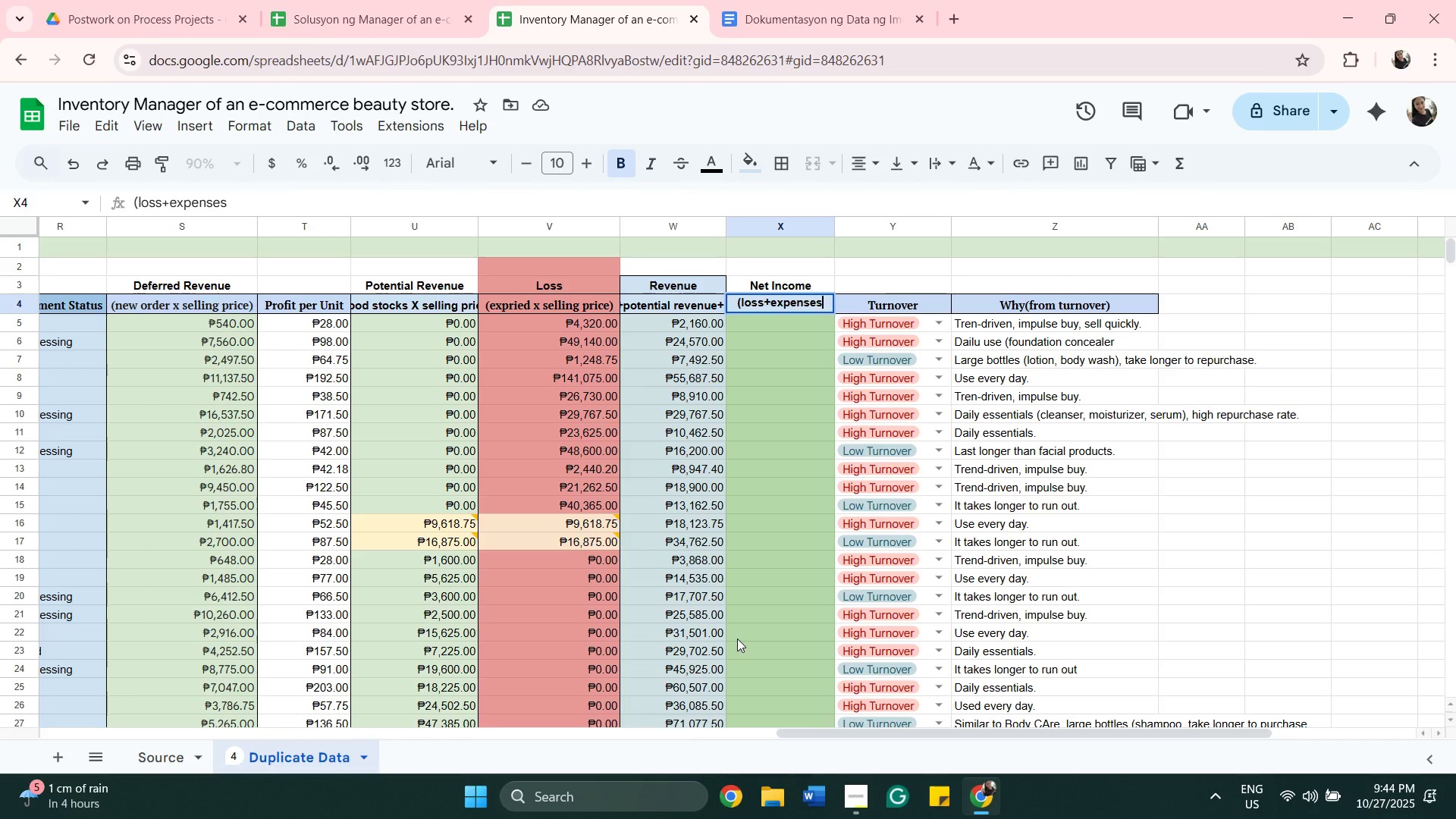 
wait(5.6)
 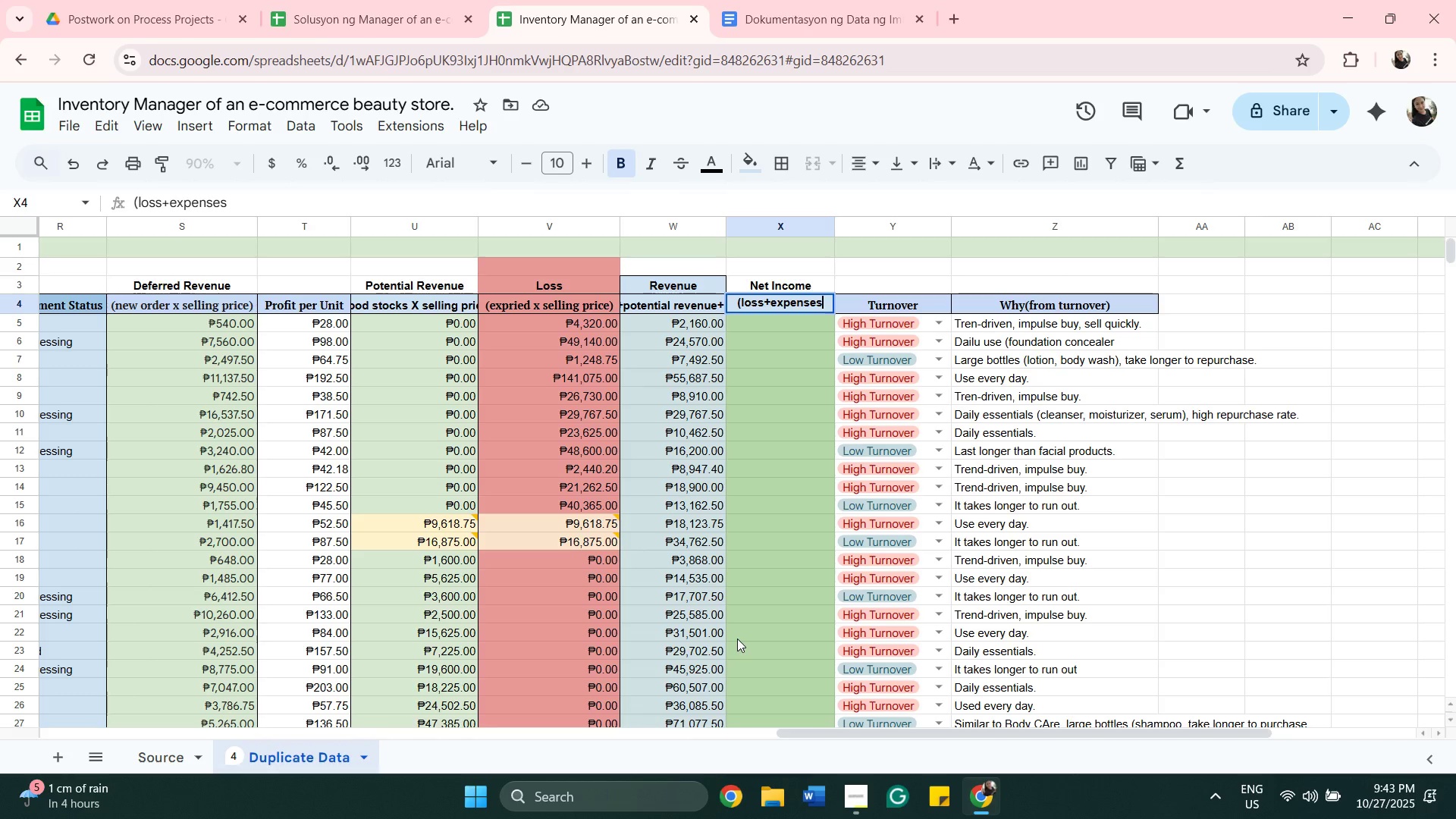 
key(Minus)
 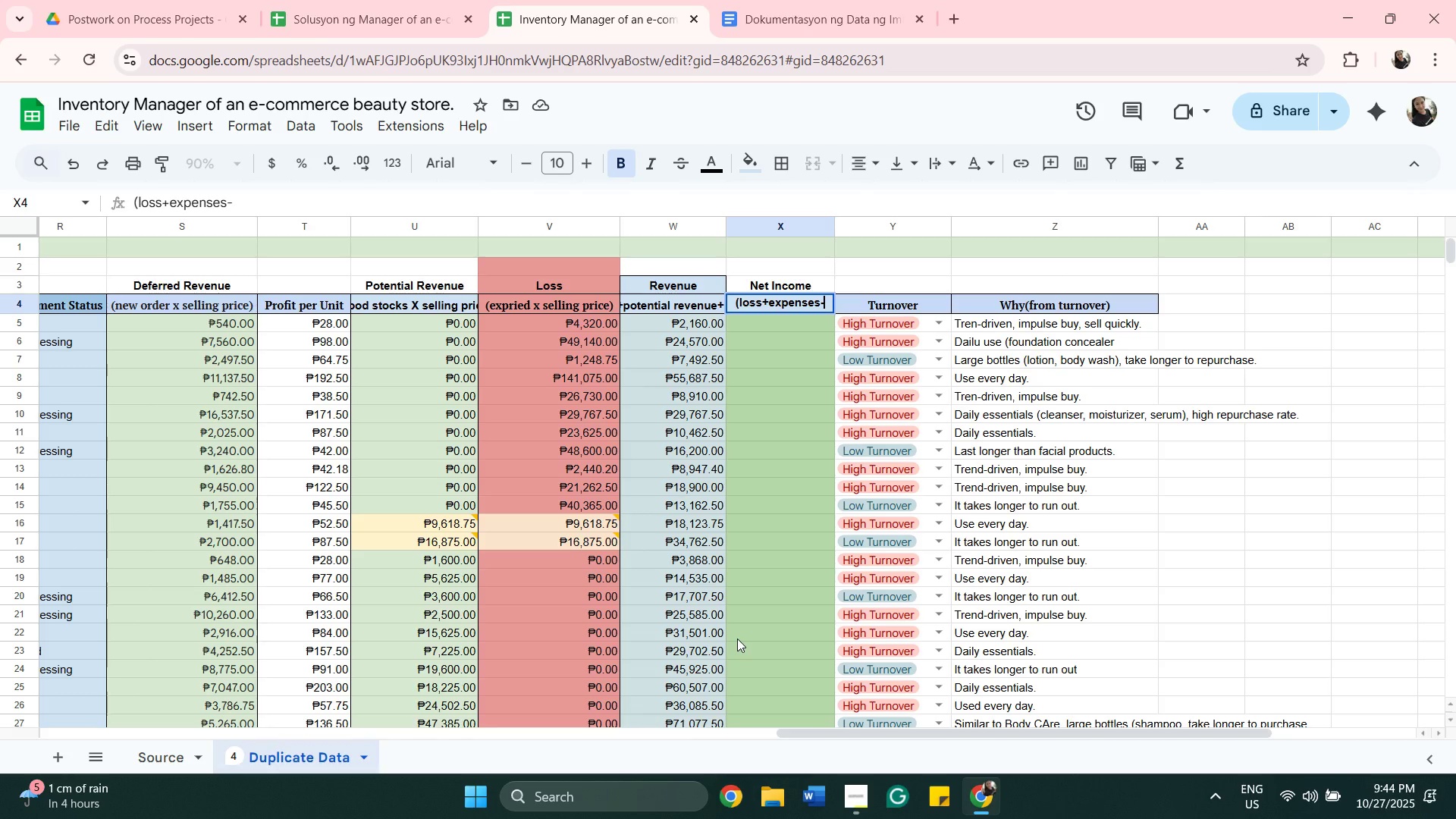 
wait(7.83)
 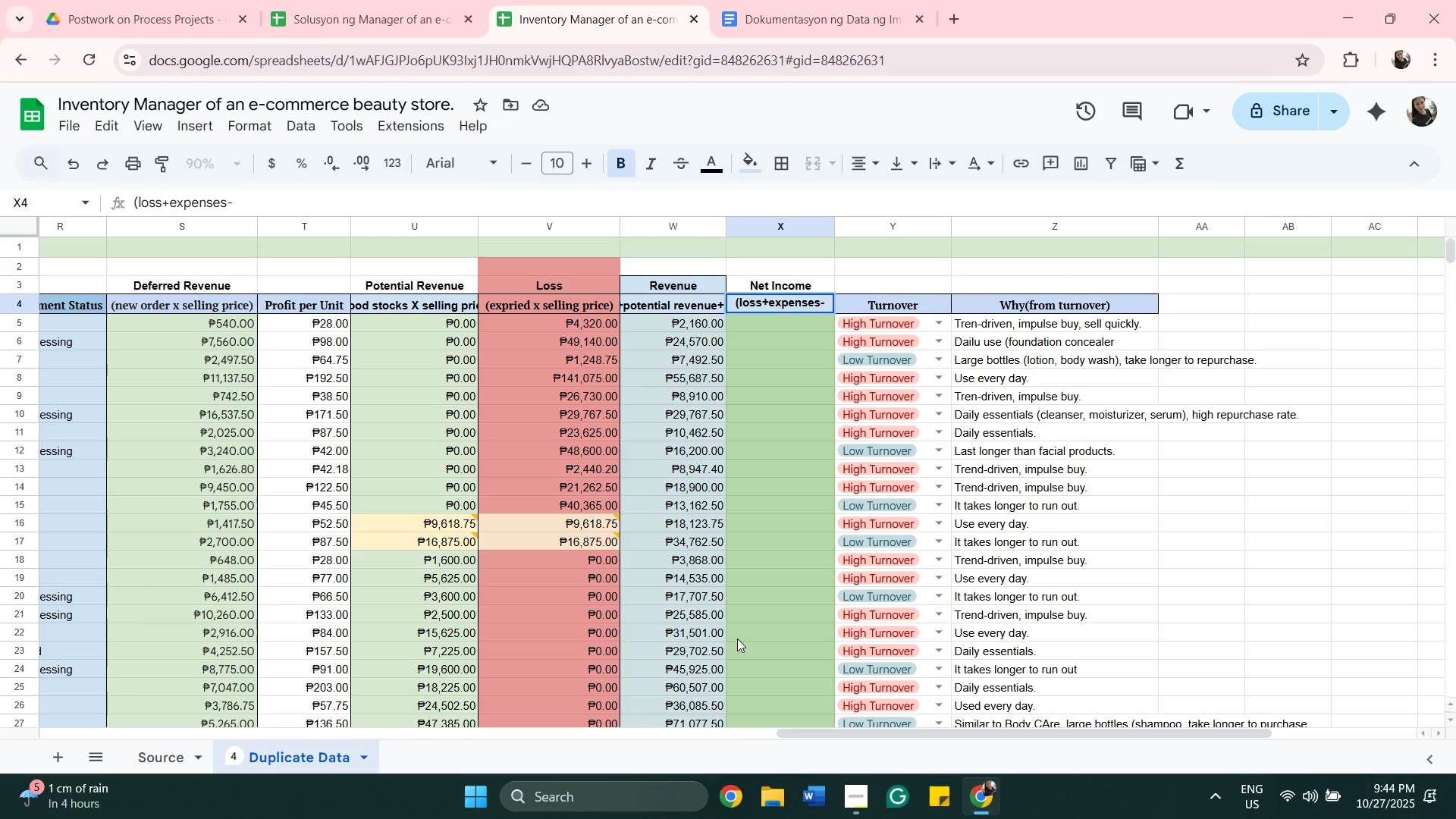 
type(T)
key(Backspace)
type(total revenue))
 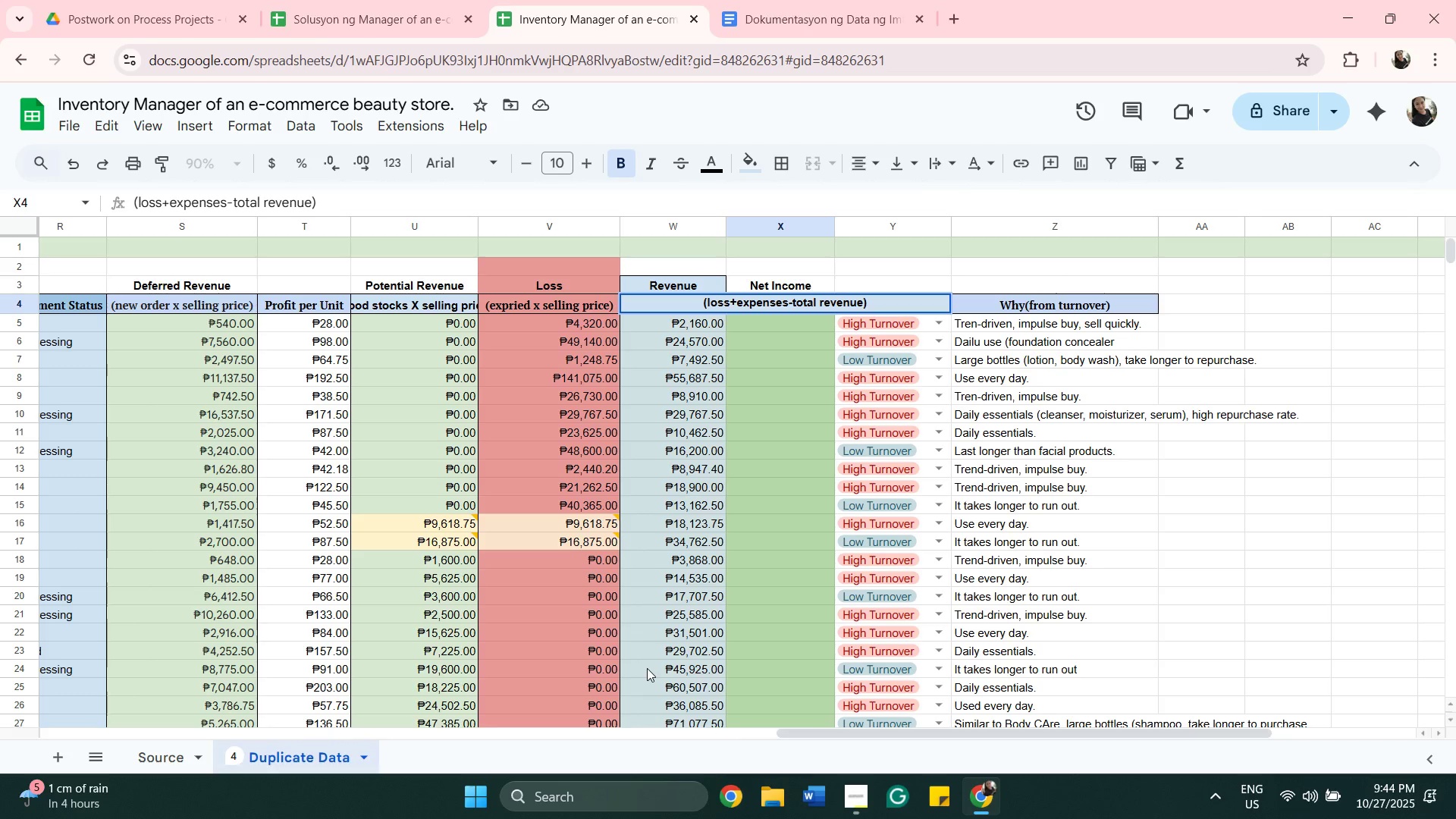 
wait(6.4)
 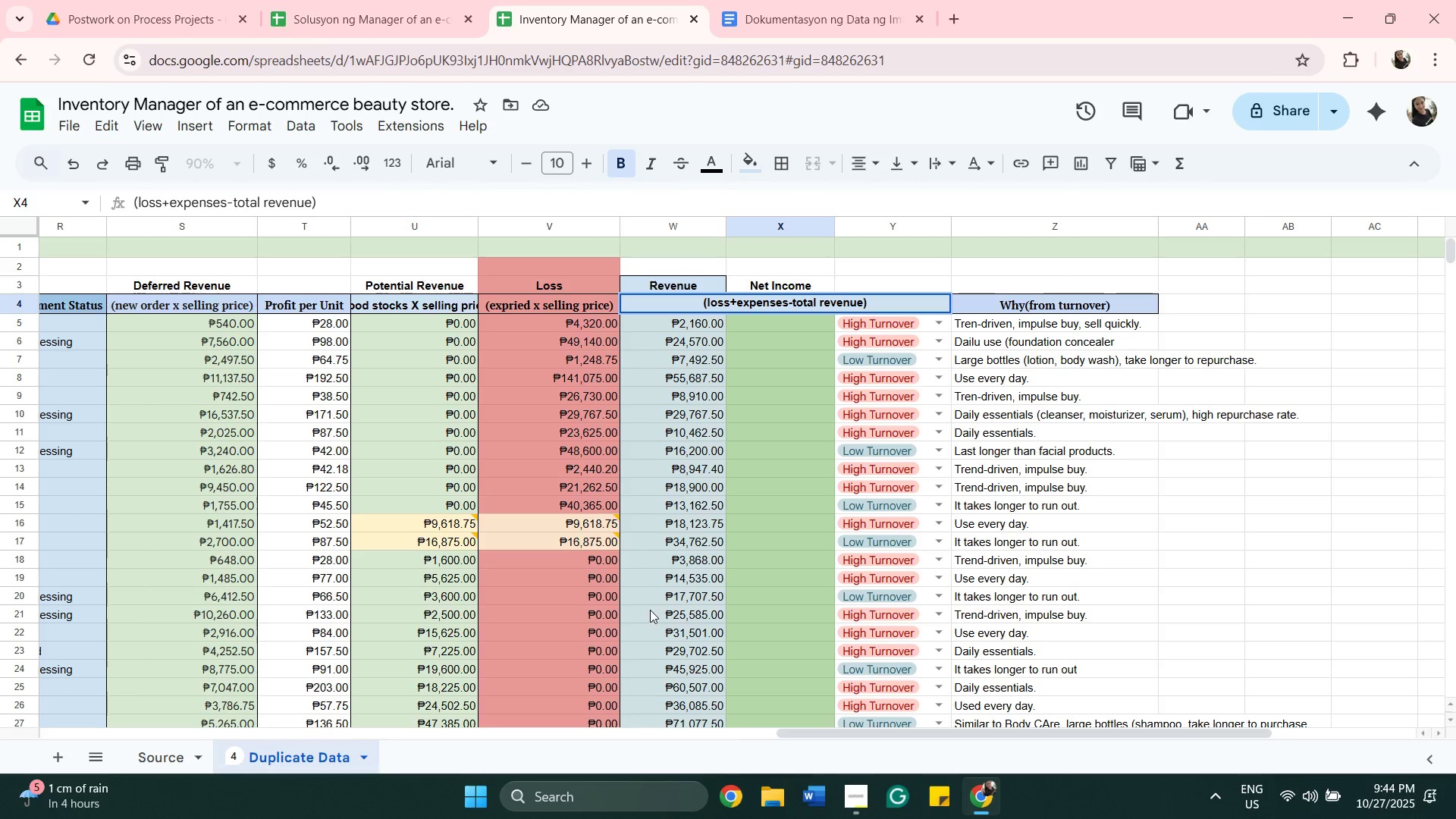 
left_click_drag(start_coordinate=[645, 284], to_coordinate=[651, 284])
 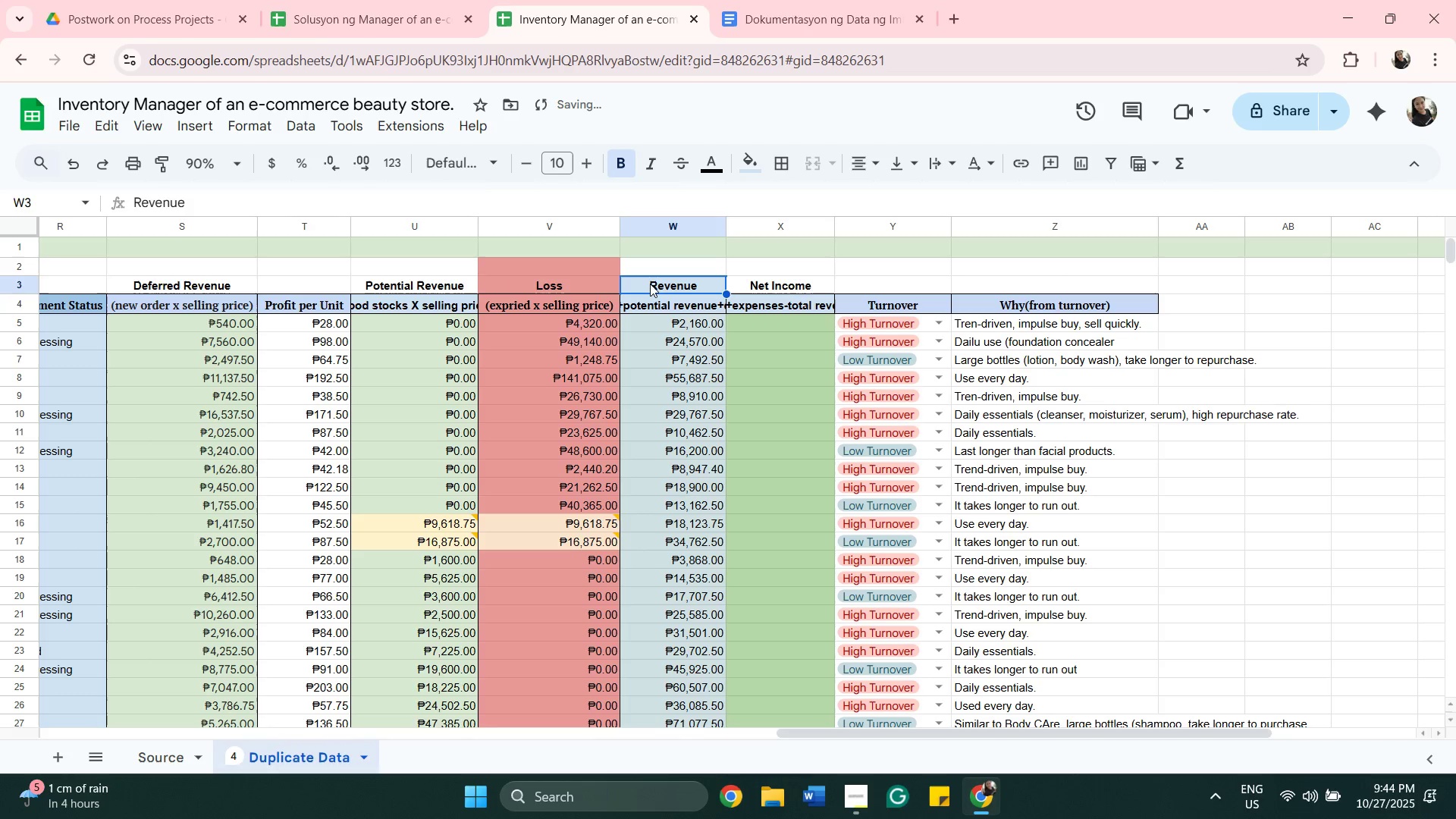 
double_click([650, 284])
 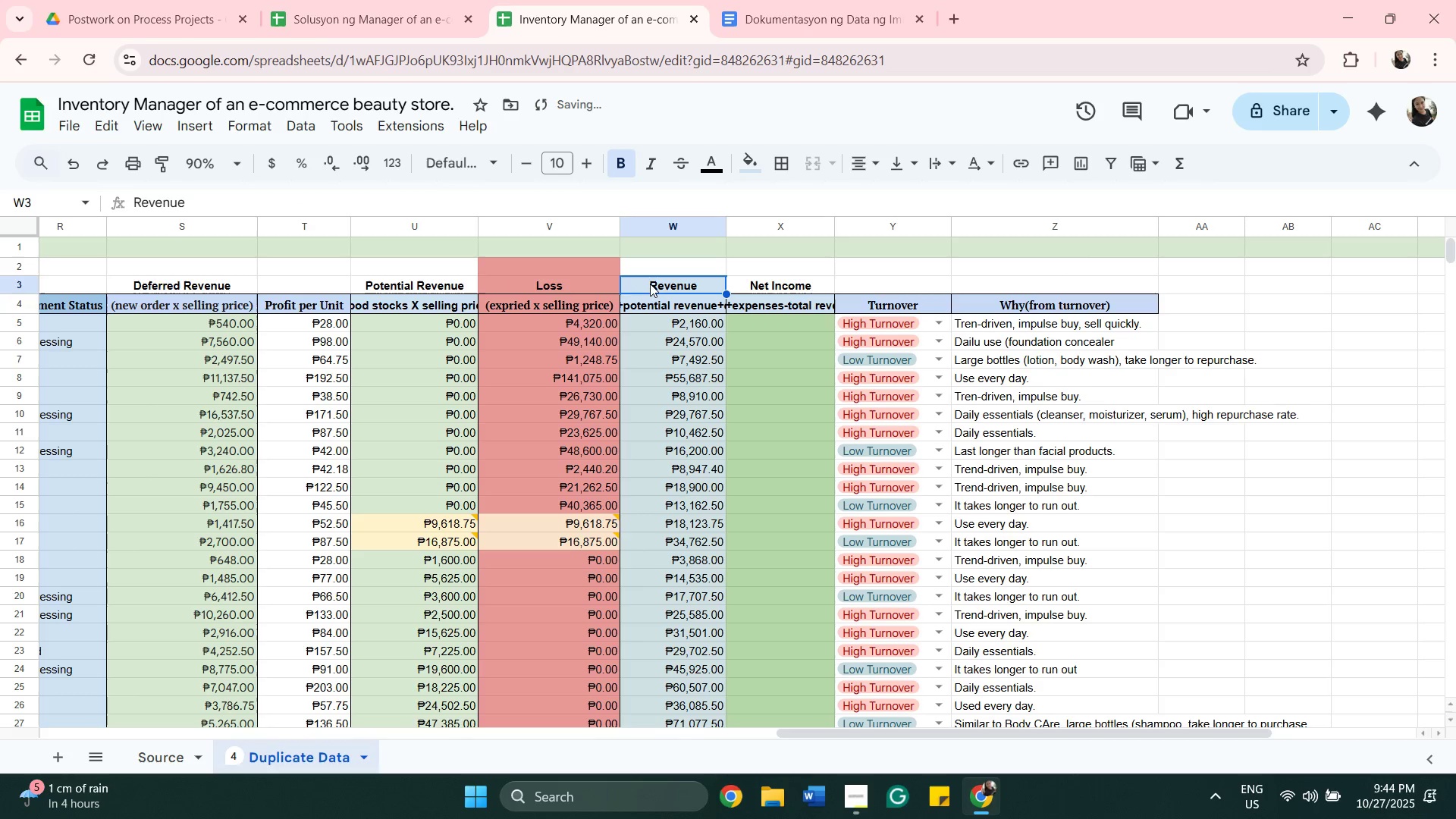 
left_click([650, 284])
 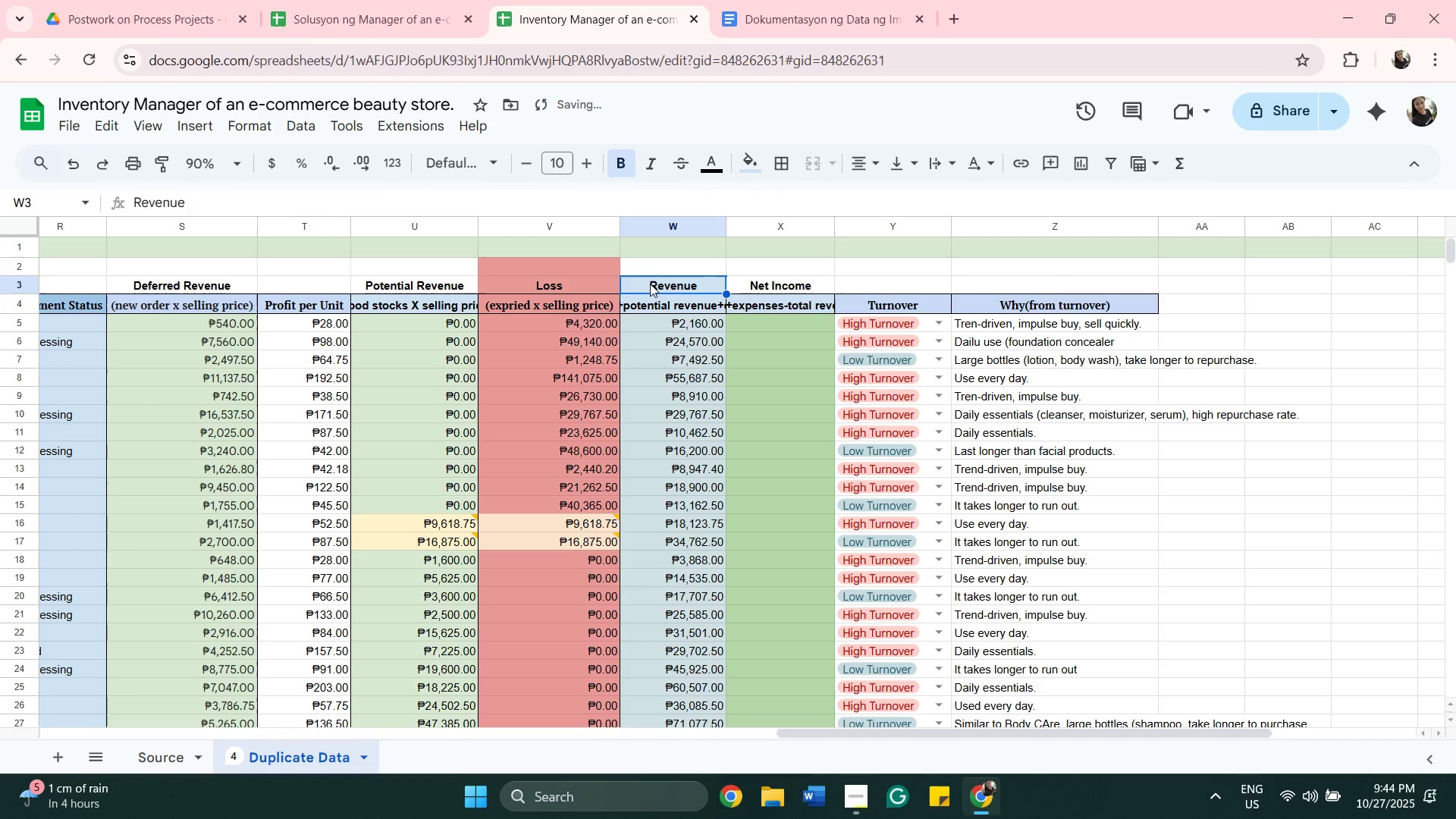 
double_click([650, 284])
 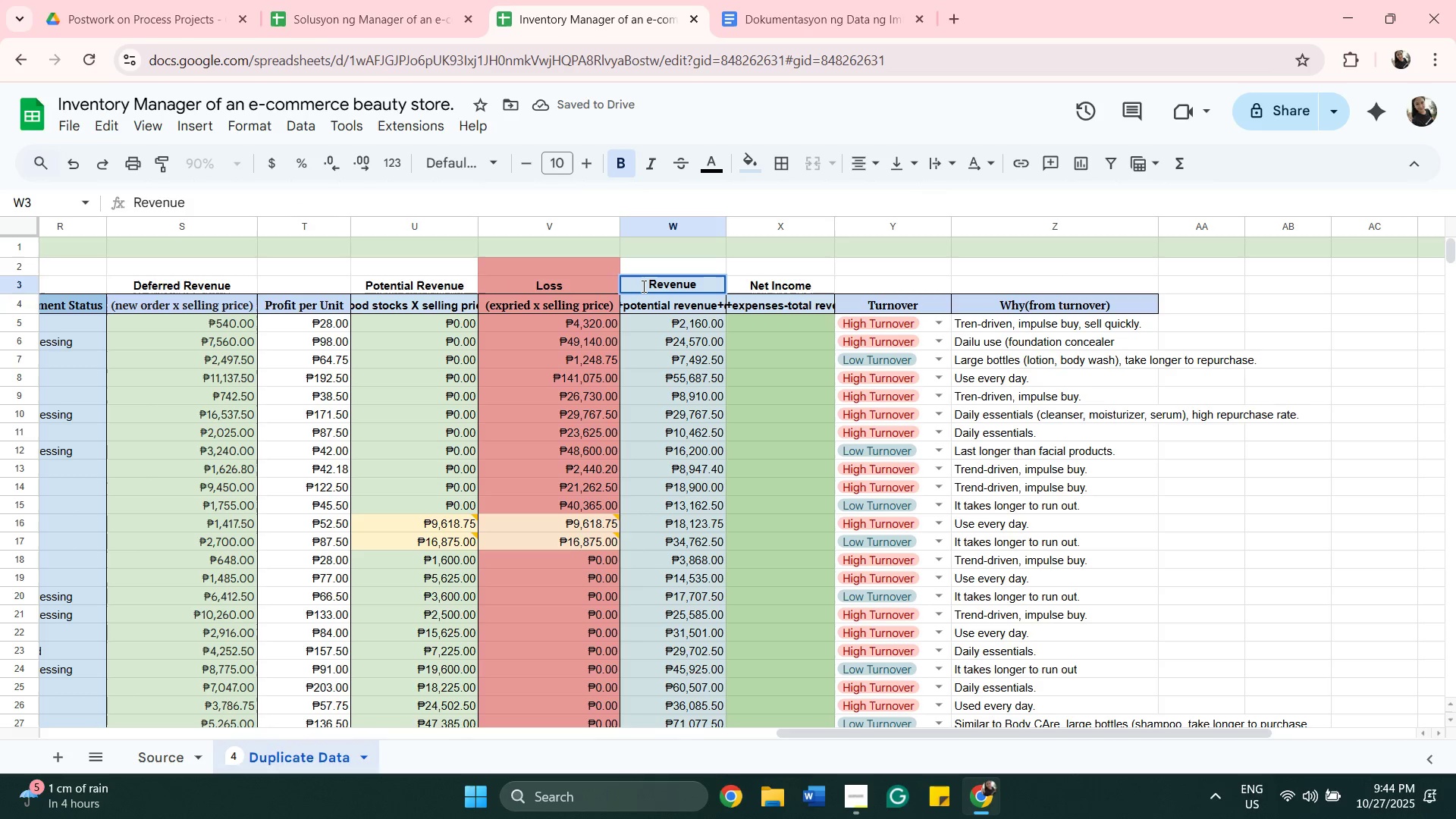 
left_click([642, 286])
 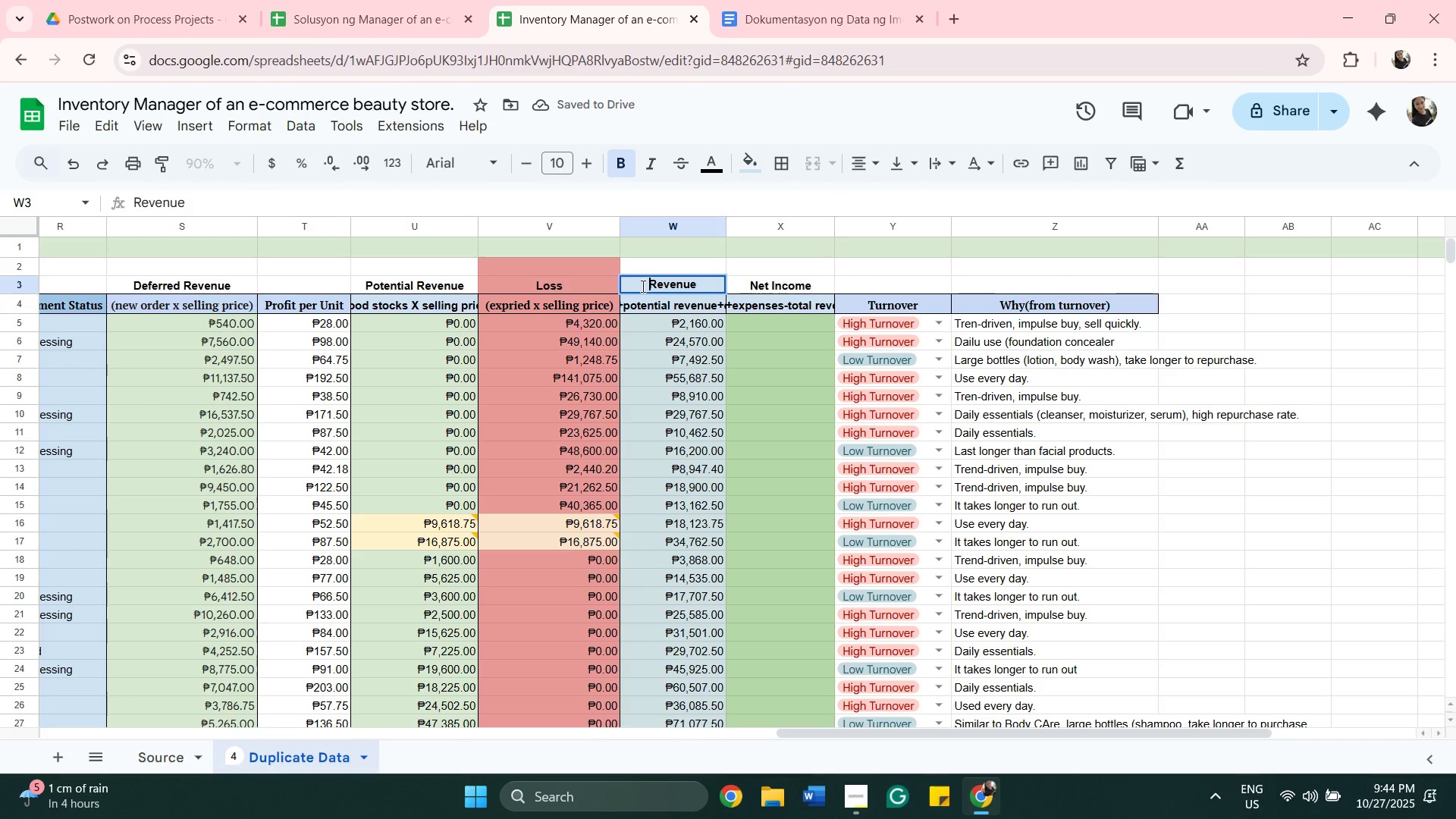 
type(Total )
 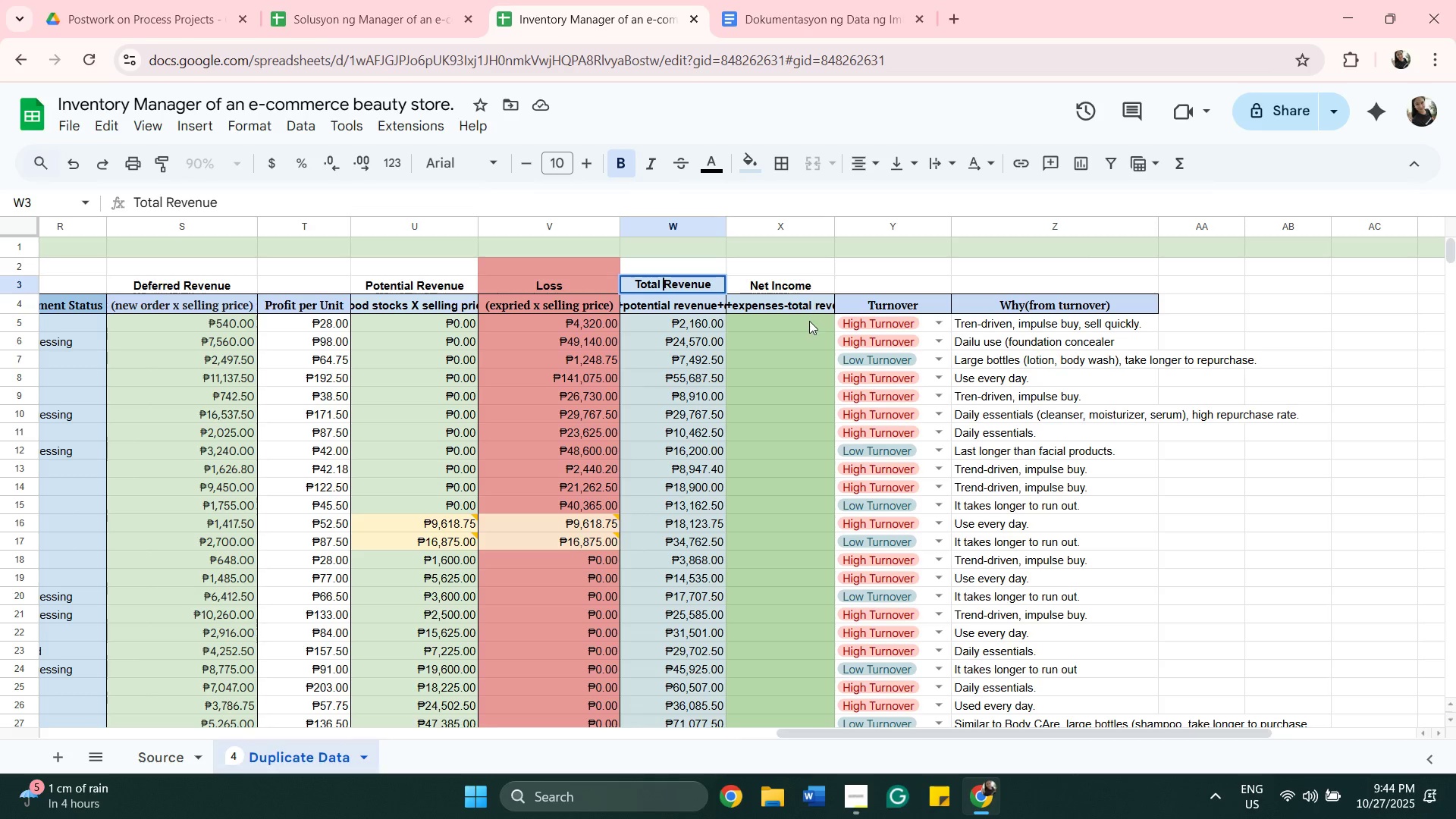 
left_click([778, 300])
 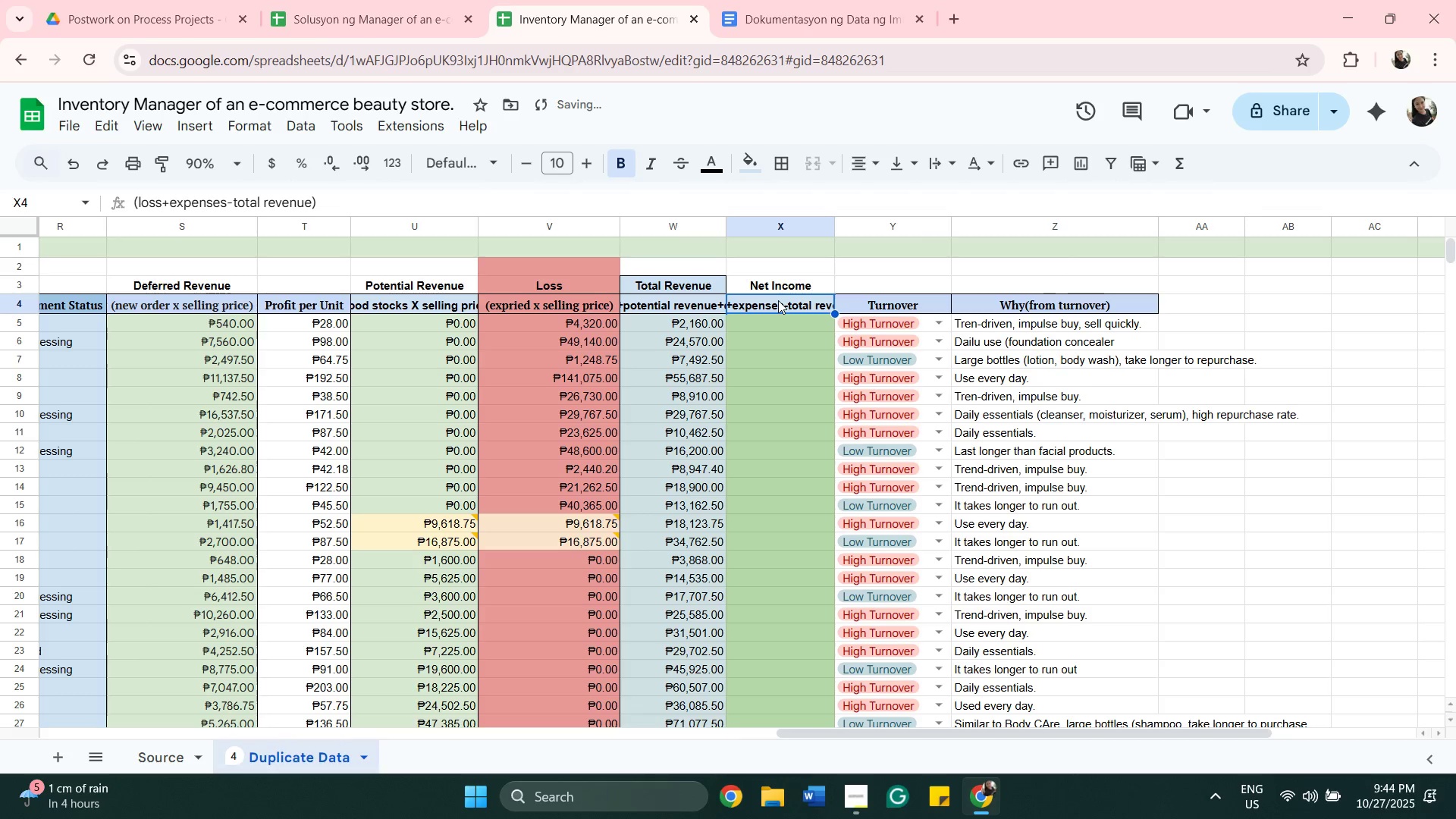 
double_click([778, 300])
 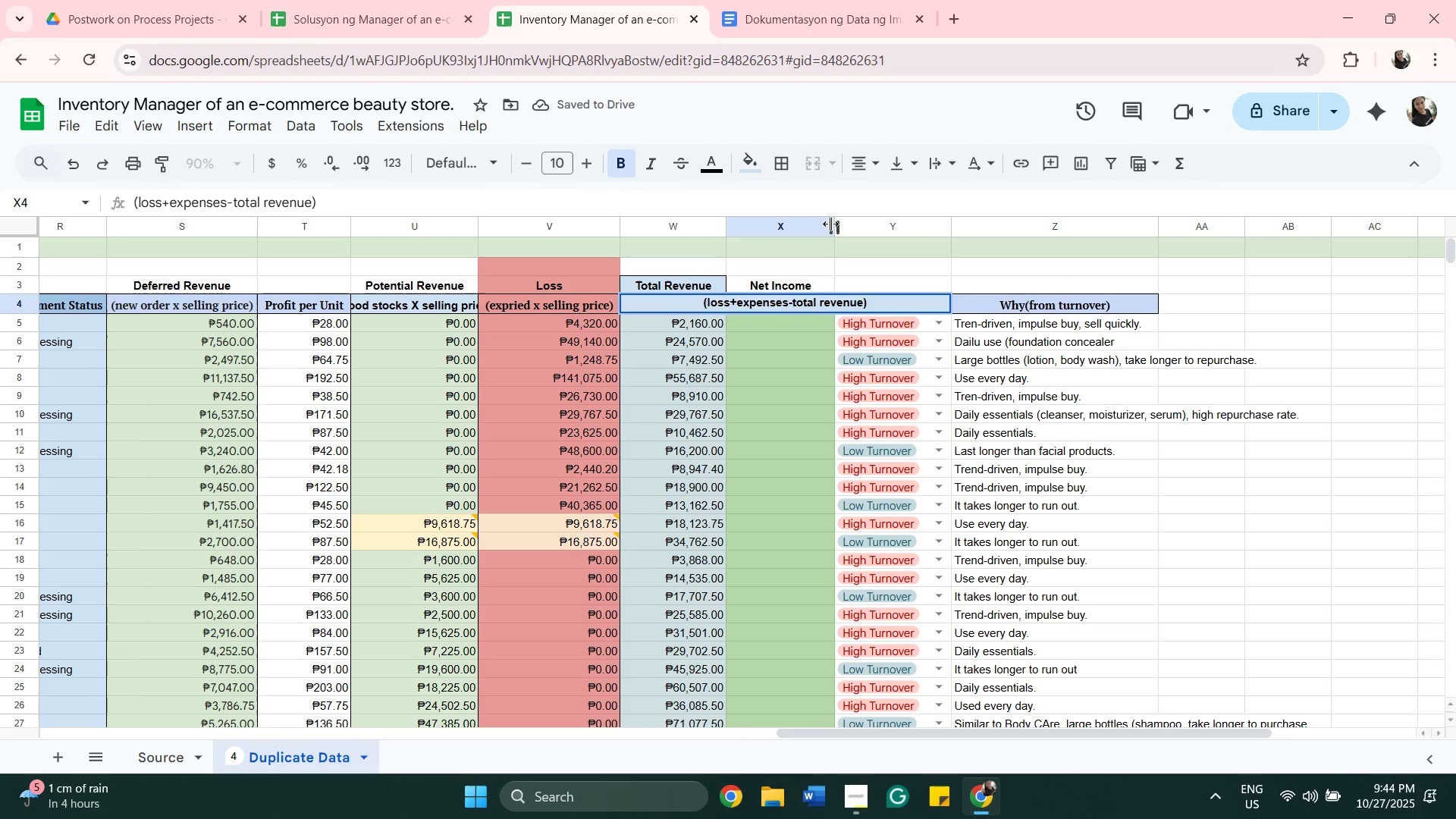 
left_click_drag(start_coordinate=[834, 223], to_coordinate=[871, 218])
 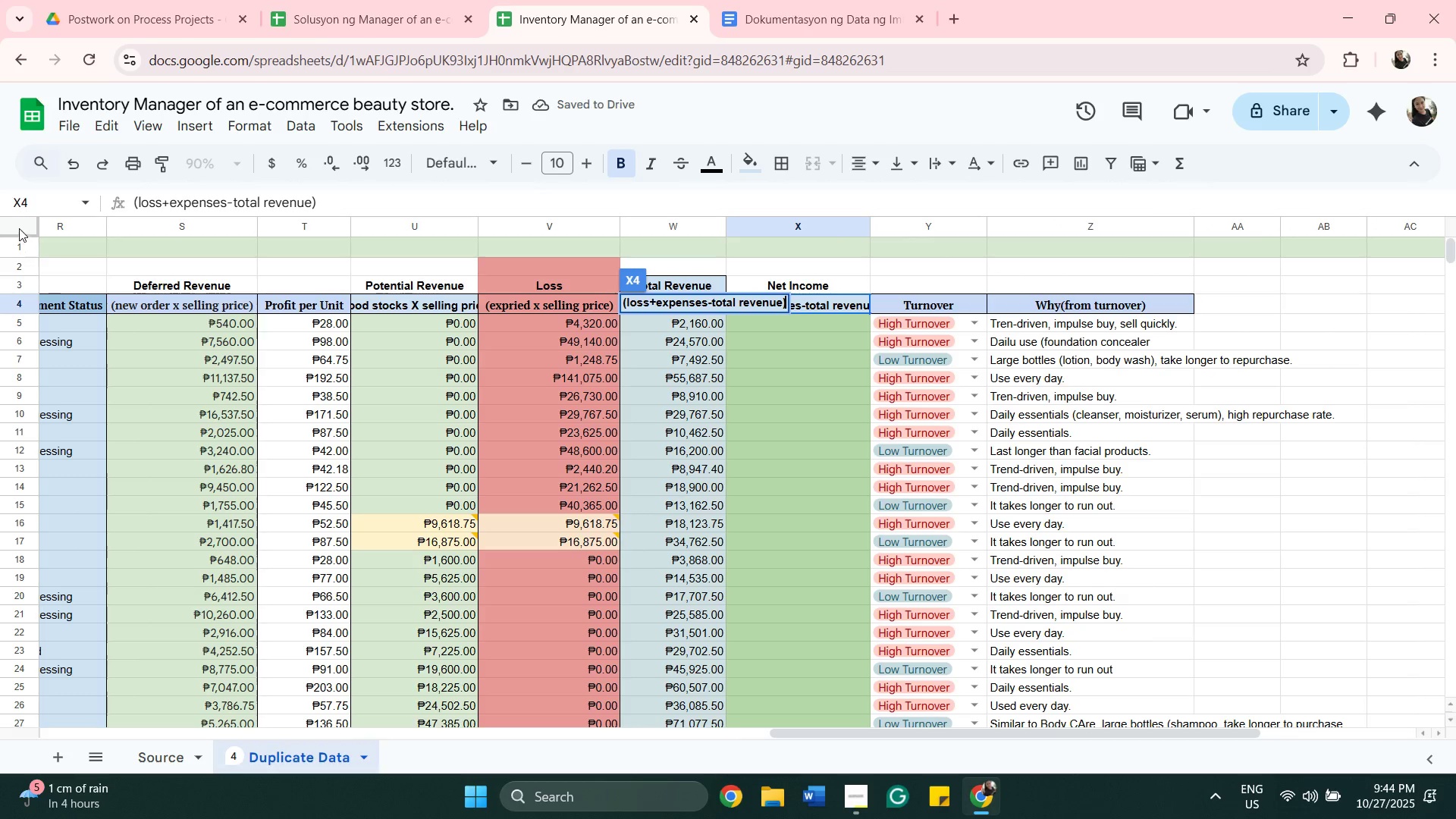 
left_click([19, 223])
 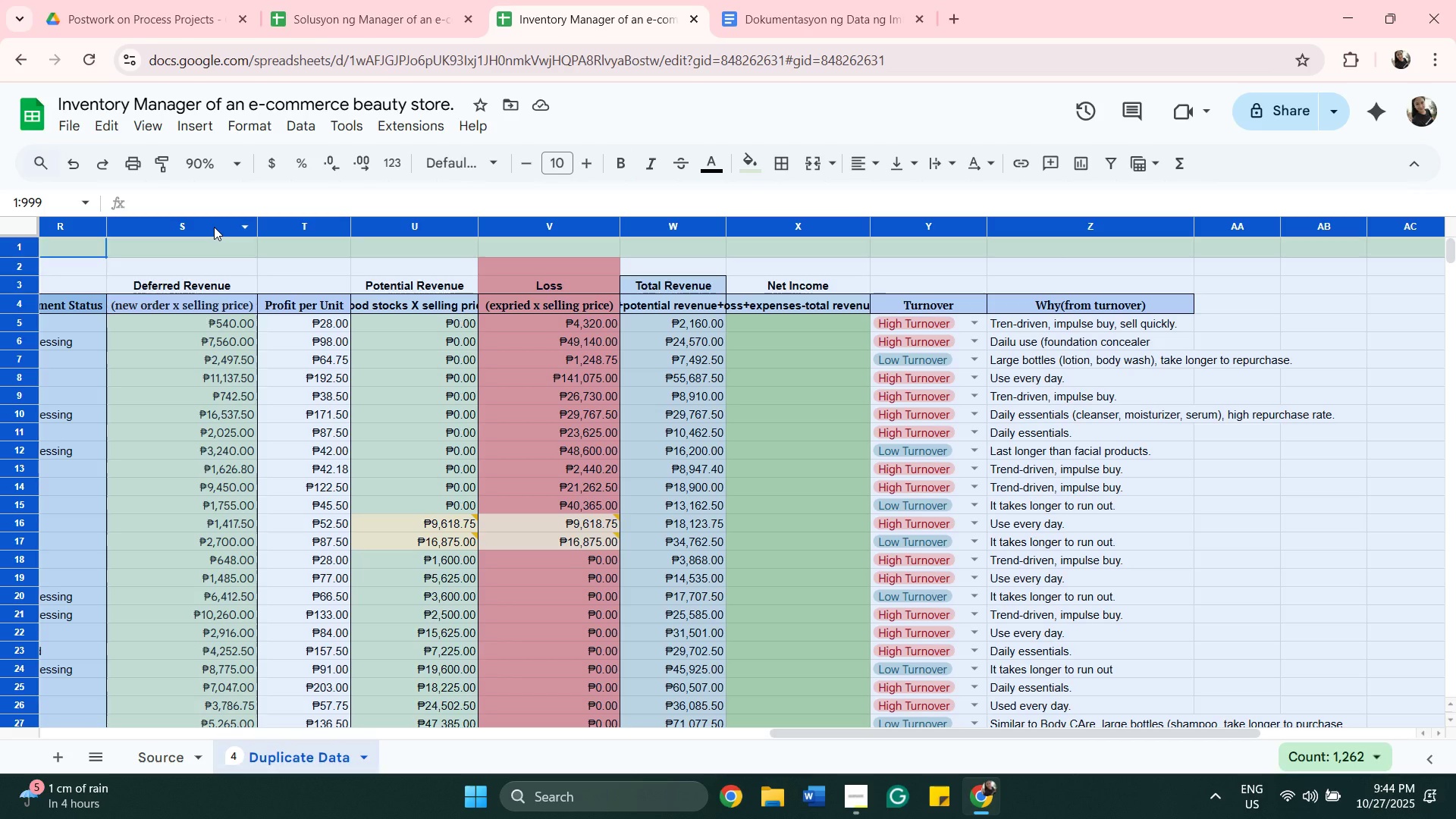 
wait(6.78)
 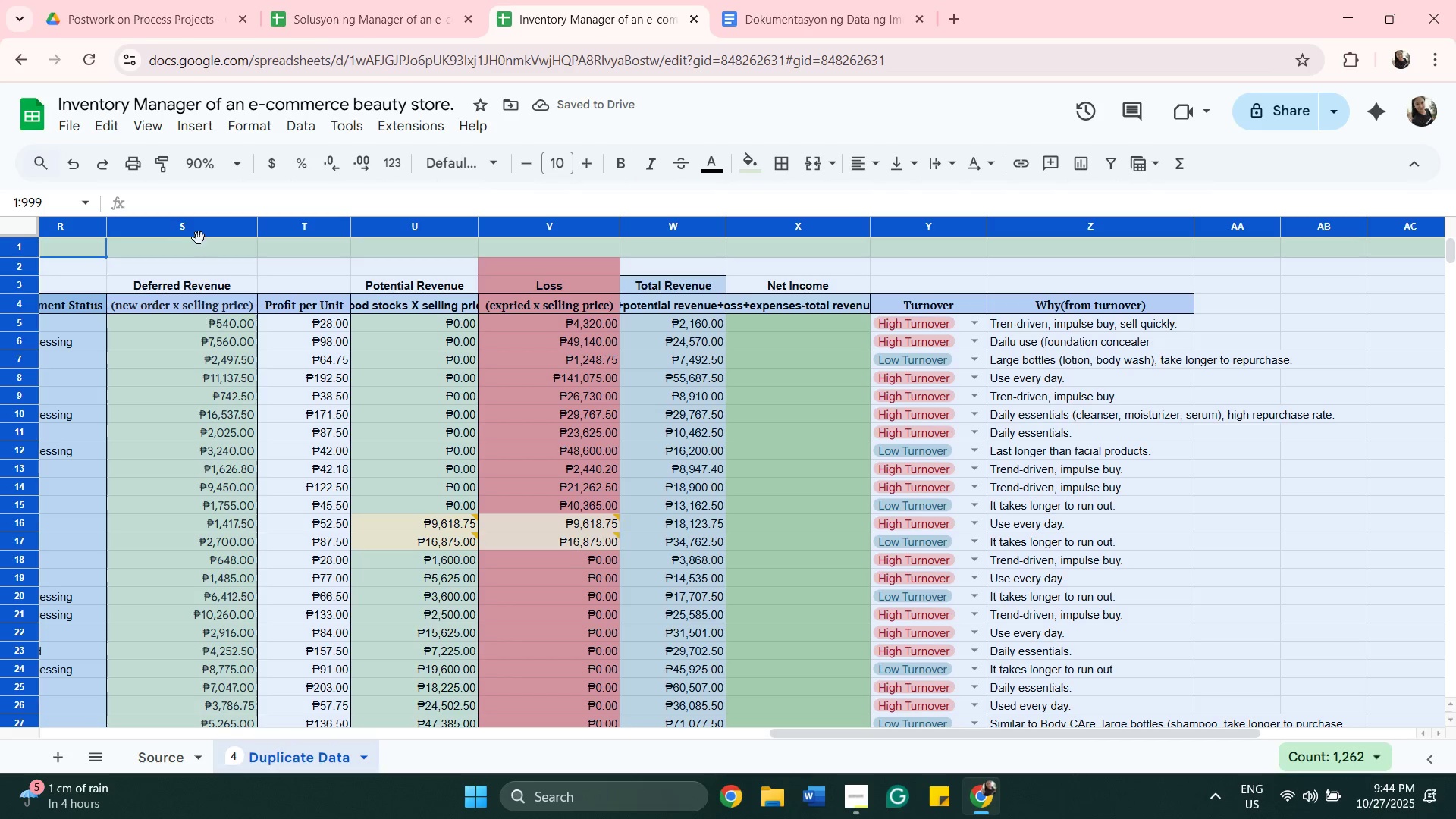 
hold_key(key=AltLeft, duration=1.53)
 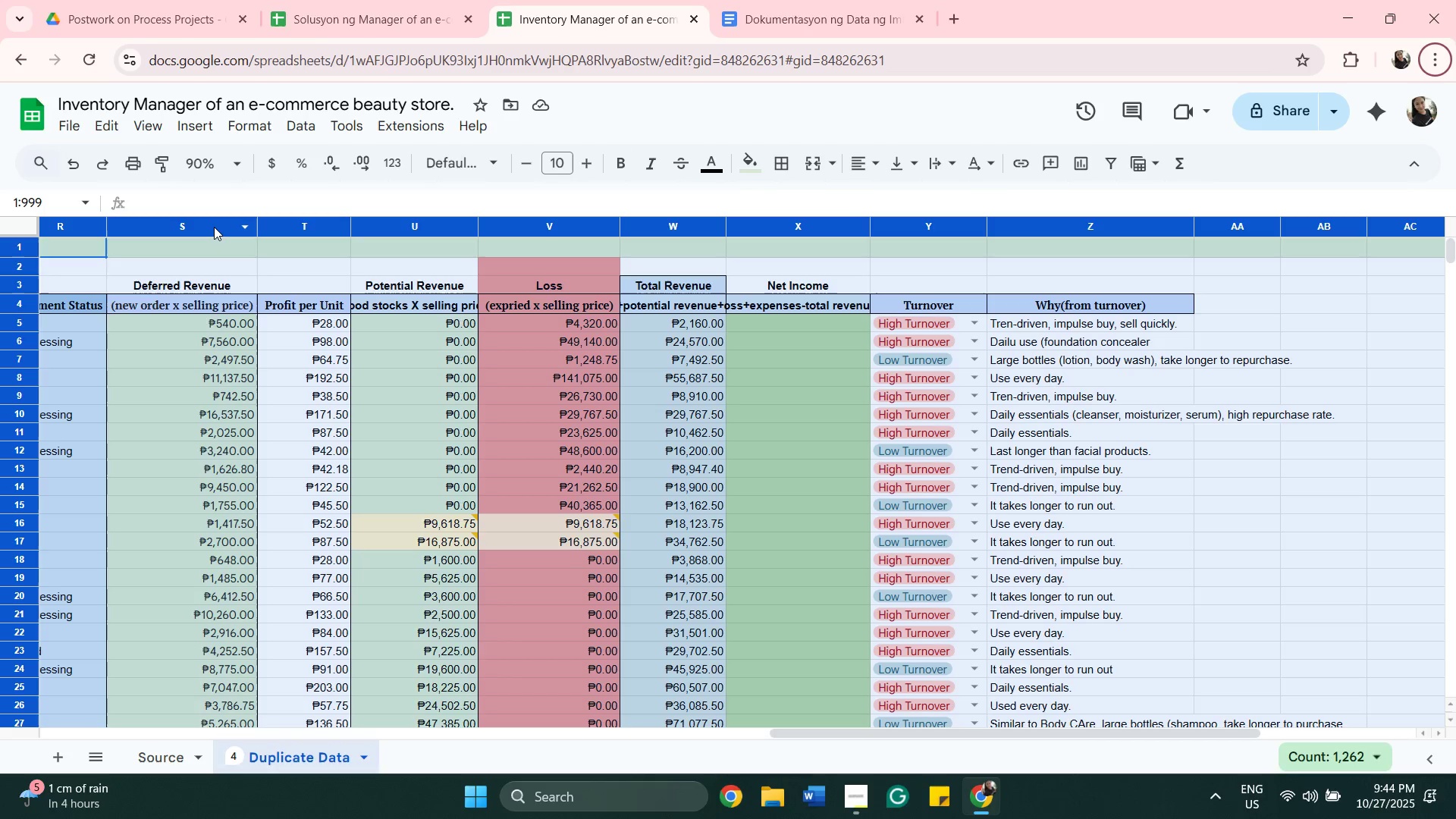 
key(Alt+AltLeft)
 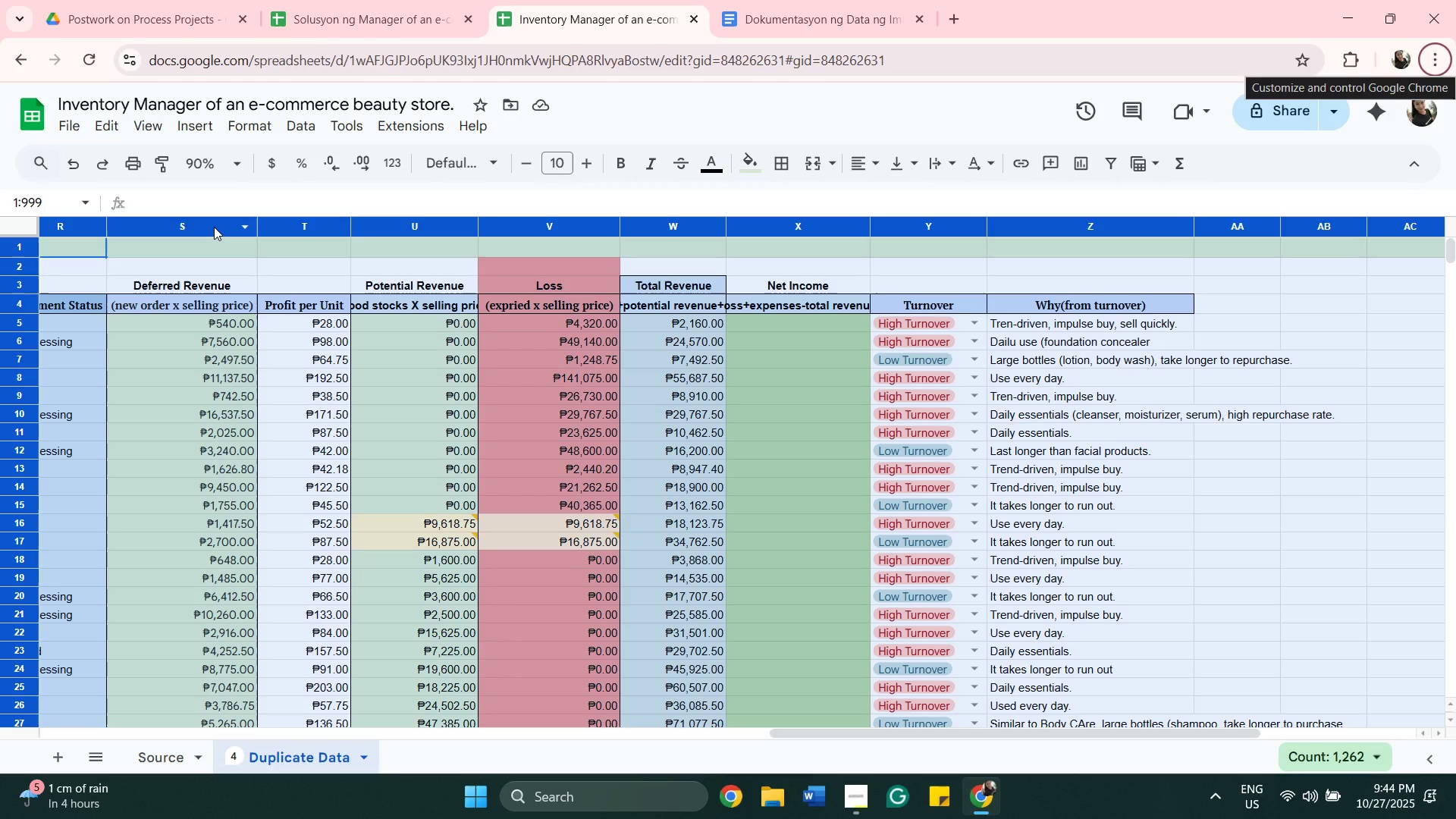 
hold_key(key=AltLeft, duration=1.53)
 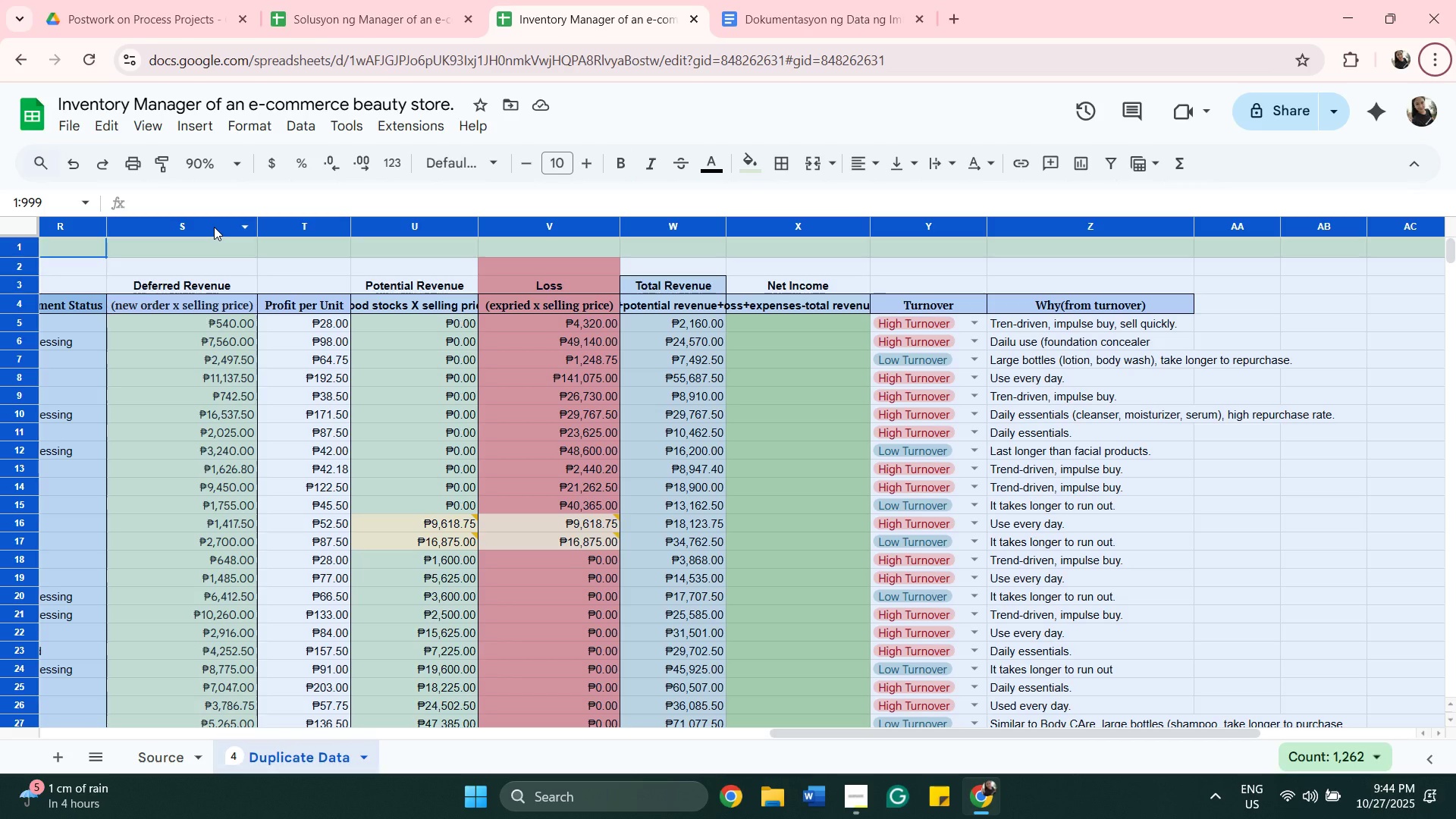 
hold_key(key=AltLeft, duration=0.44)
 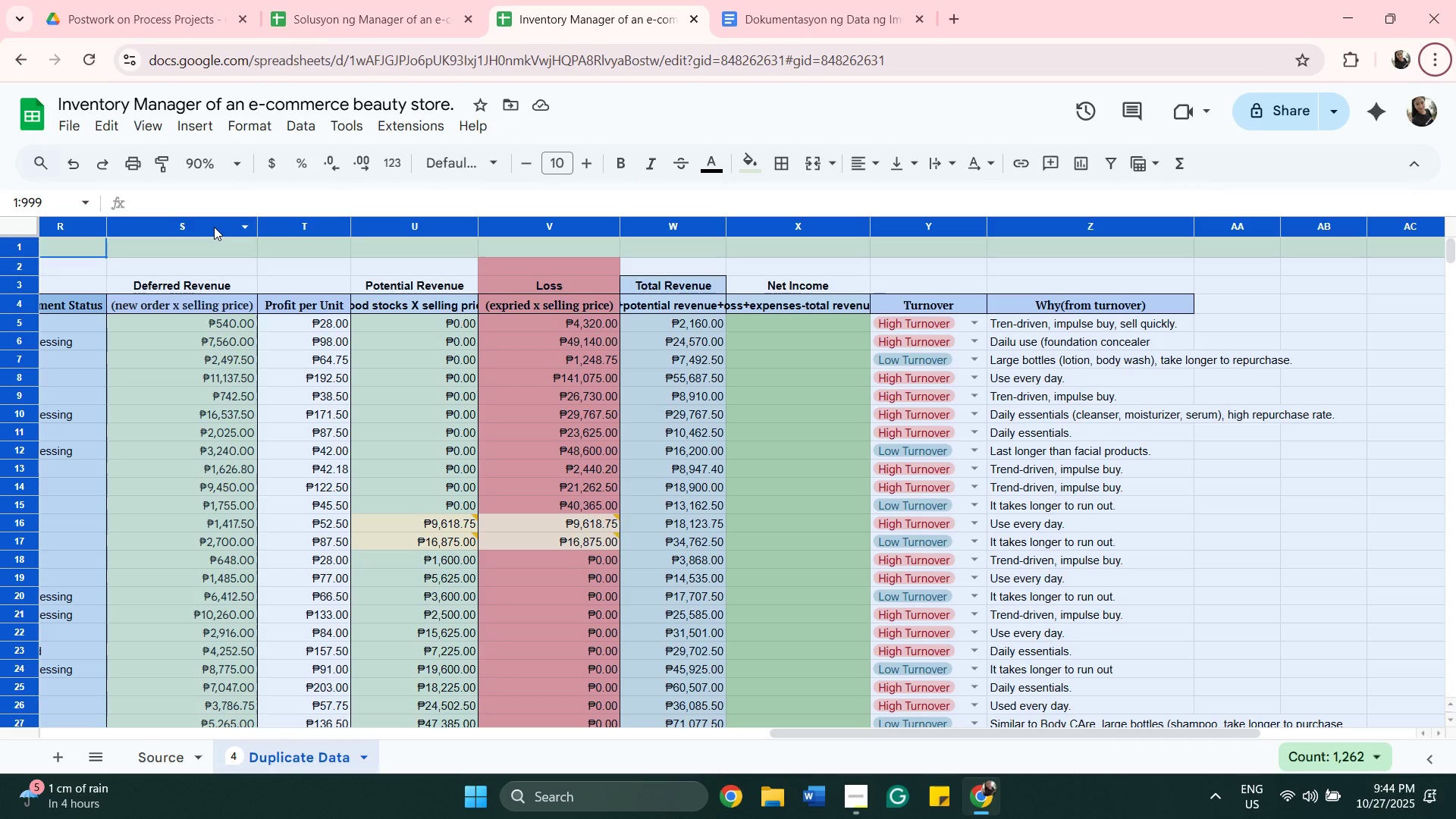 
hold_key(key=AltLeft, duration=0.46)
 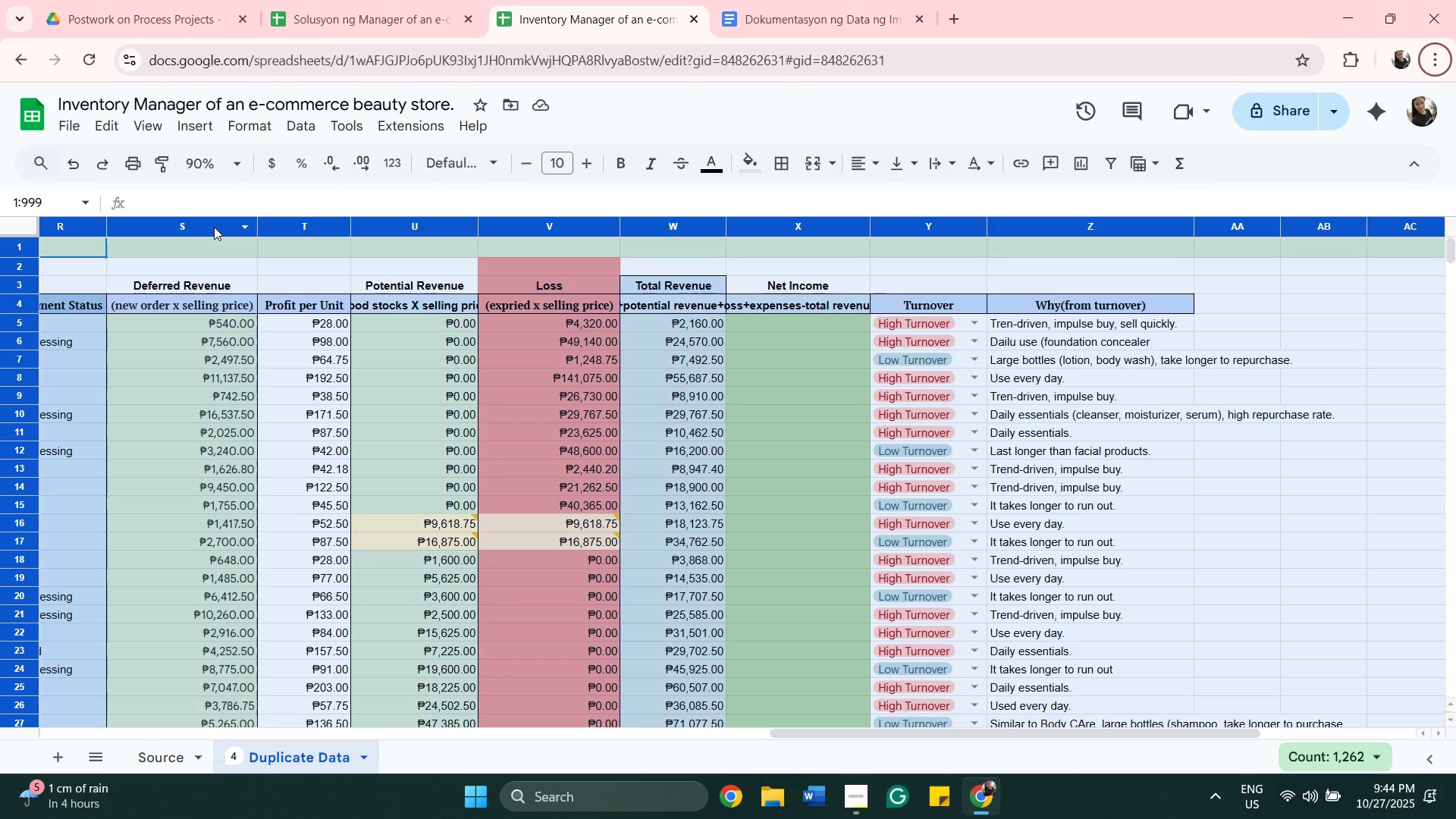 
hold_key(key=ControlLeft, duration=1.53)
 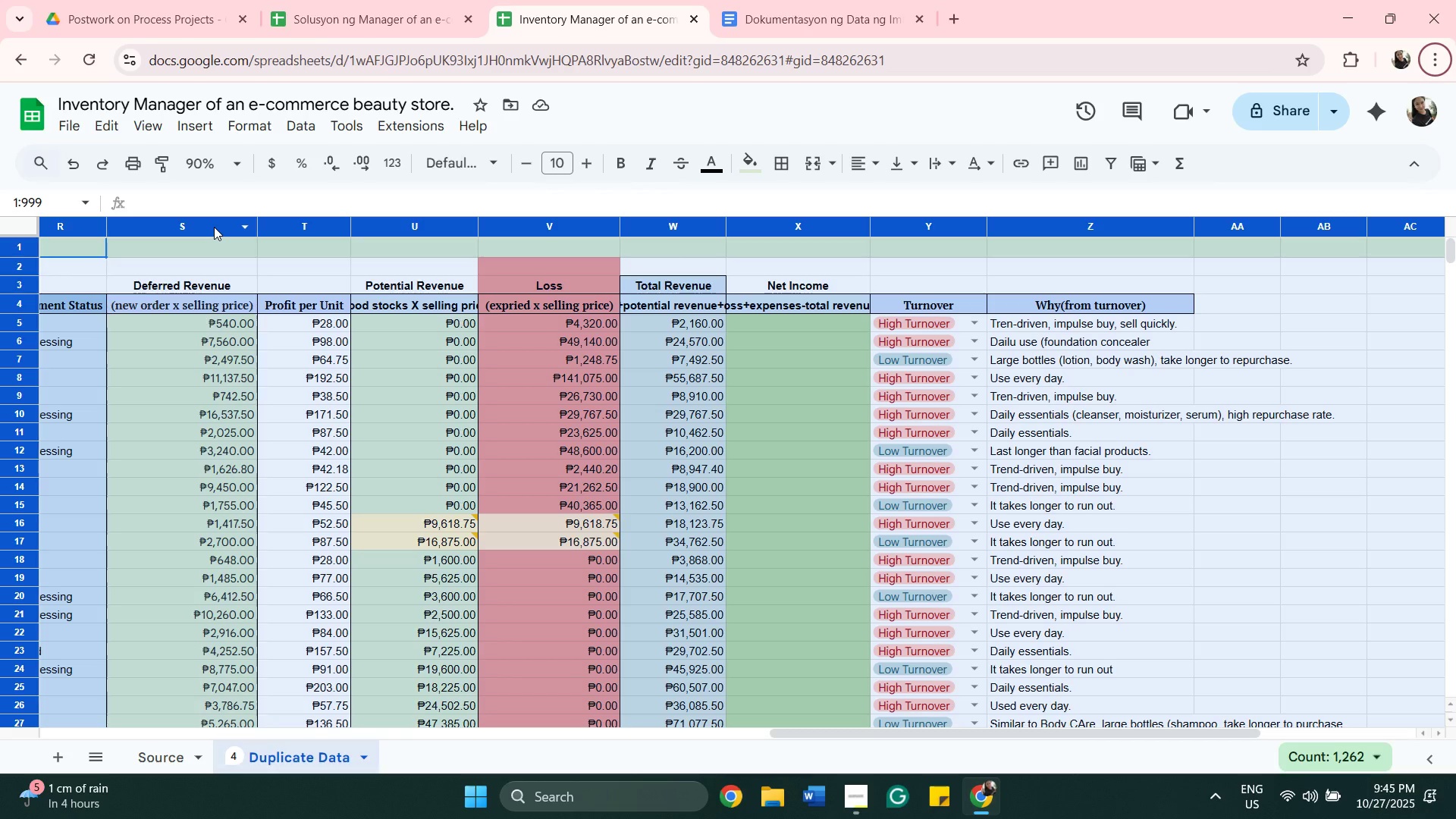 
hold_key(key=ControlLeft, duration=0.52)
 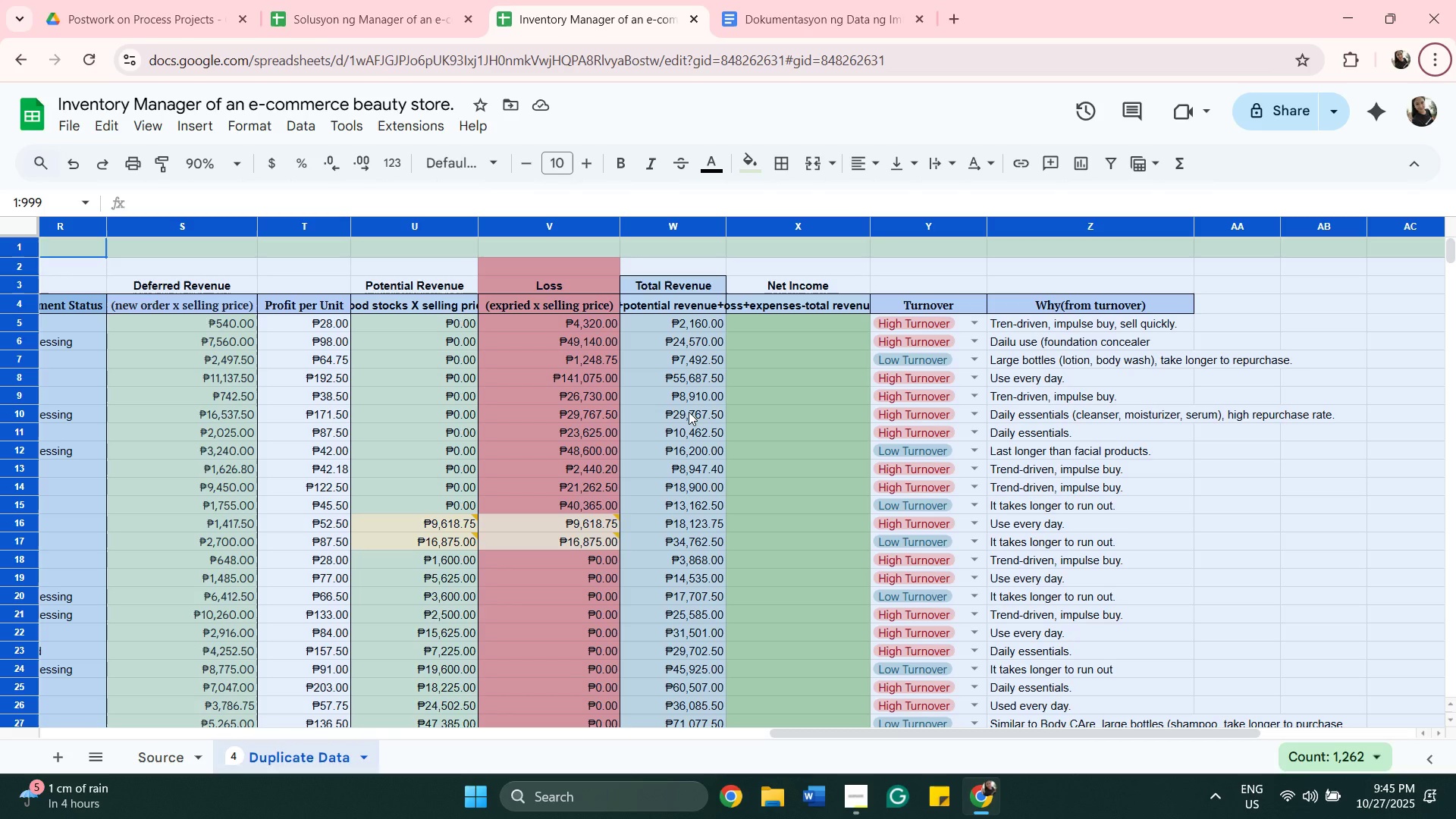 
wait(8.34)
 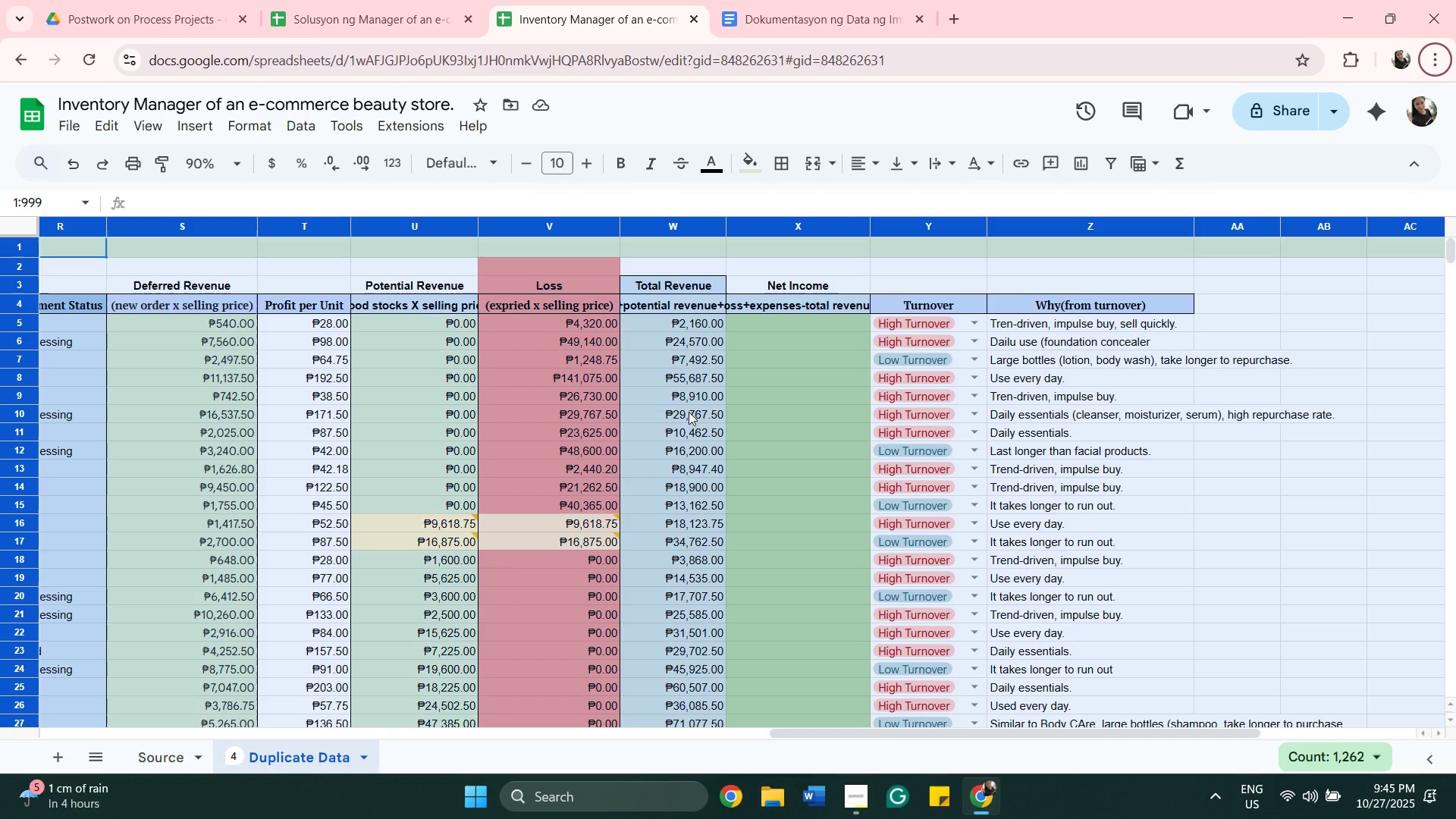 
left_click([187, 227])
 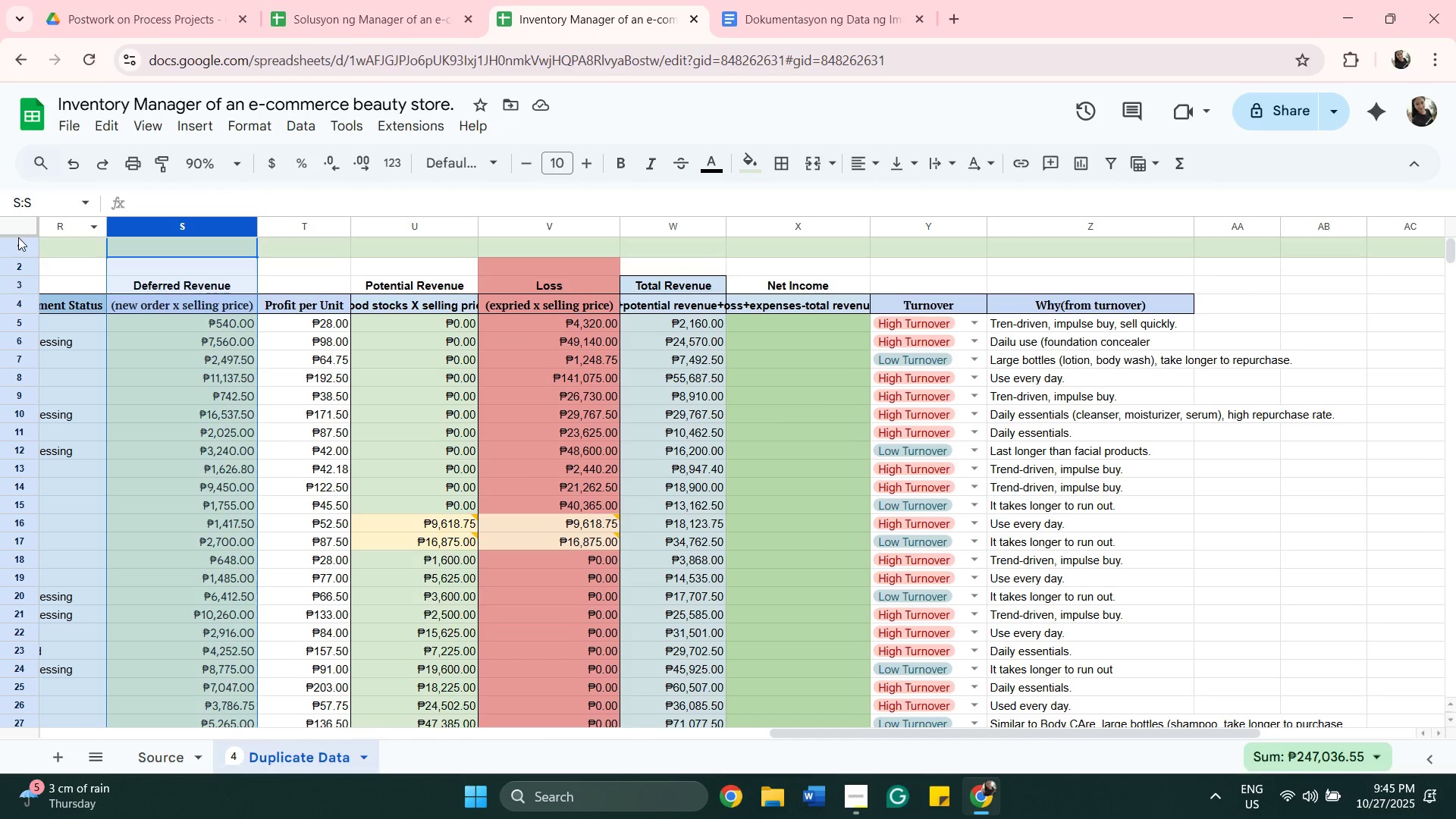 
left_click([11, 224])
 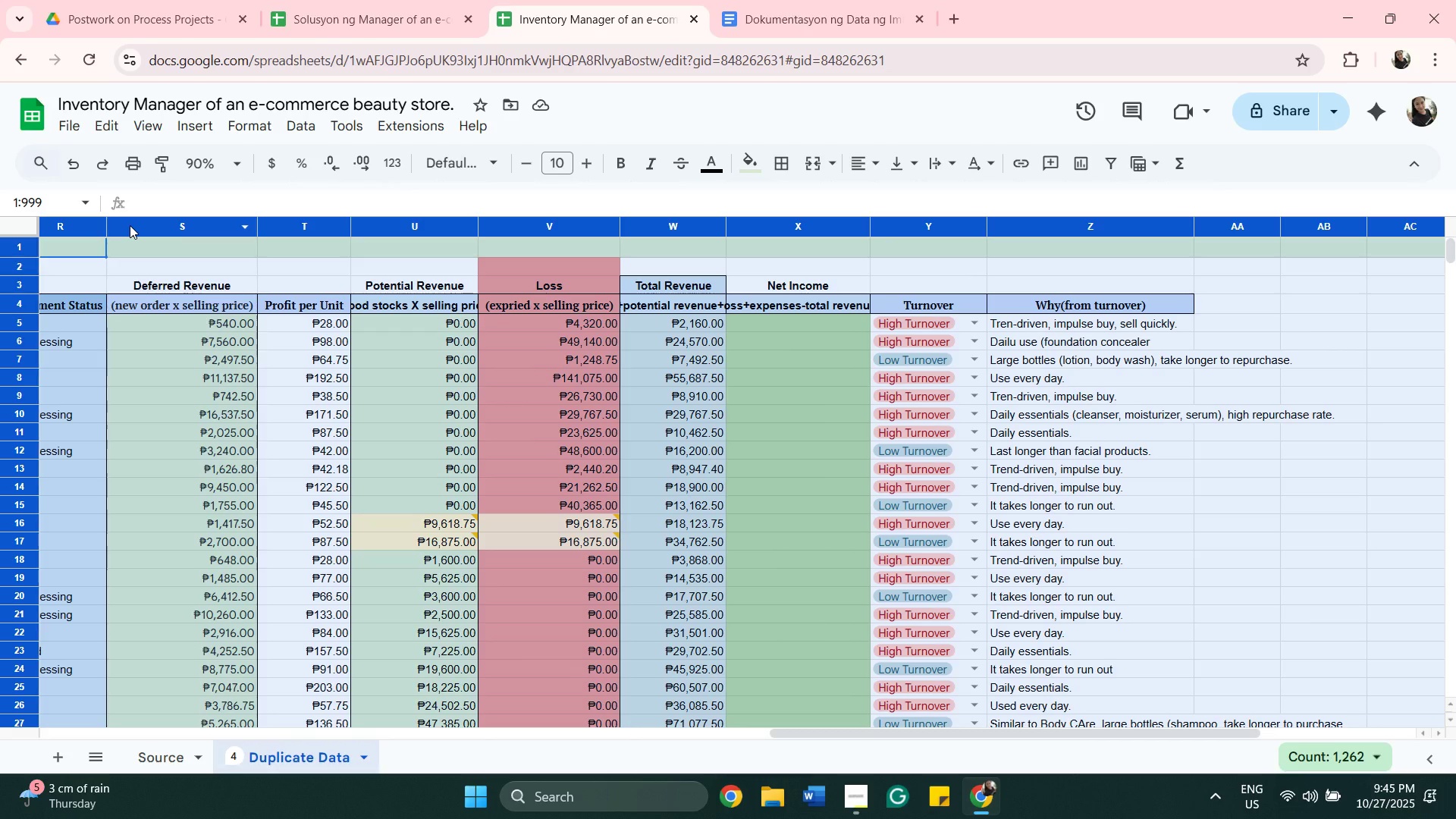 
hold_key(key=AltLeft, duration=1.52)
left_click([130, 225])
 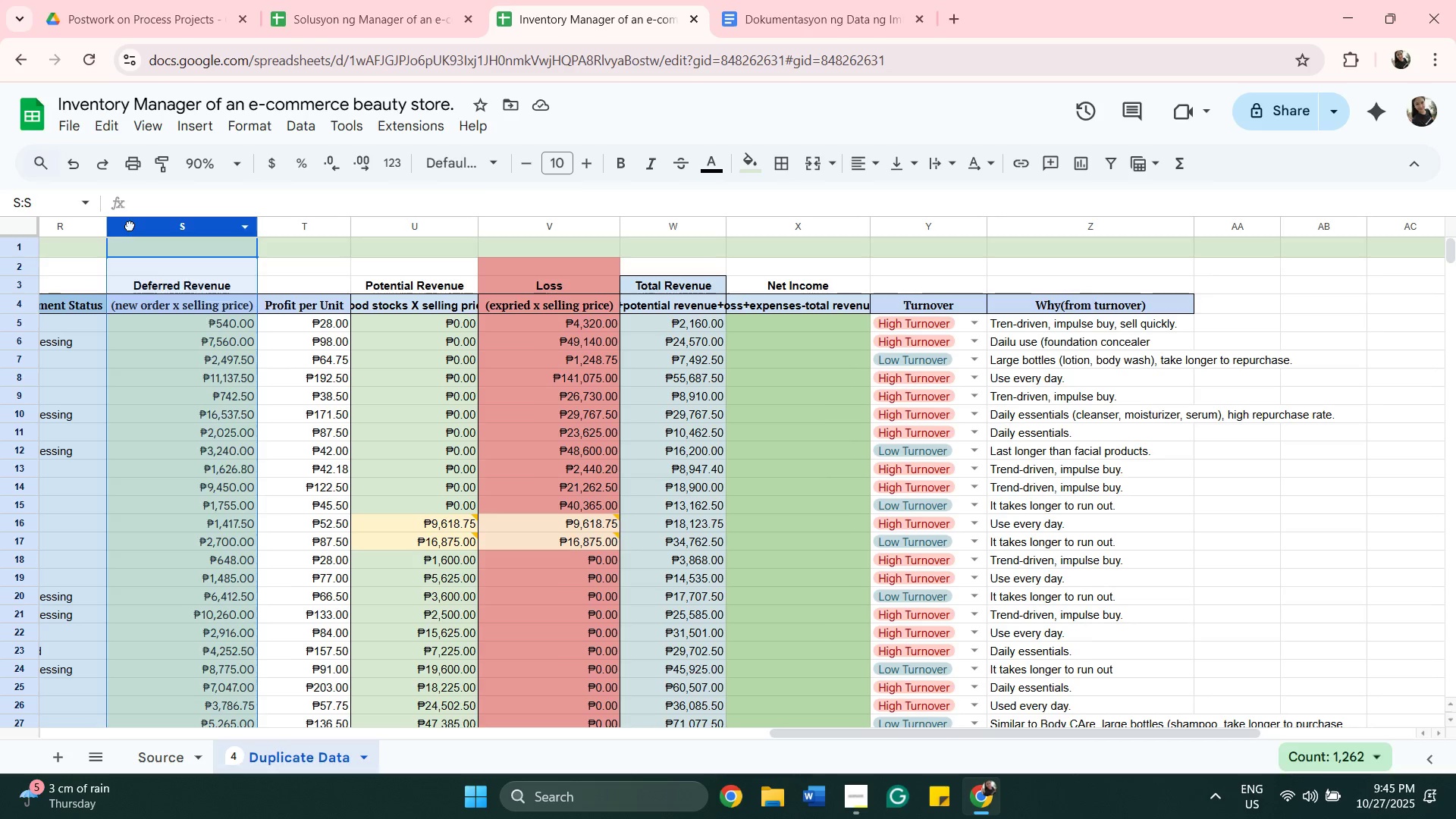 
double_click([130, 225])
 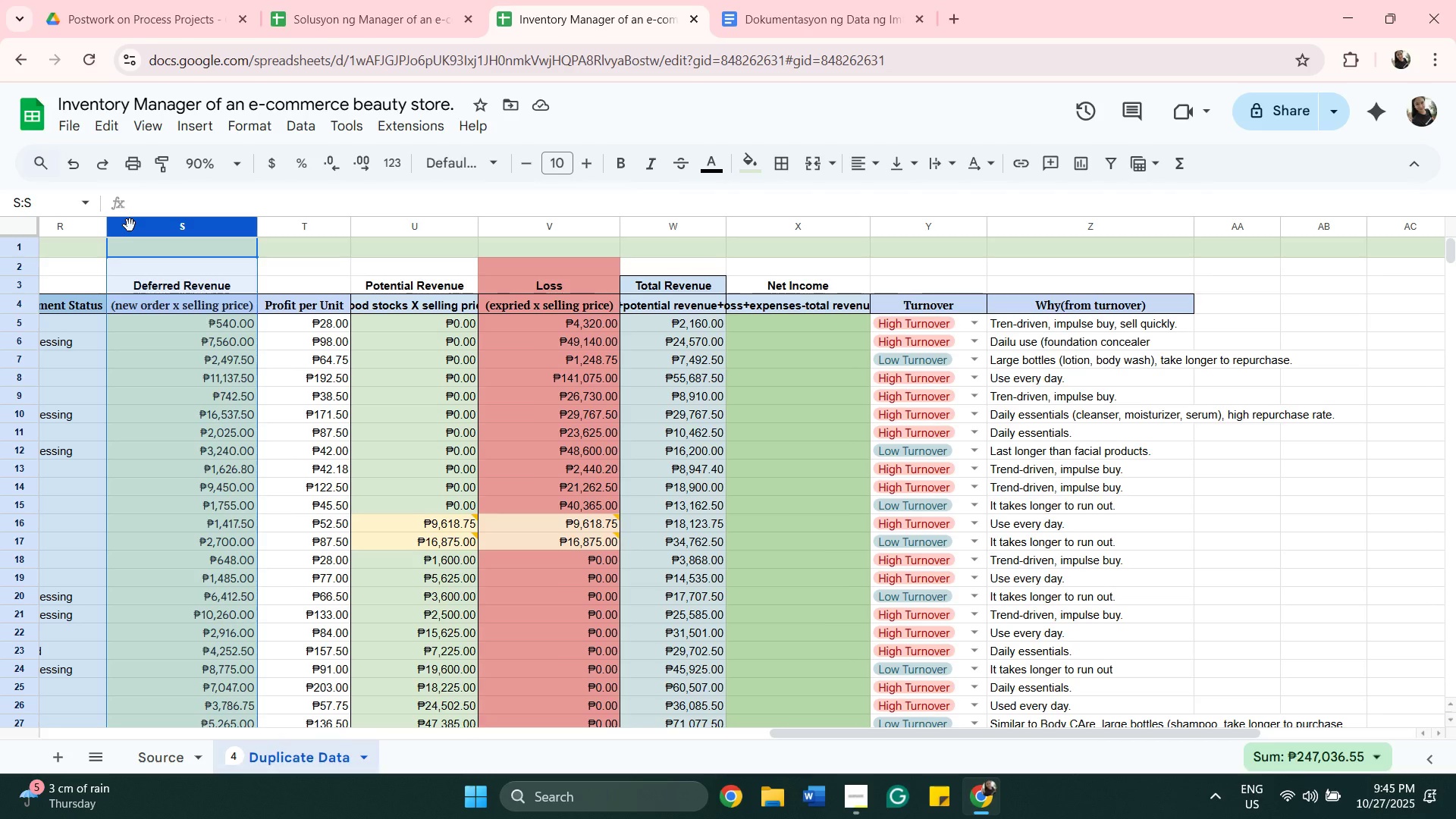 
key(Alt+AltLeft)
 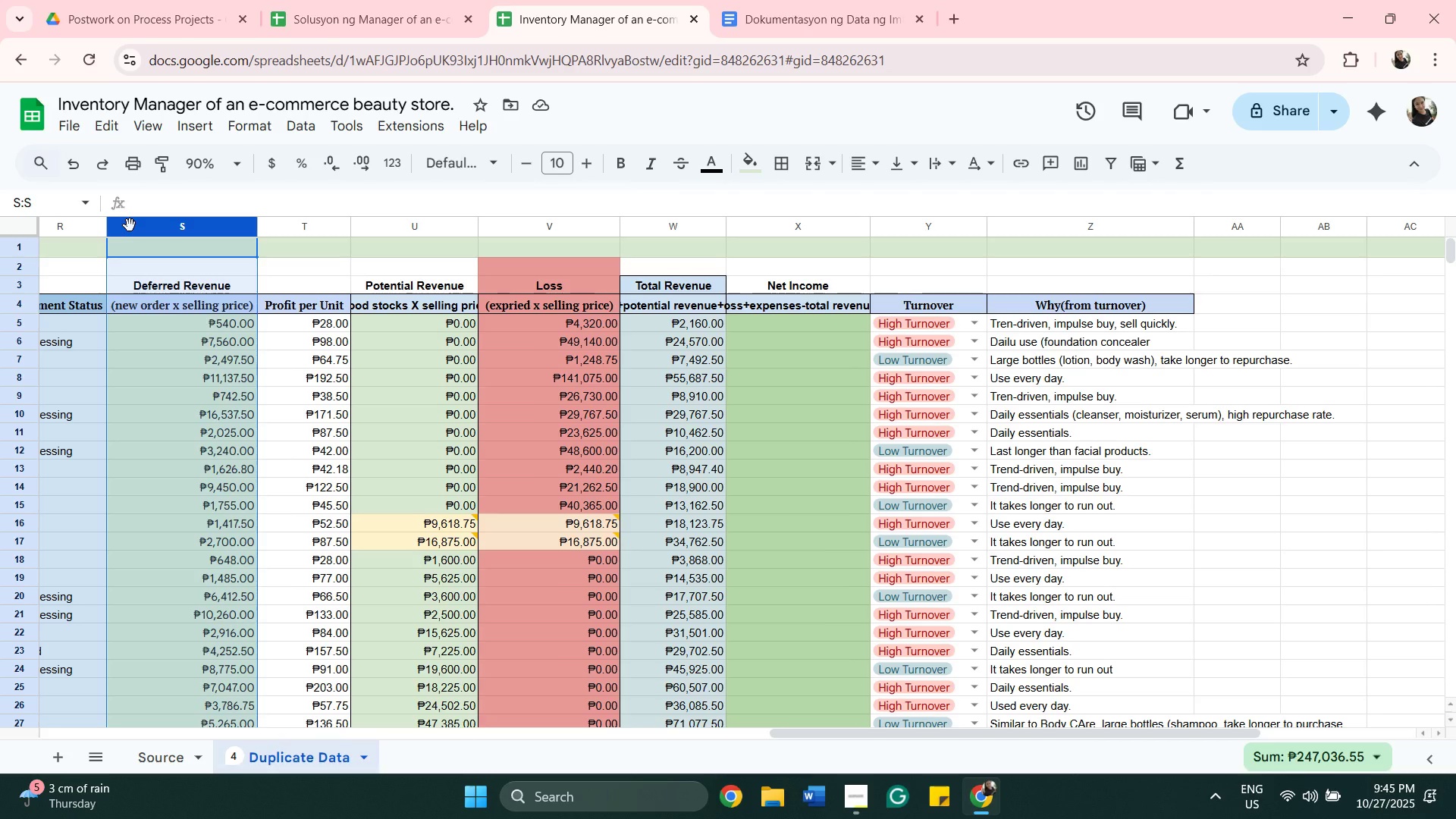 
wait(9.84)
 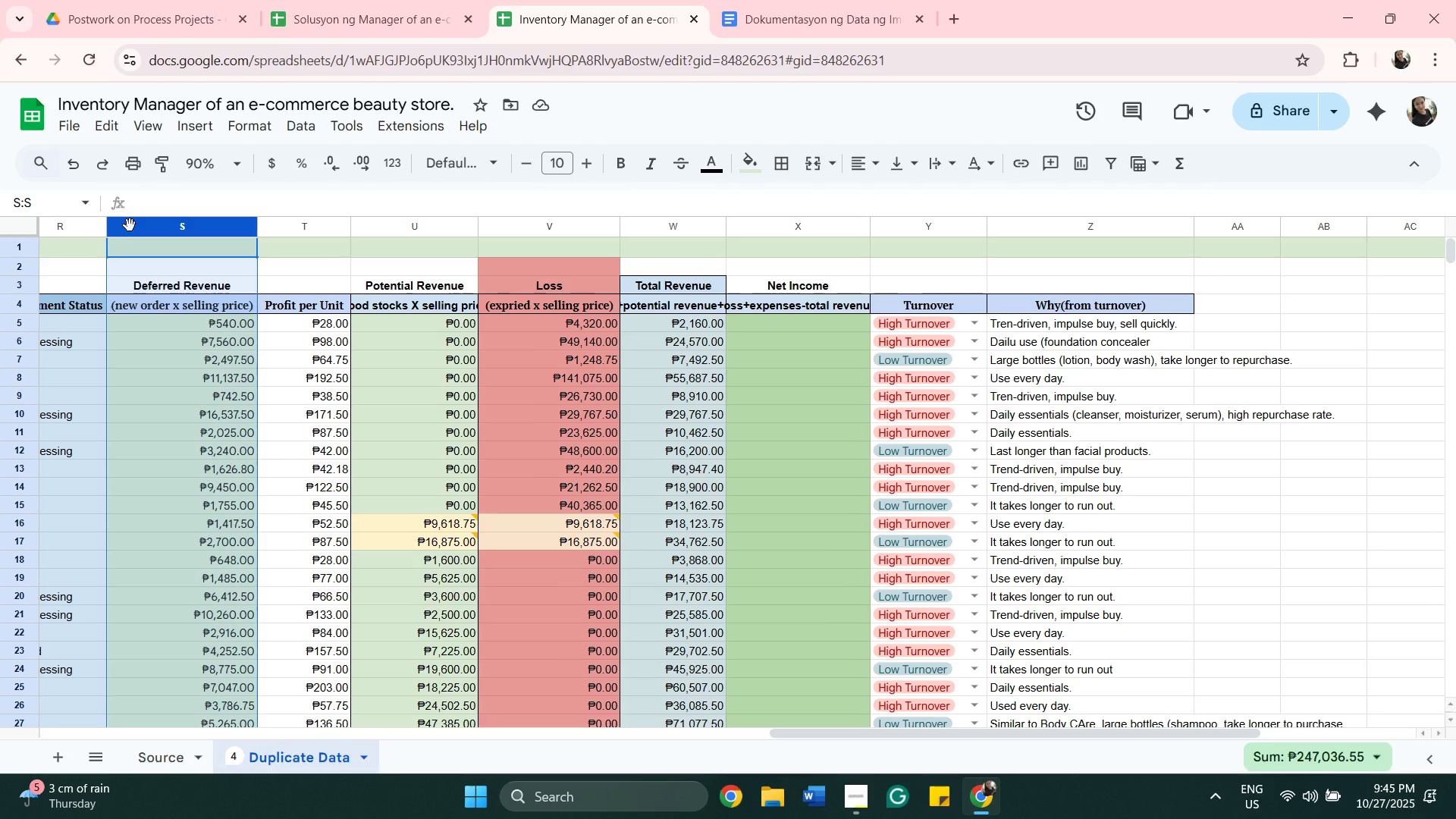 
left_click([8, 221])
 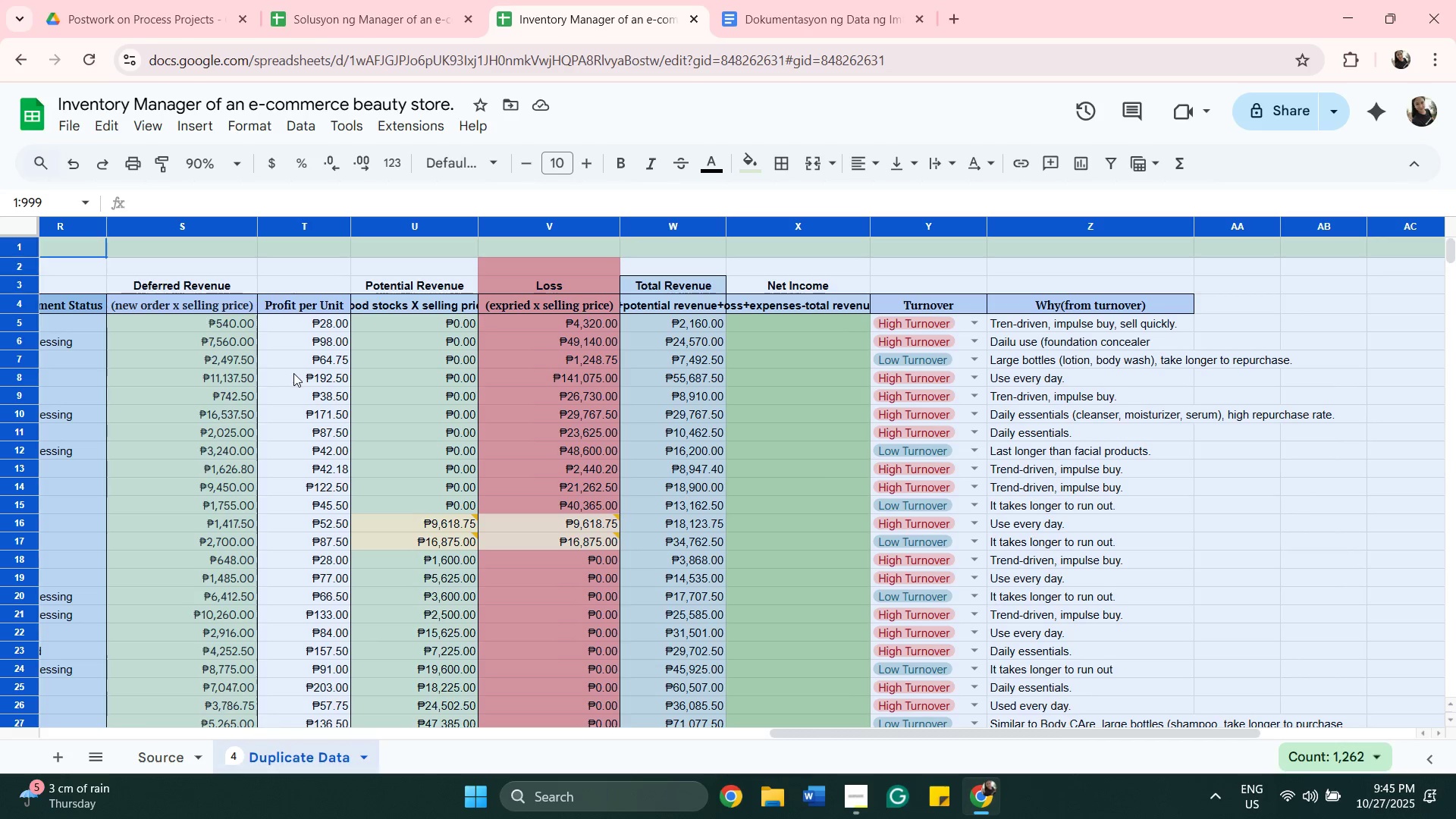 
hold_key(key=AltLeft, duration=1.5)
left_click([164, 221])
 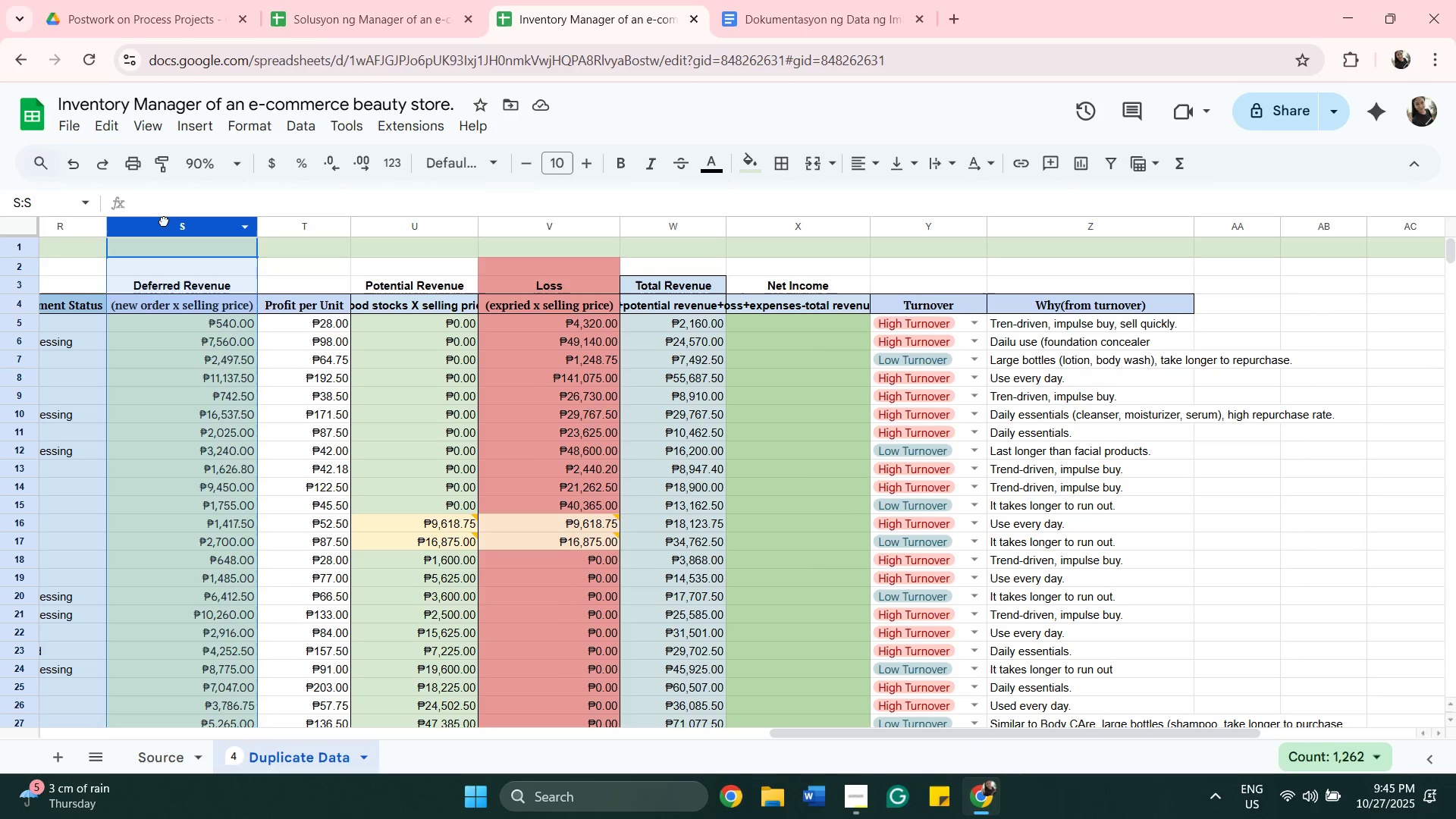 
double_click([164, 221])
 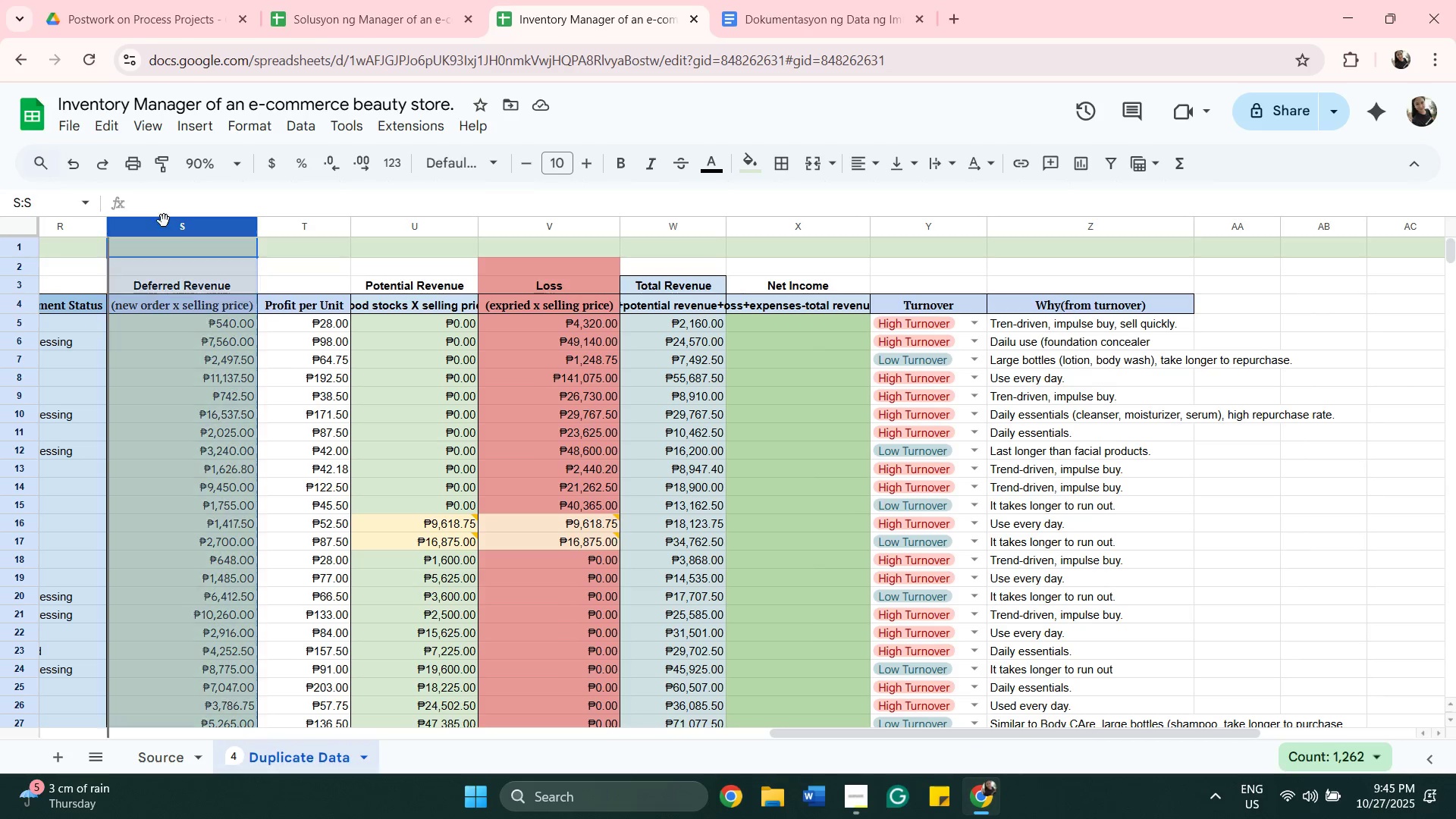 
key(Alt+AltLeft)
 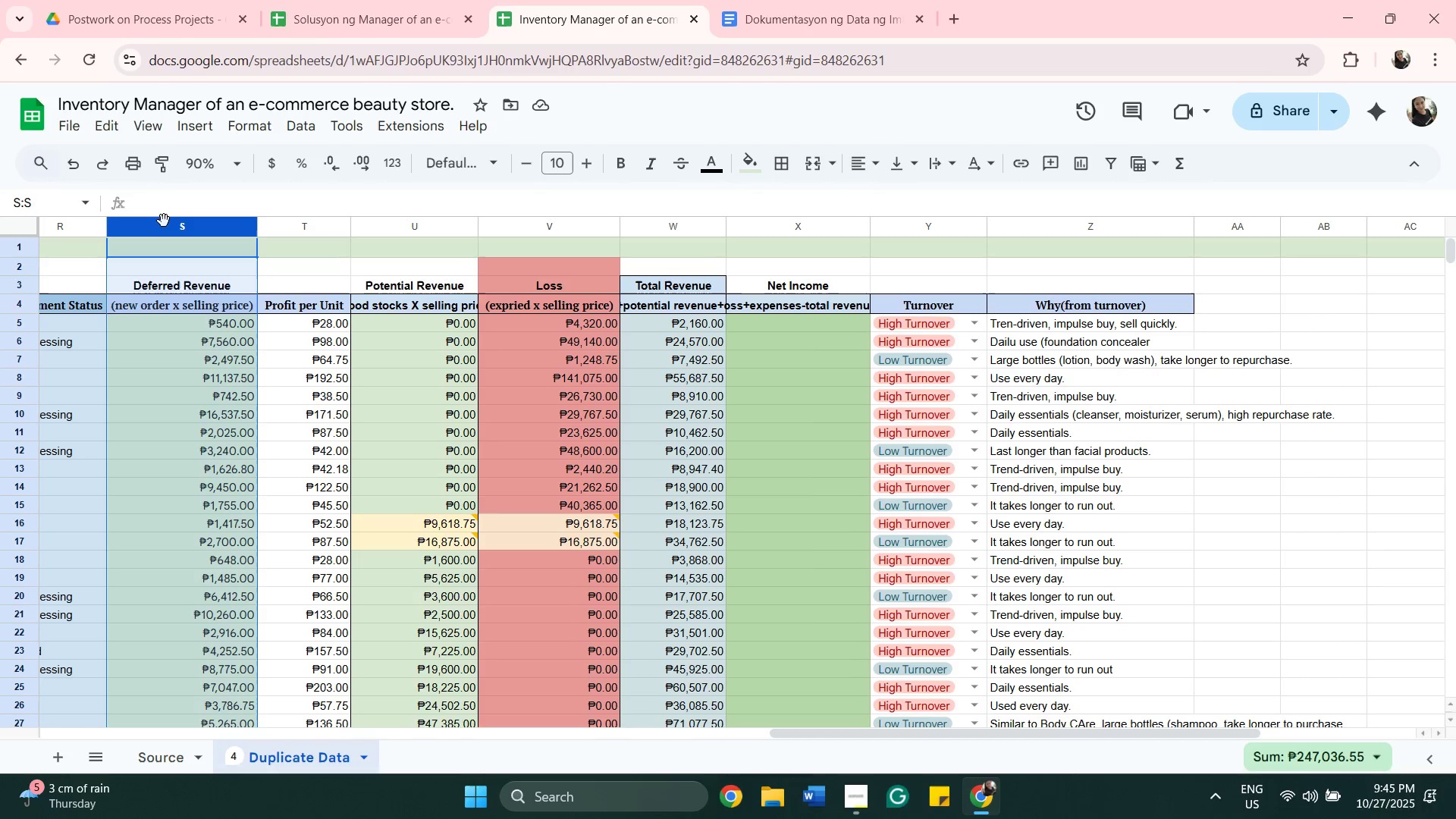 
key(Alt+AltLeft)
 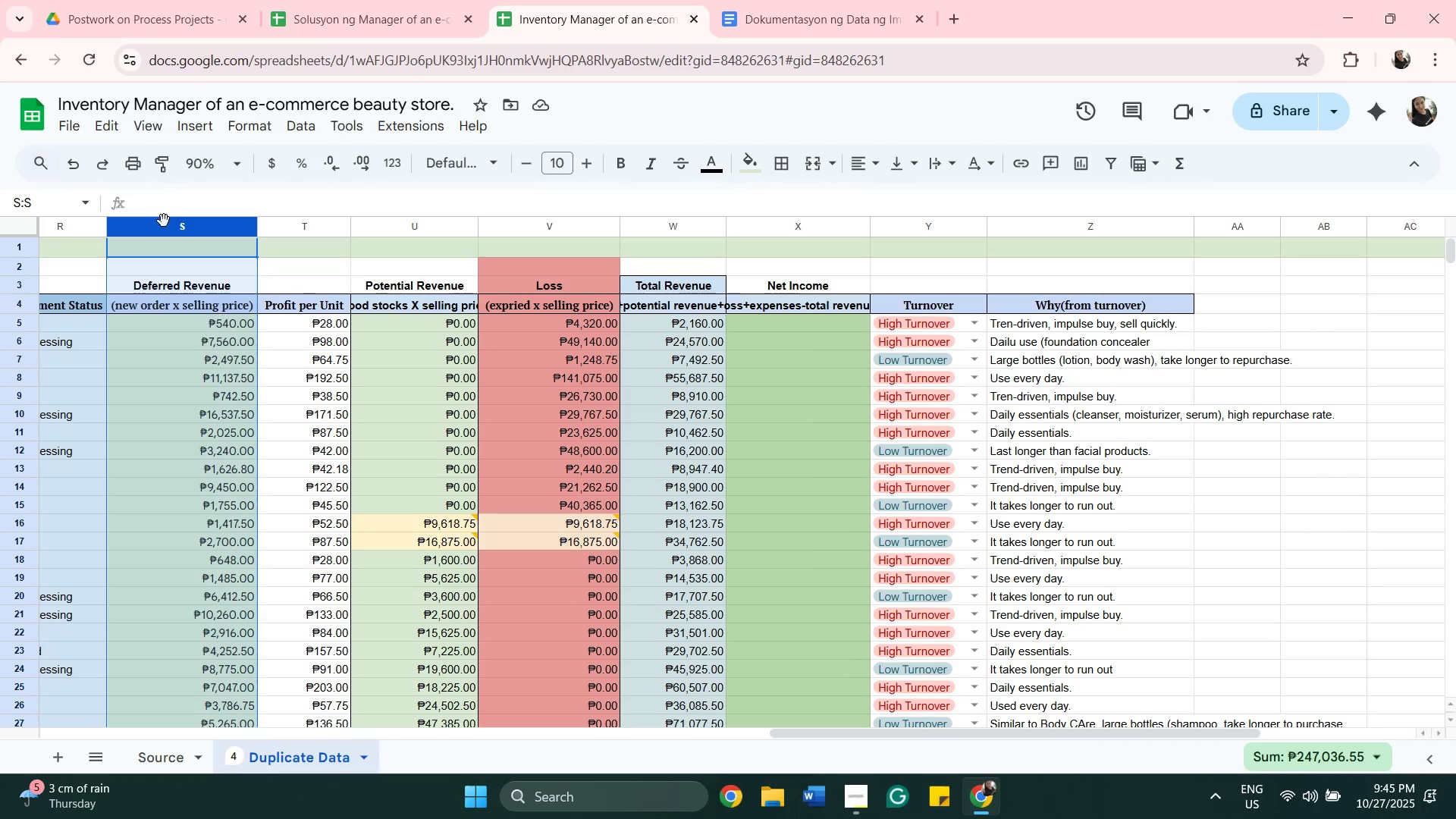 
key(Alt+AltLeft)
 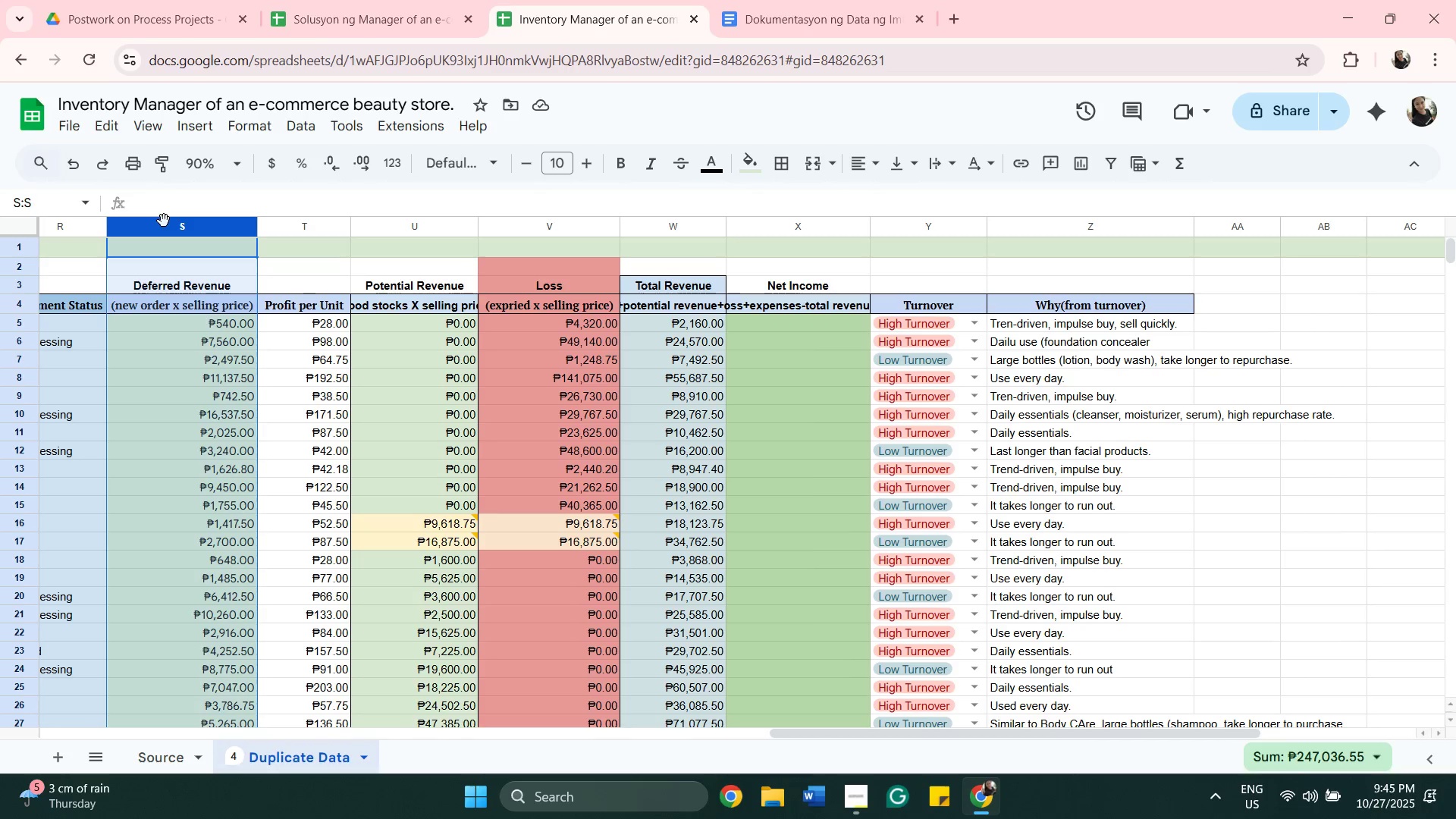 
key(Alt+AltLeft)
 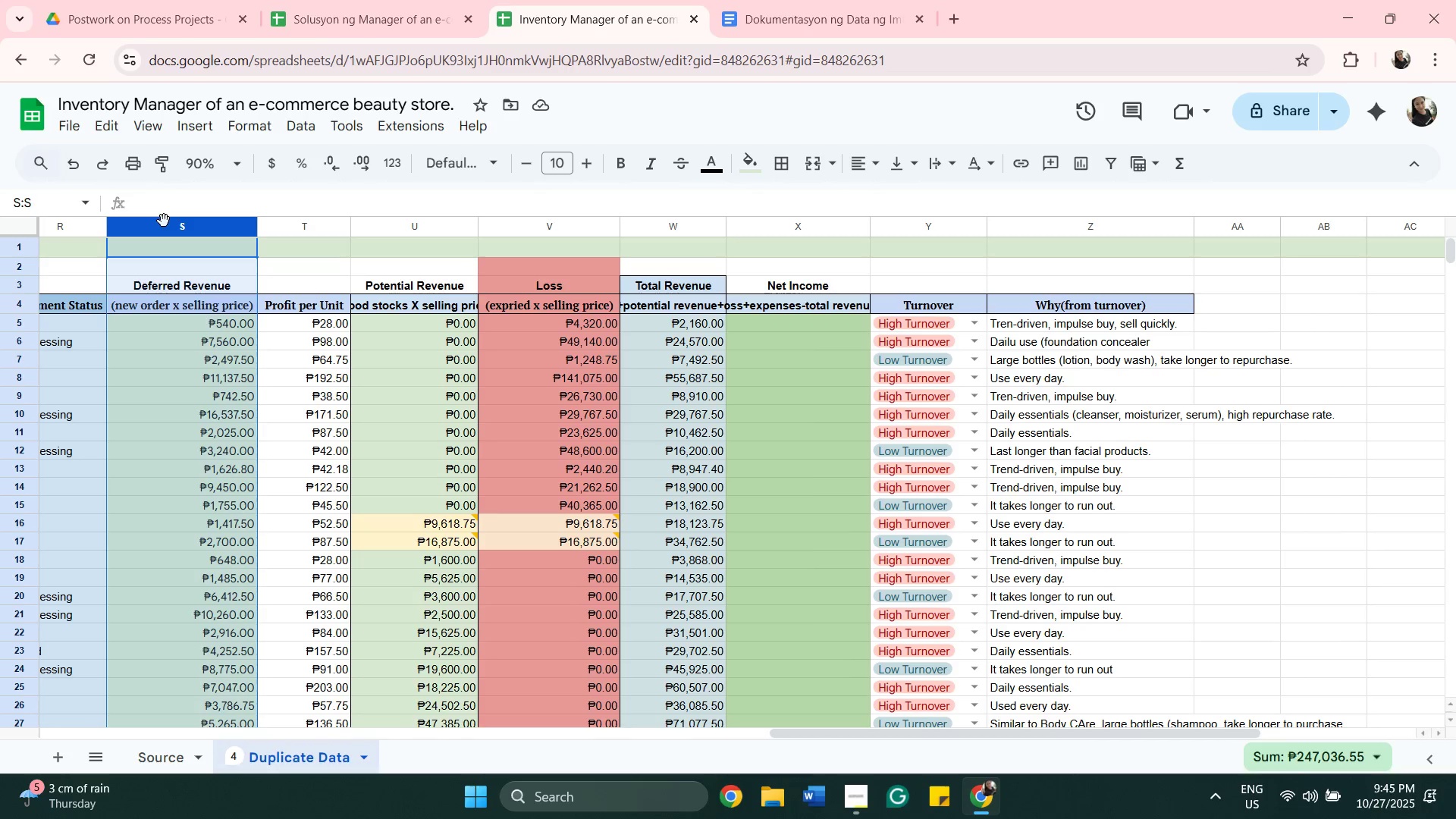 
key(Alt+AltLeft)
 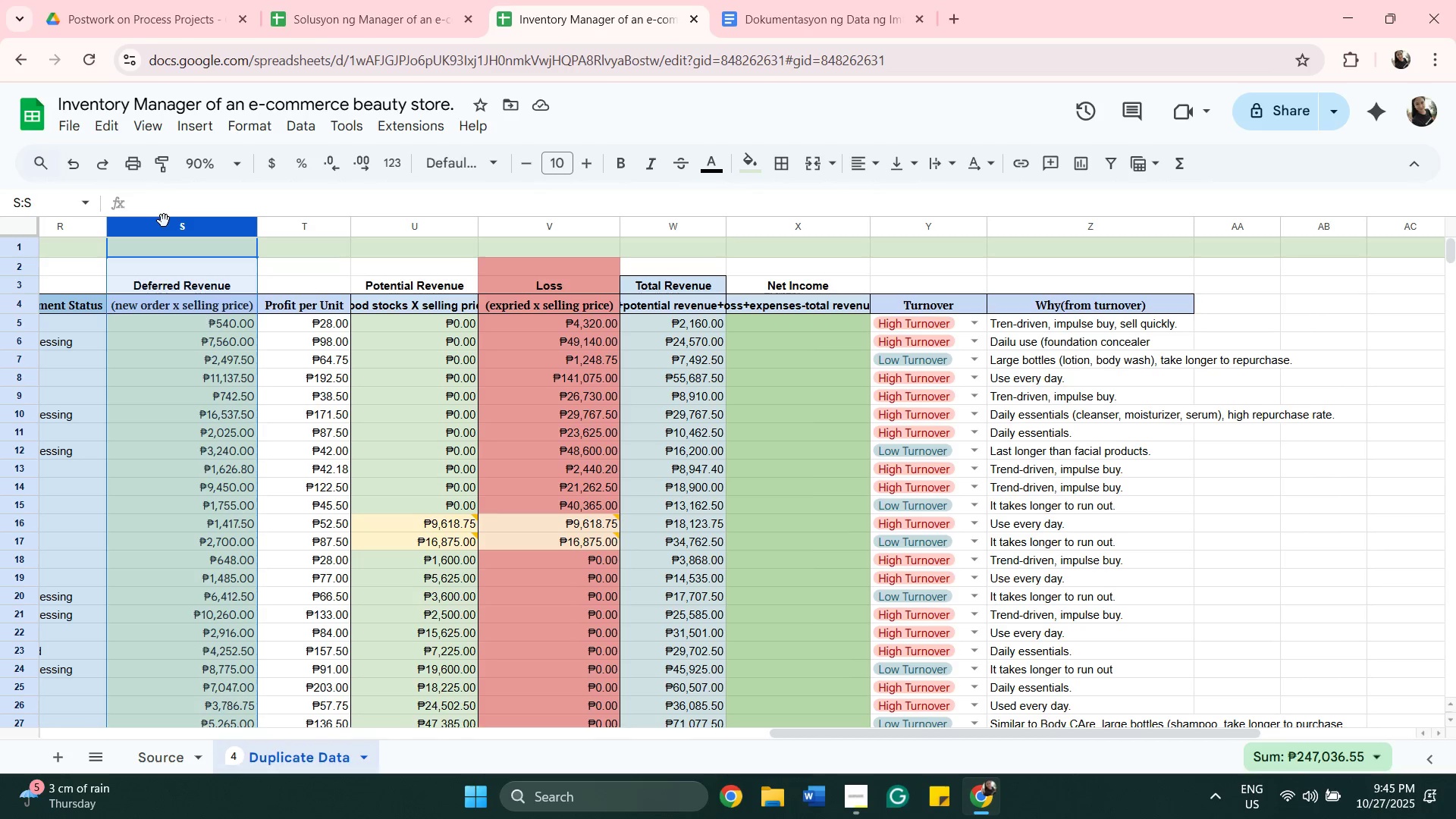 
key(Alt+AltLeft)
 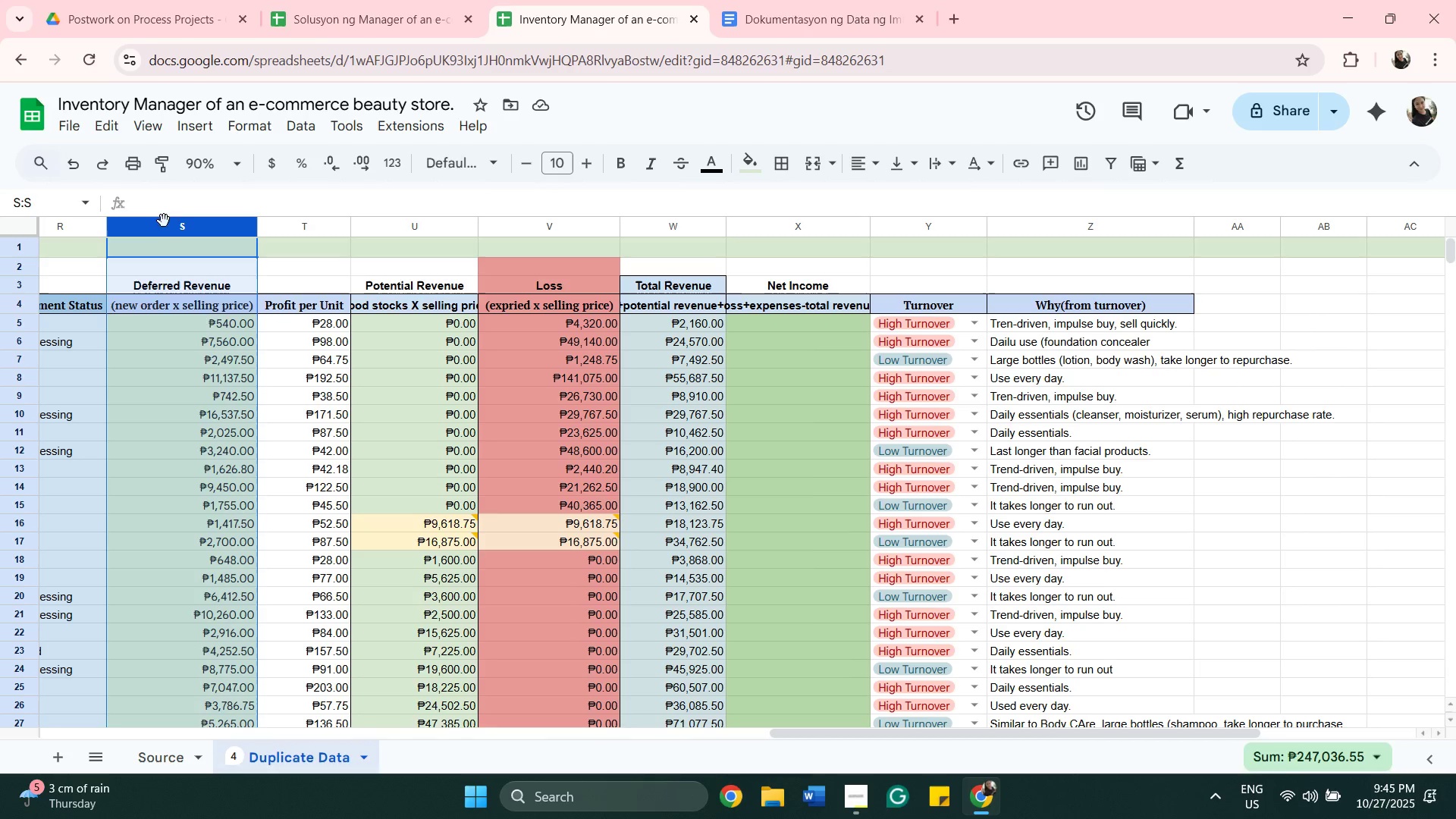 
key(Alt+AltLeft)
 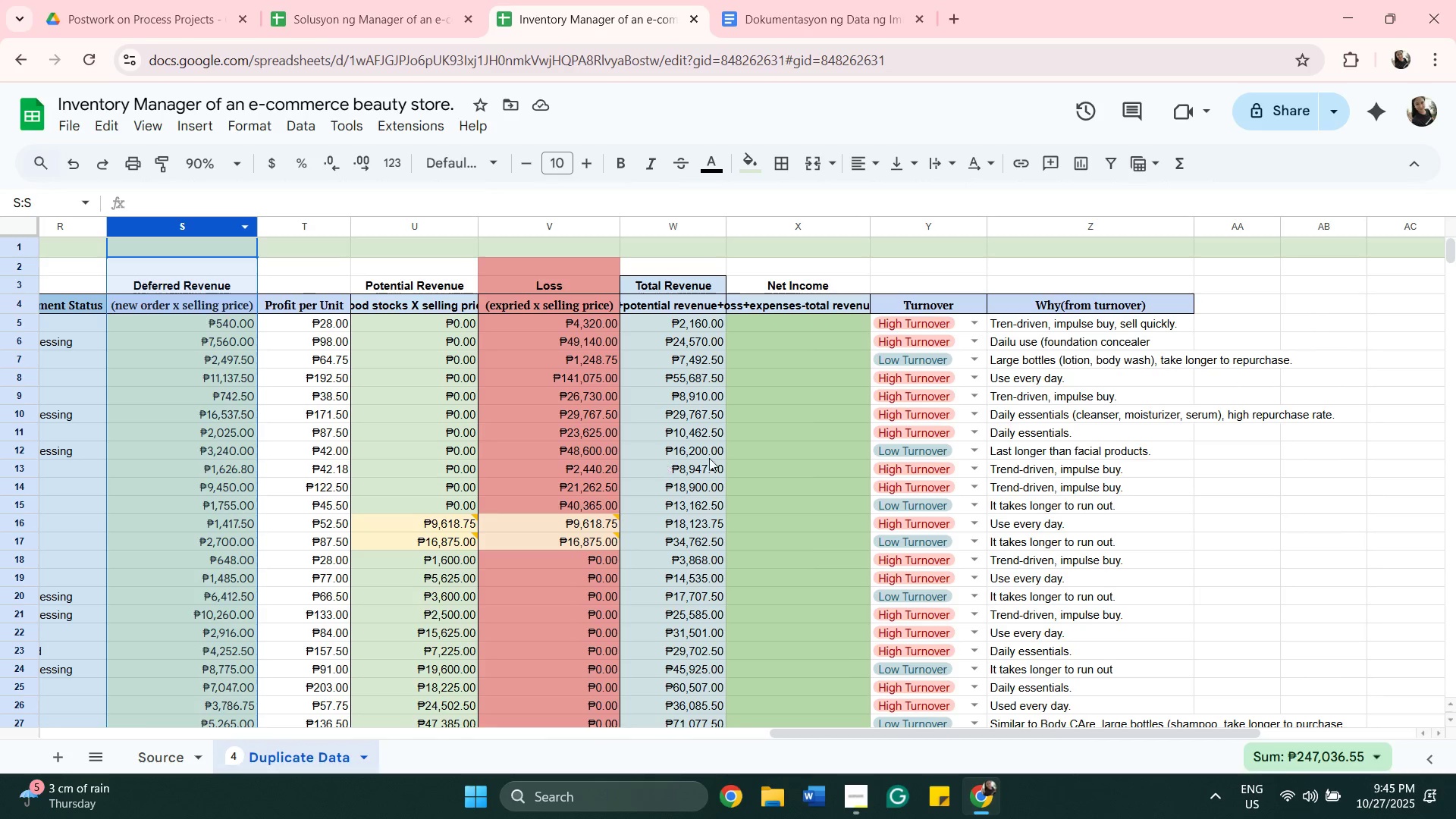 
left_click([775, 440])
 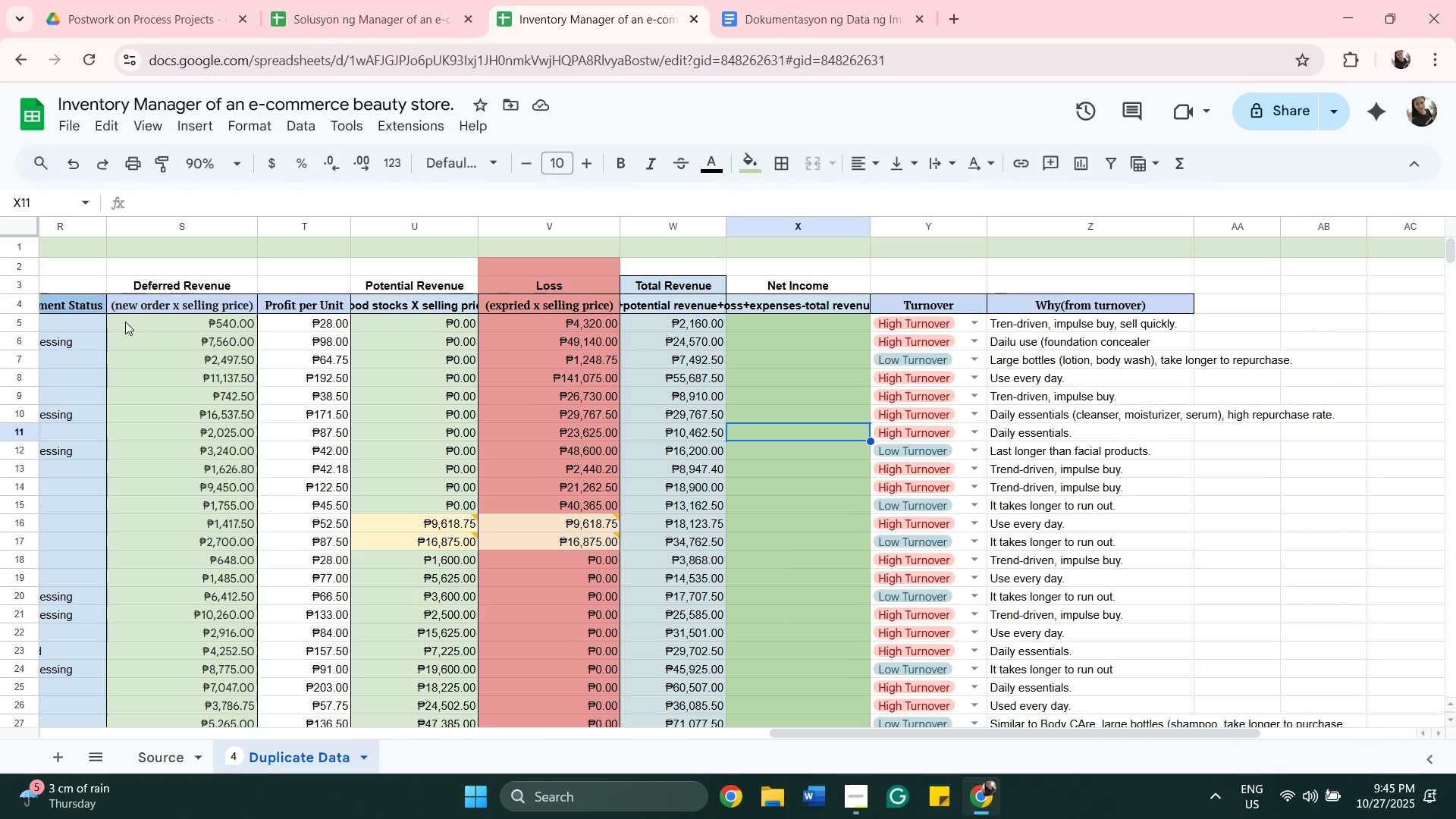 
hold_key(key=ControlLeft, duration=1.03)
 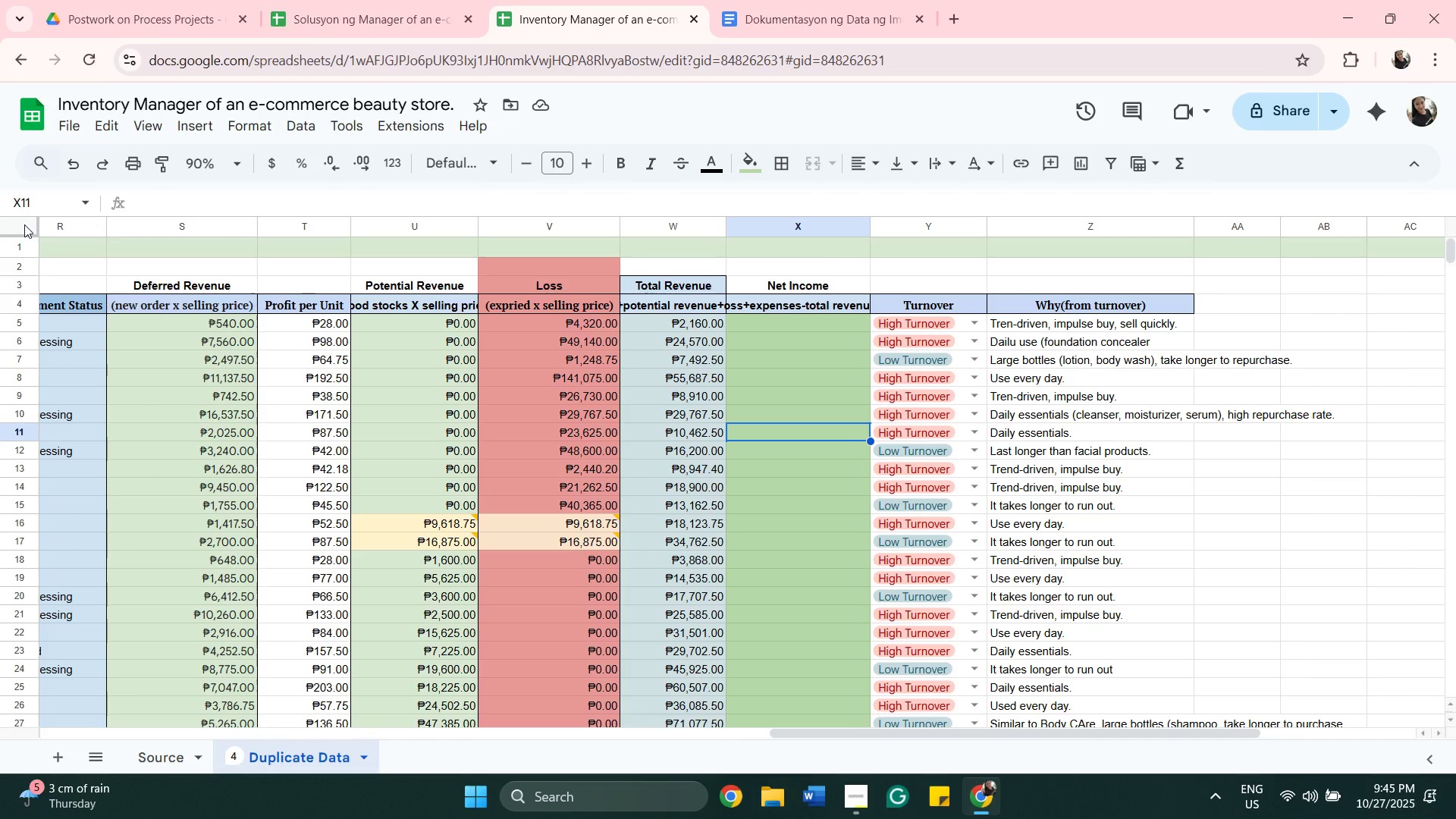 
left_click([24, 224])
 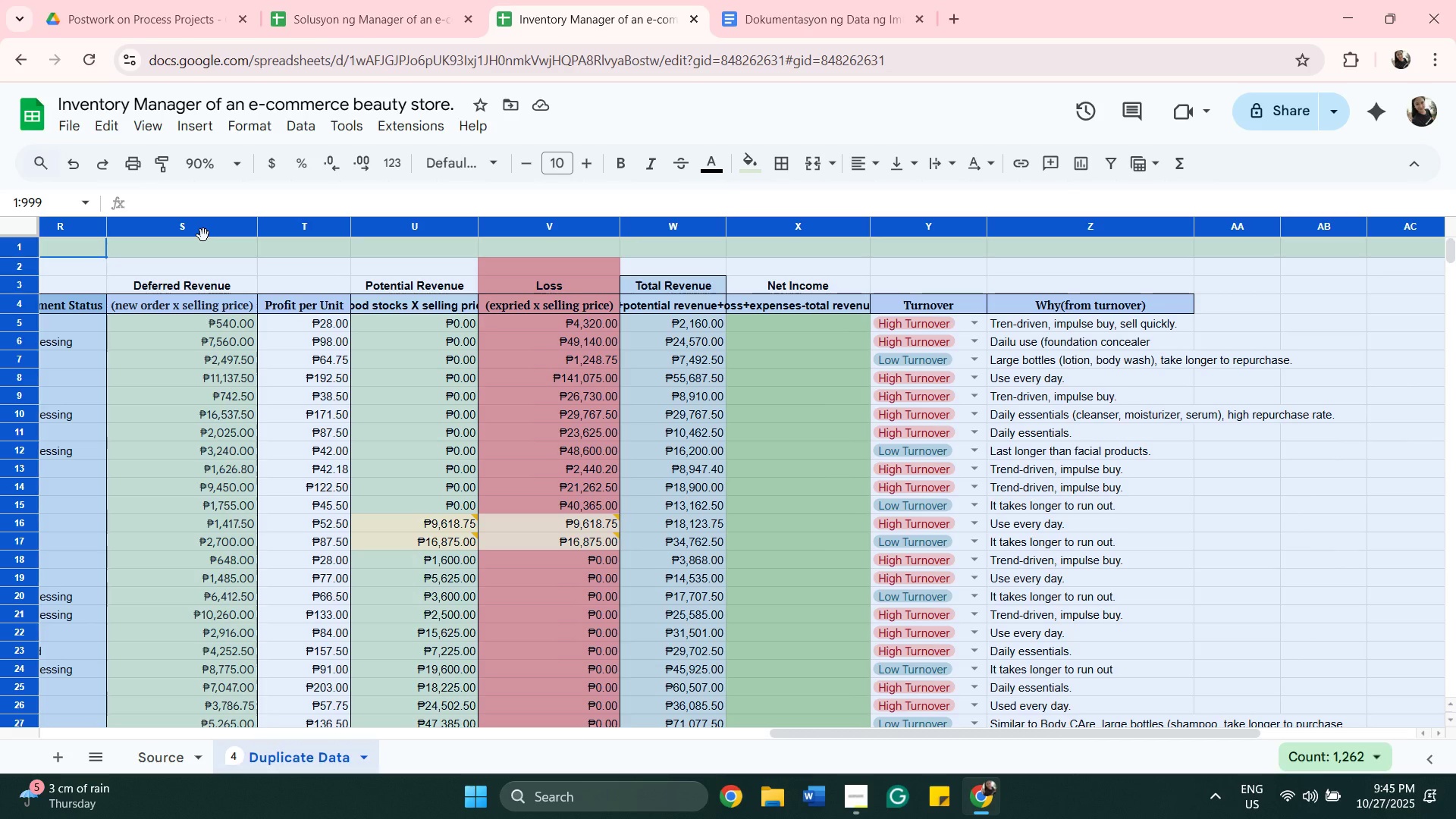 
hold_key(key=ControlLeft, duration=1.18)
left_click([203, 235])
 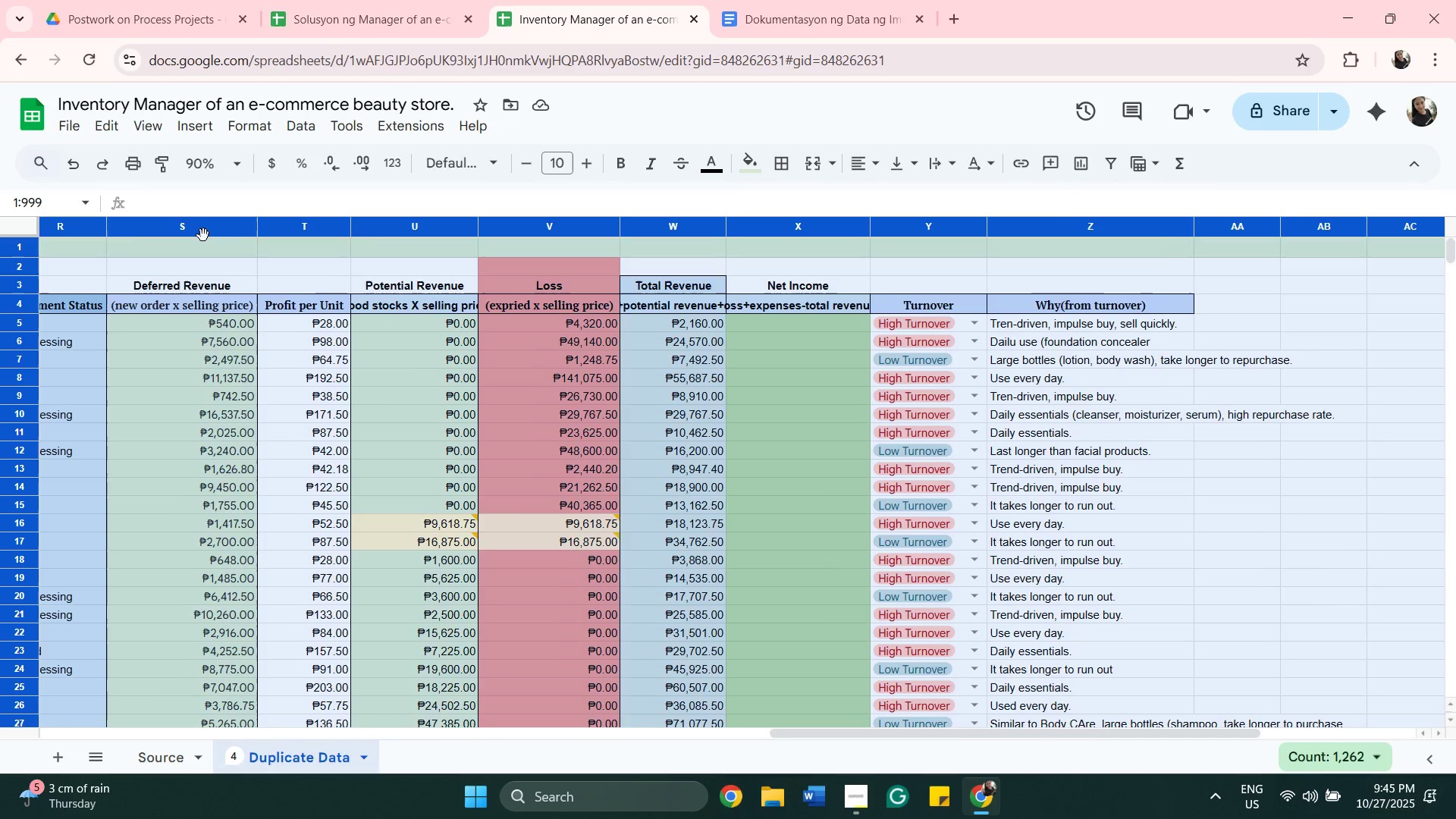 
double_click([203, 235])
 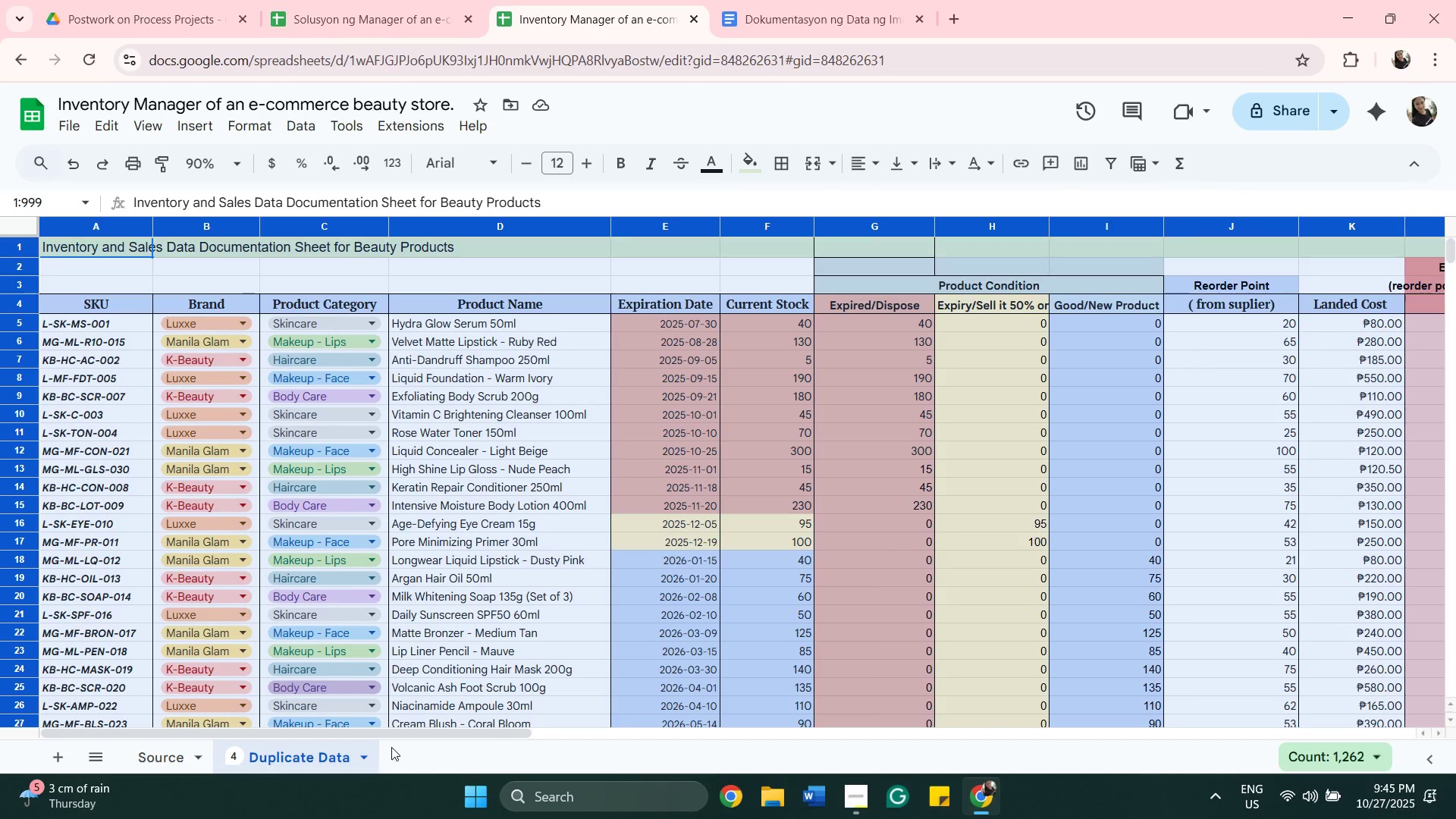 
left_click_drag(start_coordinate=[388, 735], to_coordinate=[1158, 748])
 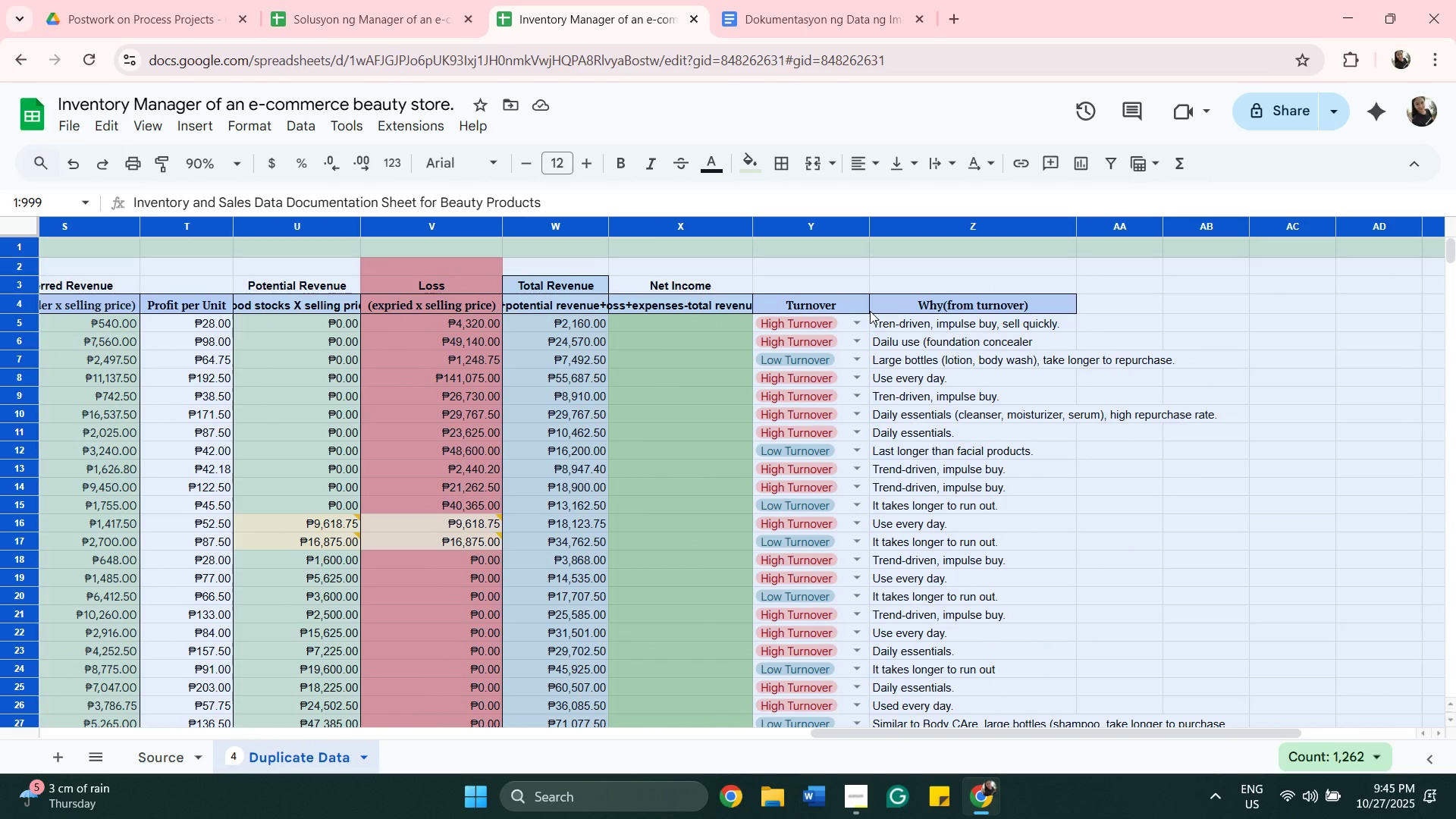 
wait(6.75)
 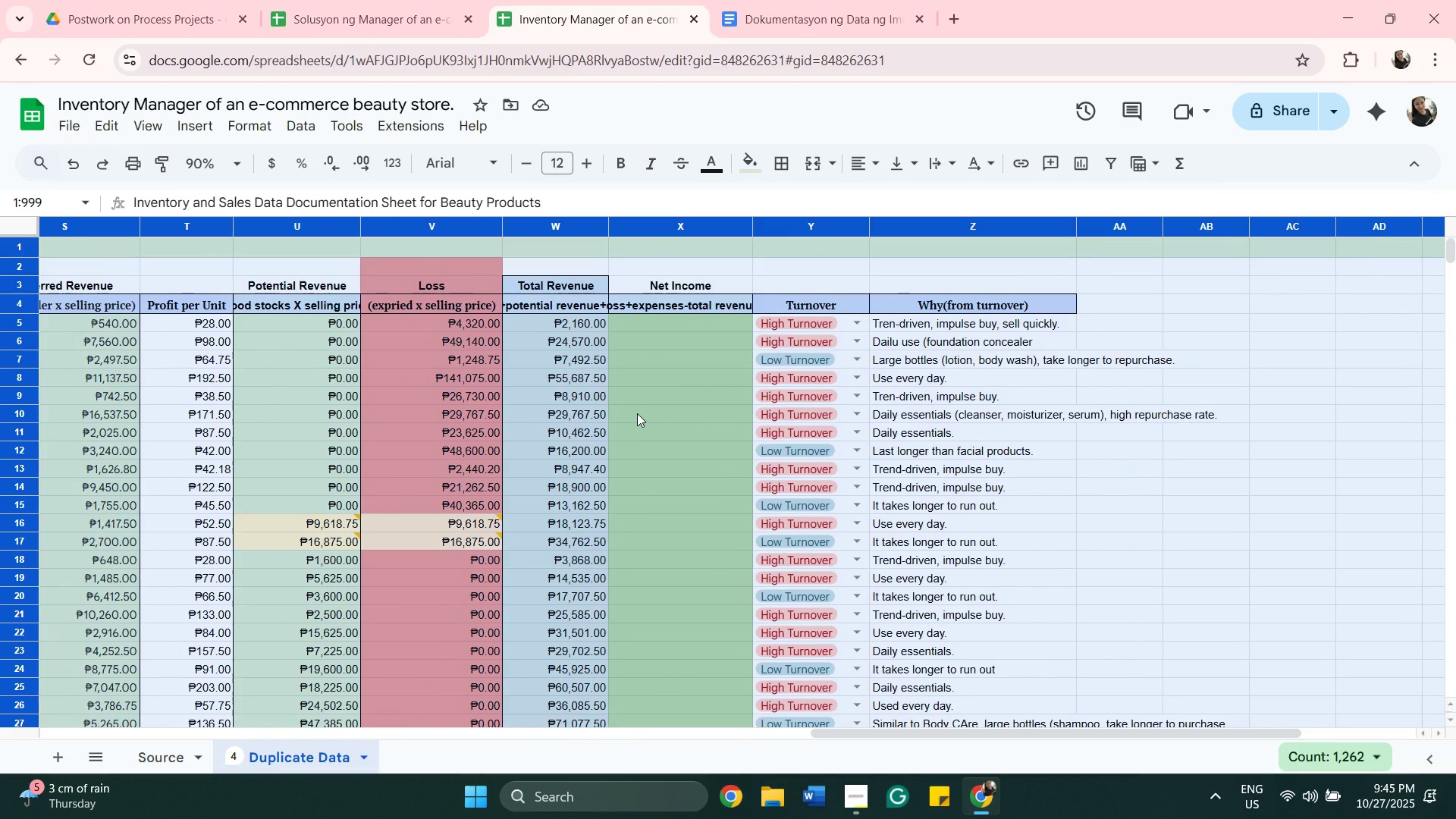 
scroll: coordinate [826, 460], scroll_direction: down, amount: 3.0
 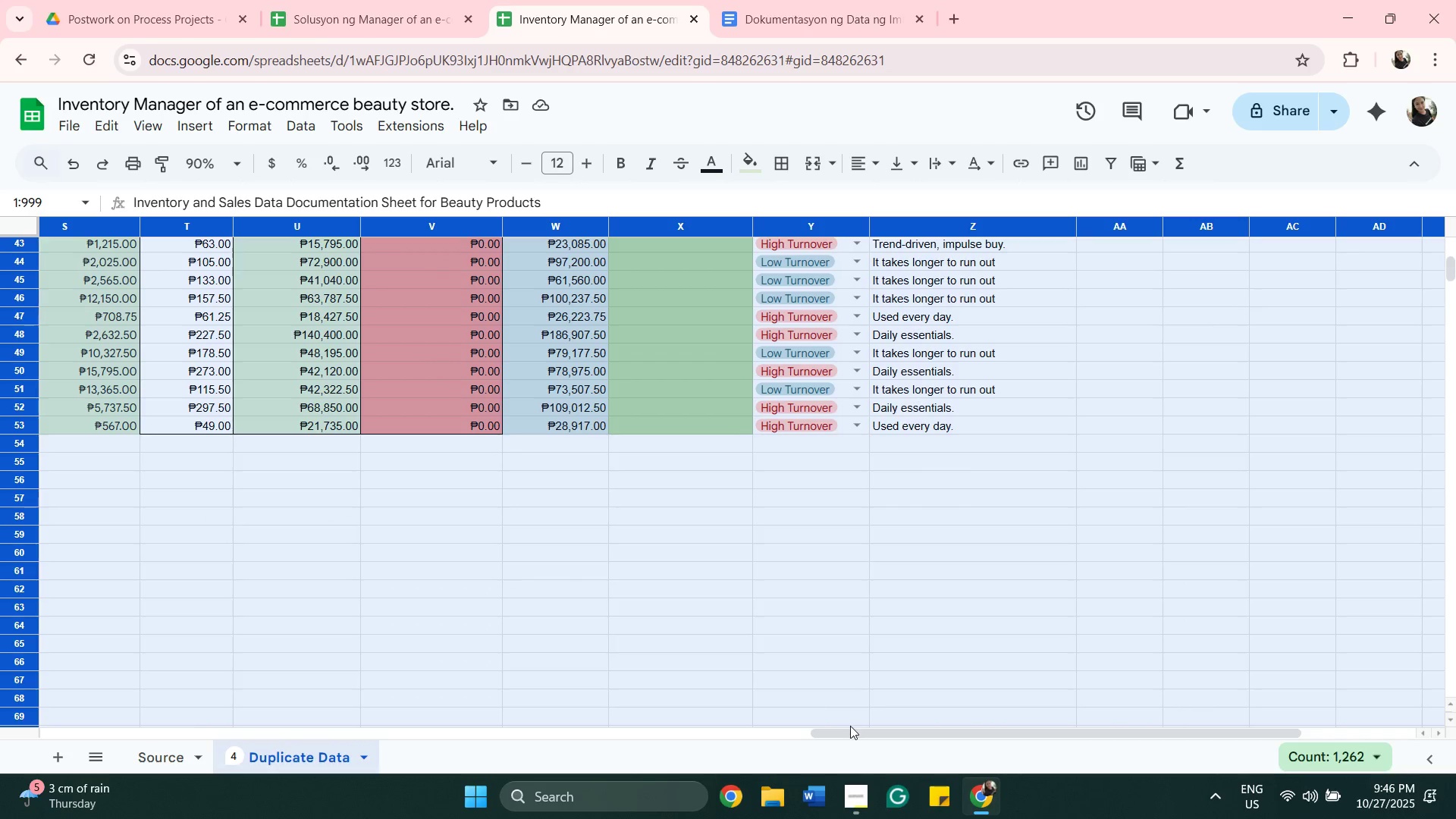 
left_click_drag(start_coordinate=[863, 733], to_coordinate=[0, 715])
 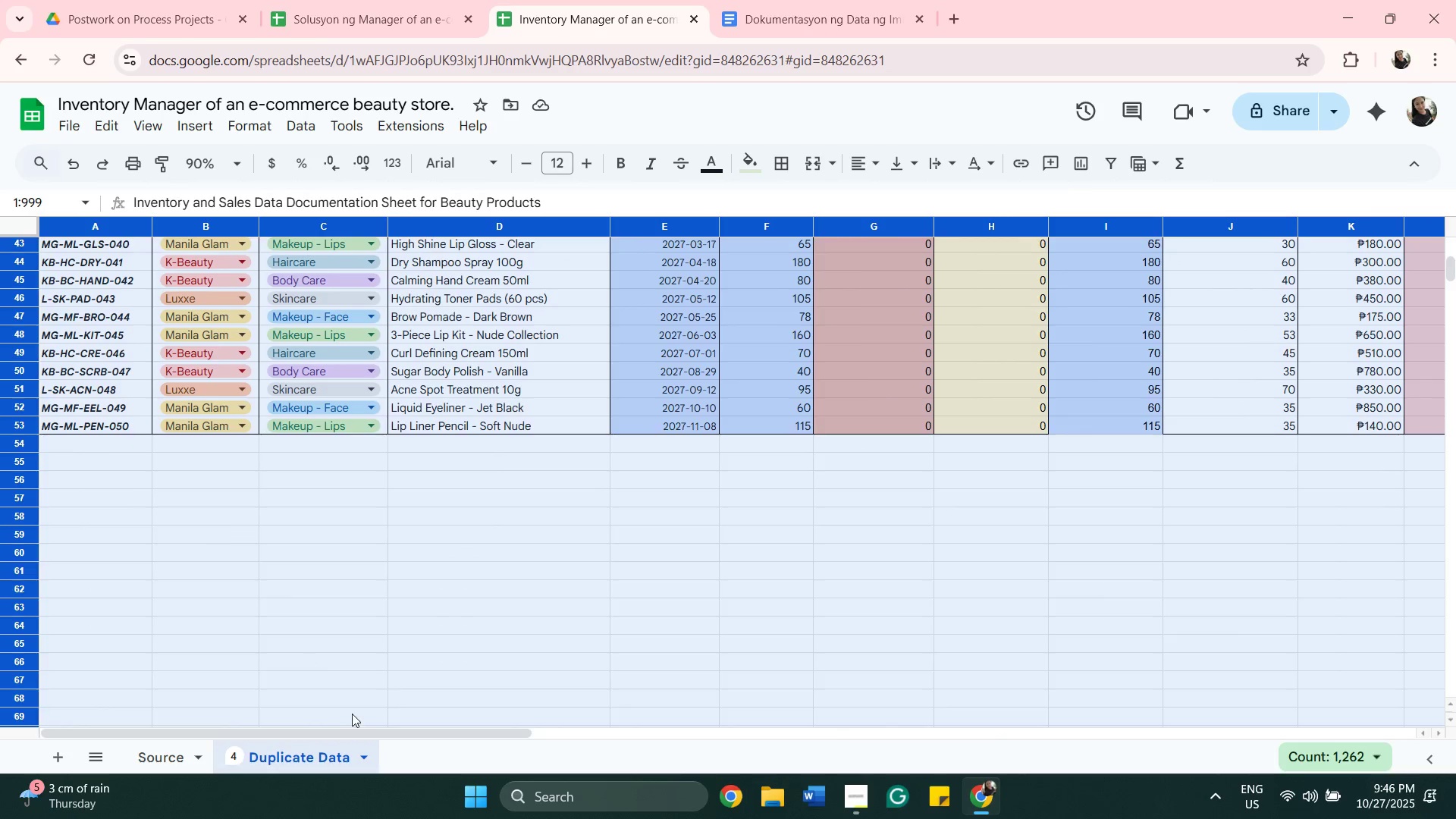 
scroll: coordinate [355, 714], scroll_direction: up, amount: 12.0
 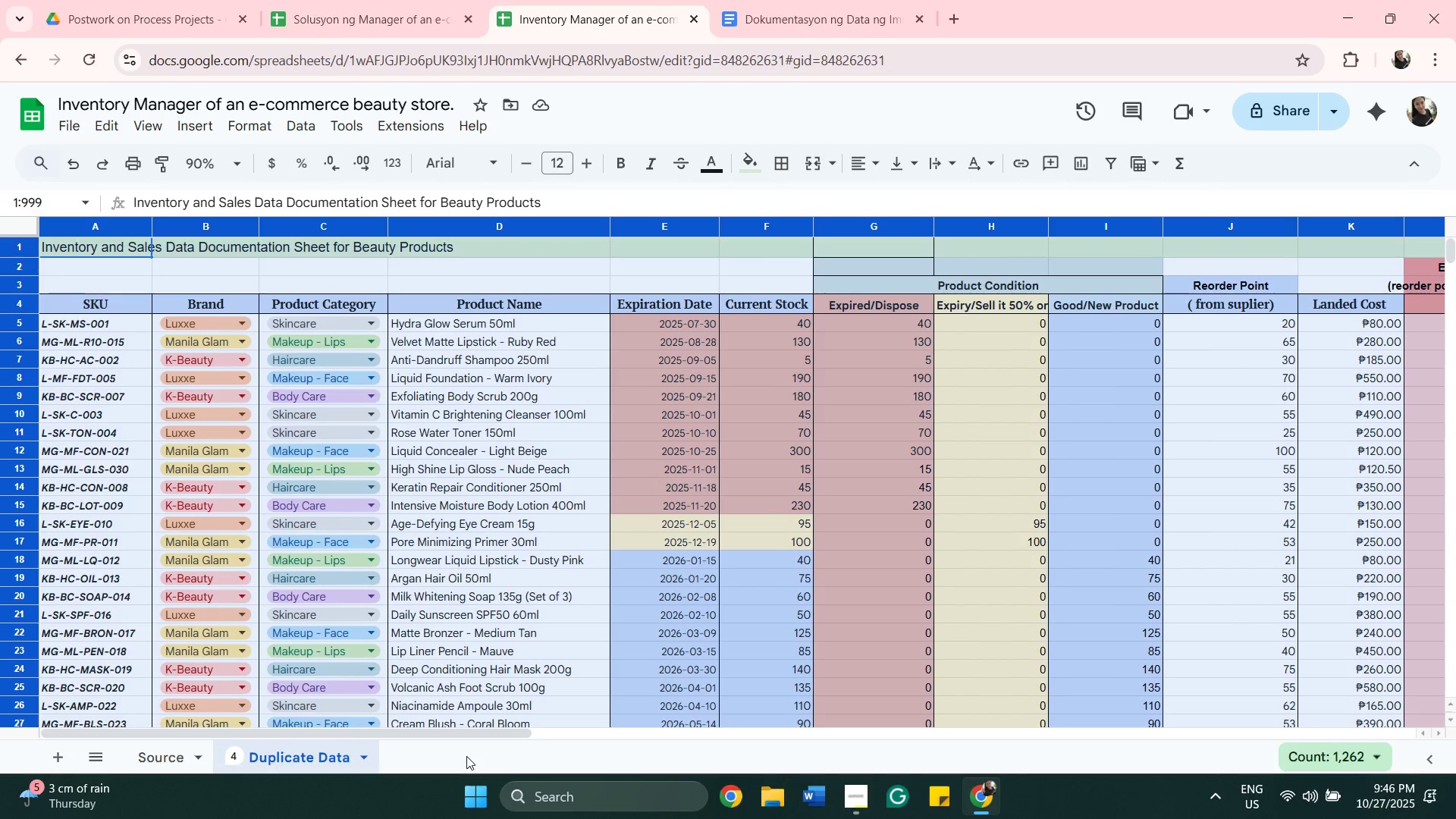 
left_click_drag(start_coordinate=[480, 733], to_coordinate=[755, 733])
 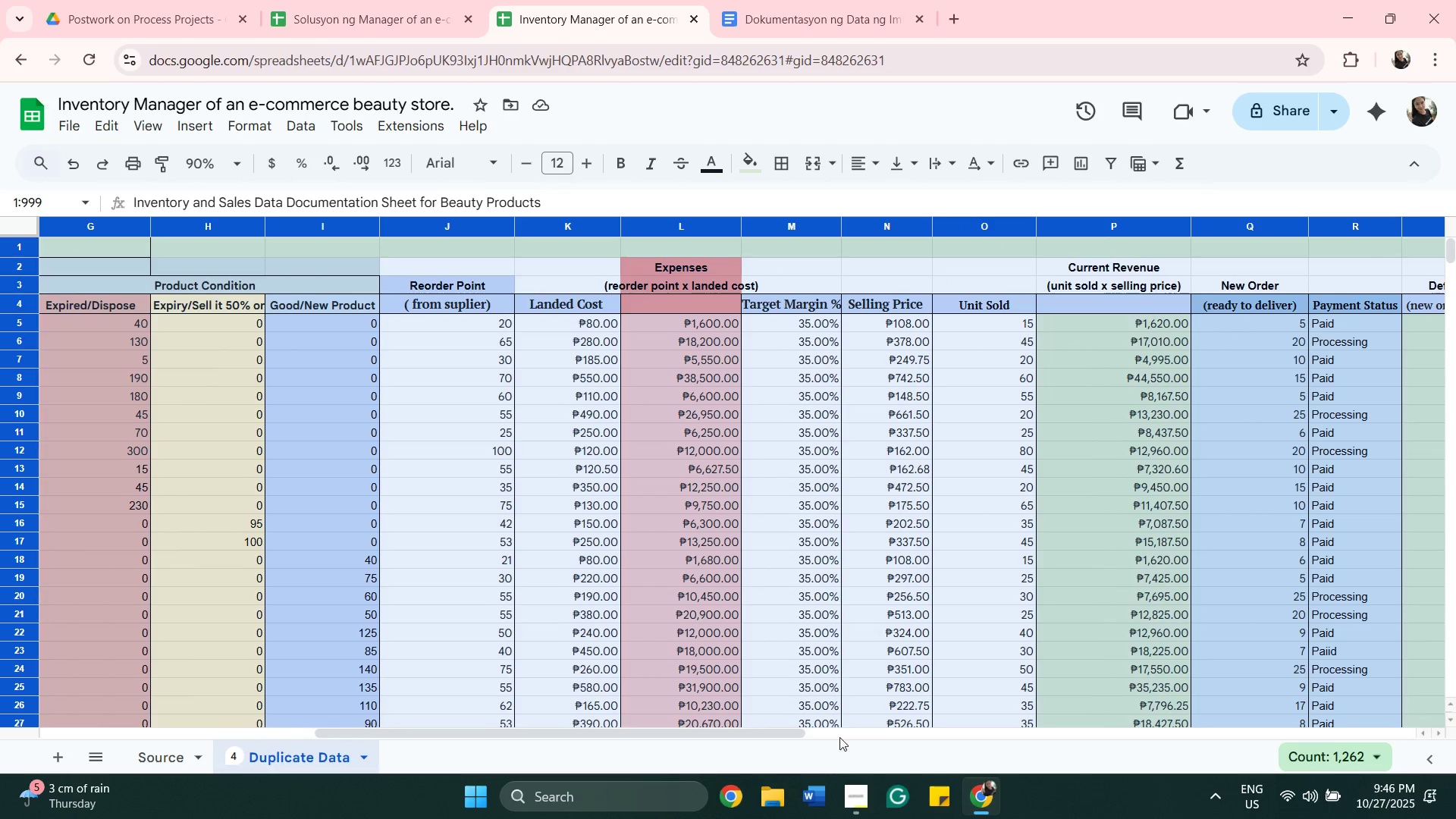 
left_click_drag(start_coordinate=[792, 733], to_coordinate=[1236, 663])
 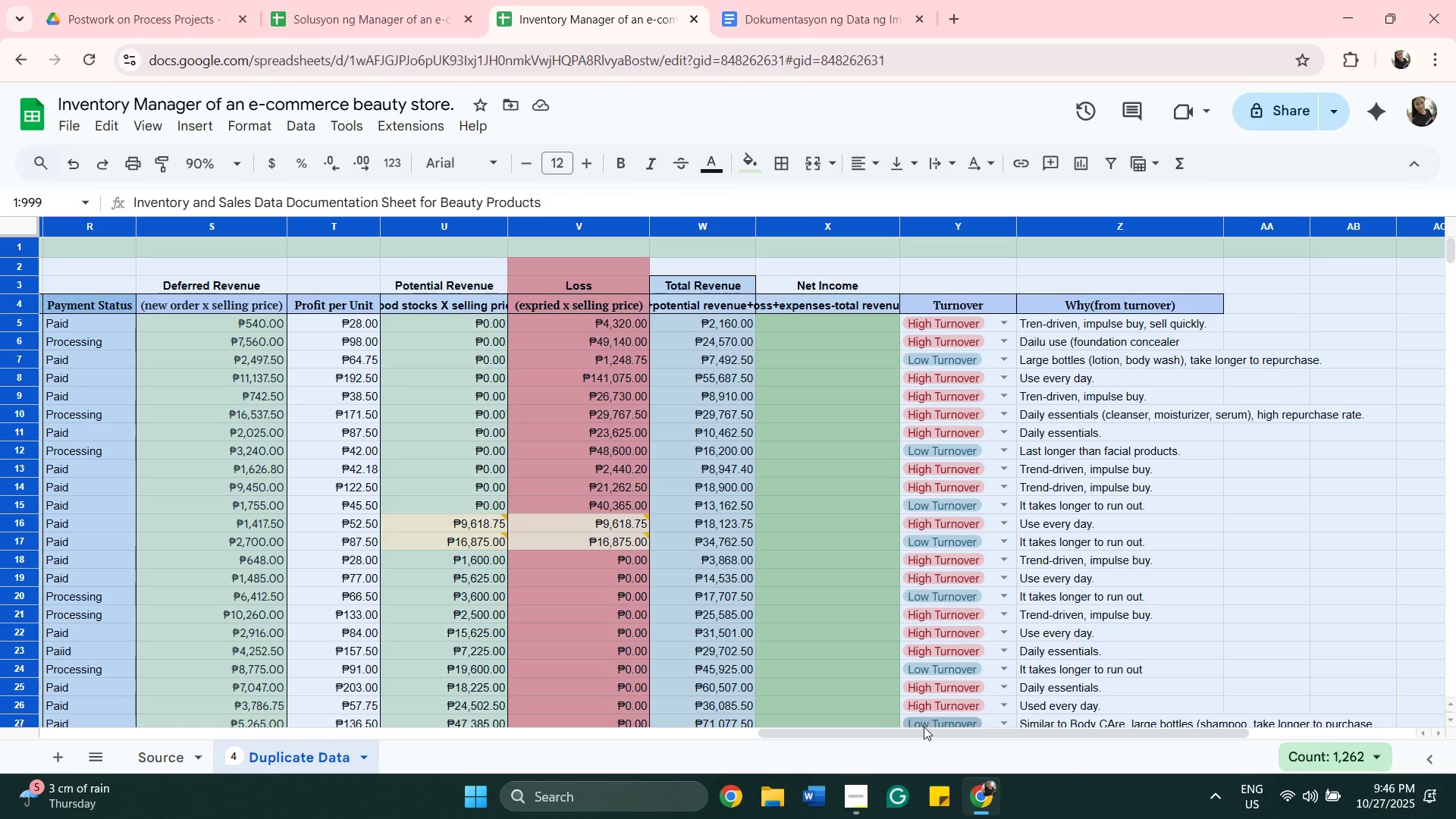 
left_click_drag(start_coordinate=[928, 730], to_coordinate=[862, 708])
 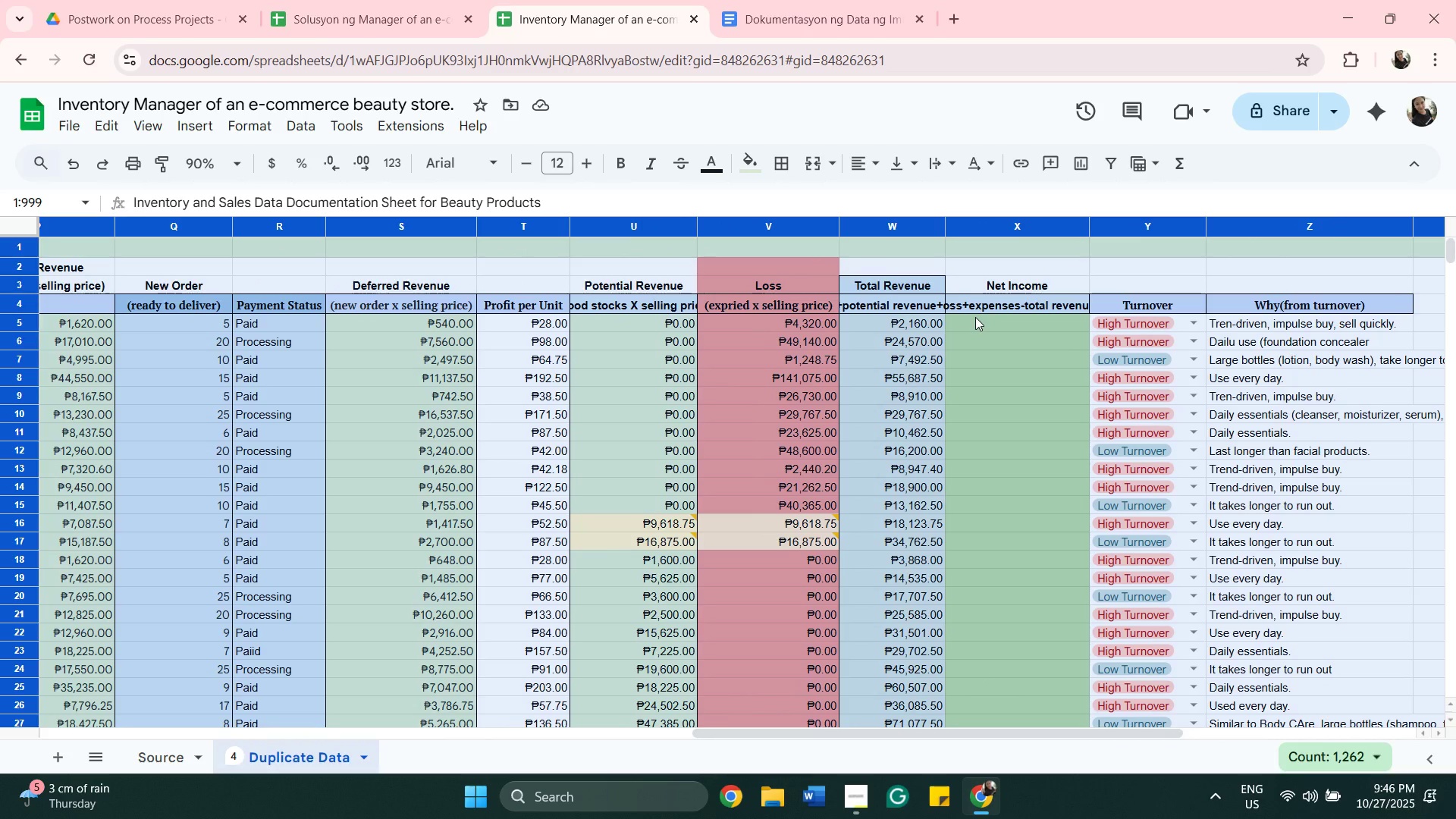 
double_click([975, 317])
 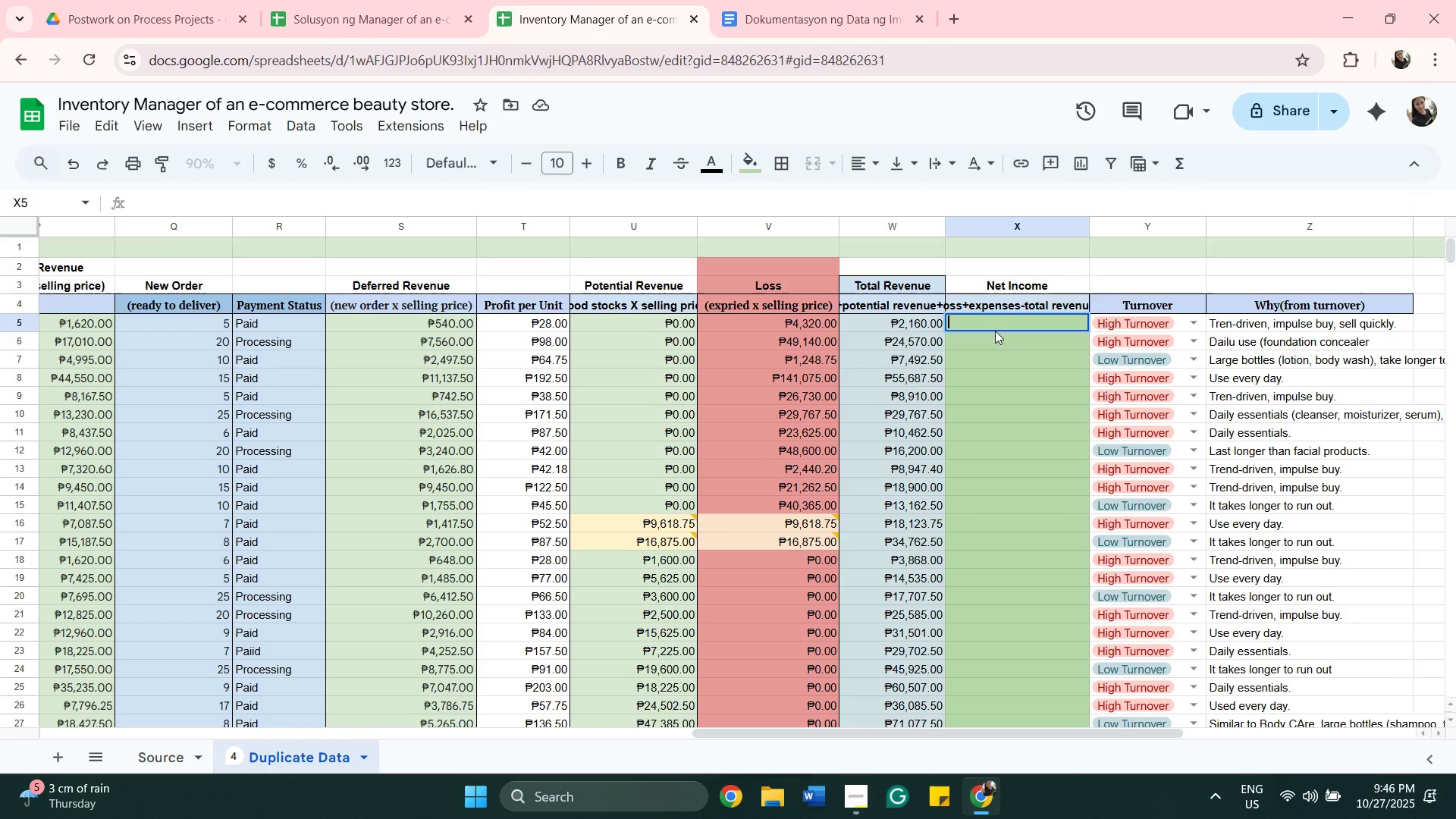 
type(-)
key(Backspace)
type(=sum)
 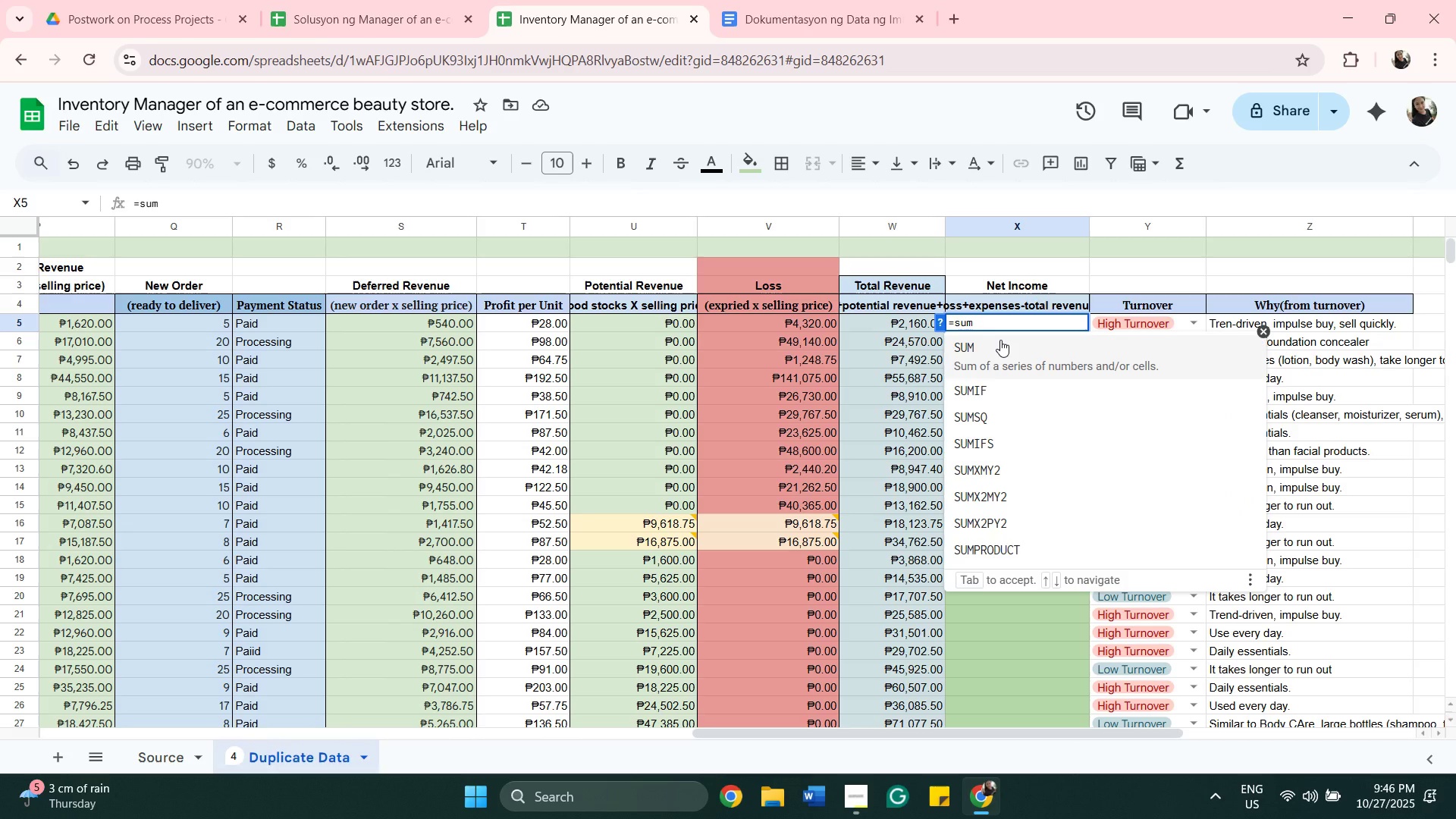 
wait(5.37)
 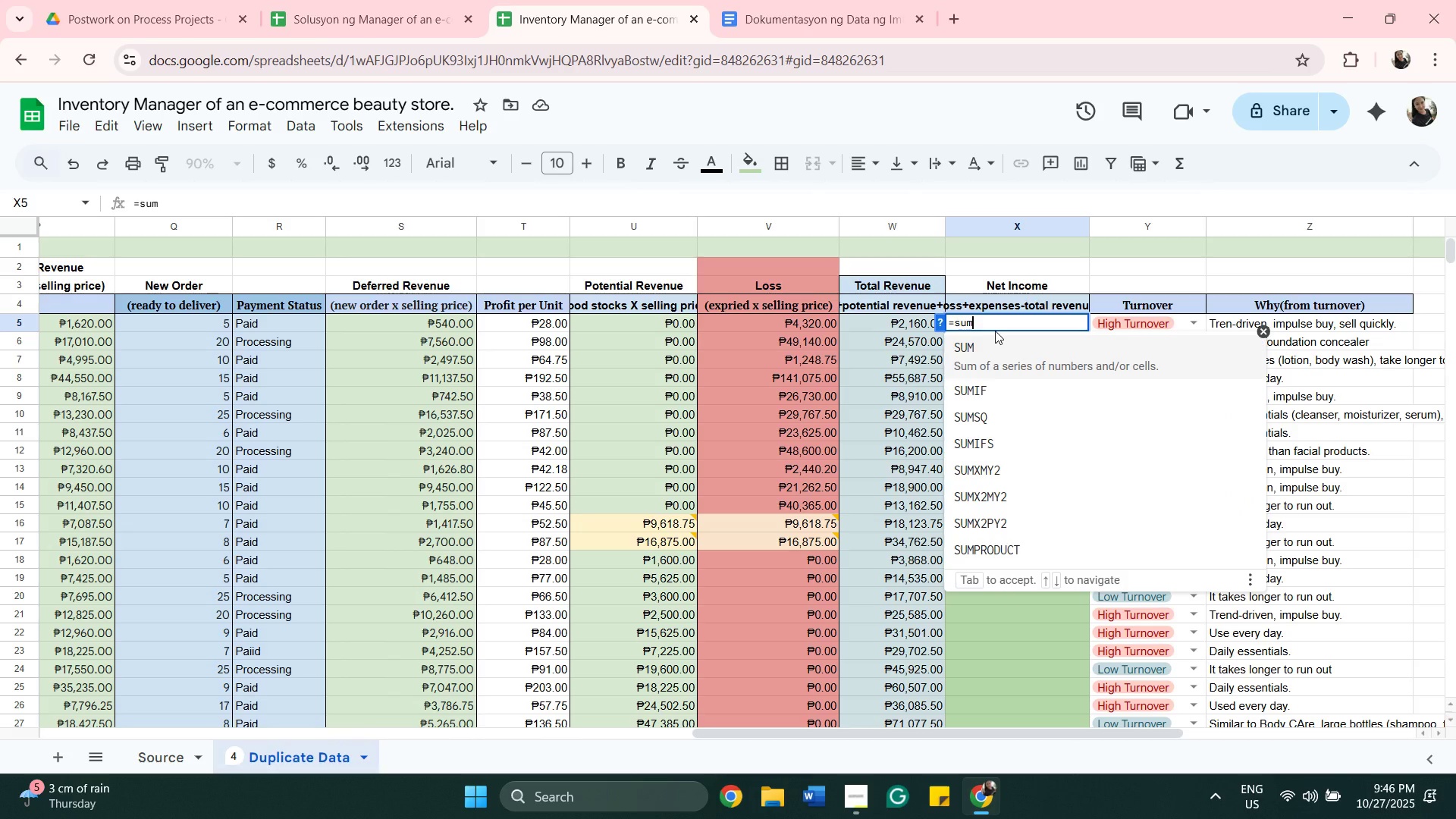 
key(Backspace)
 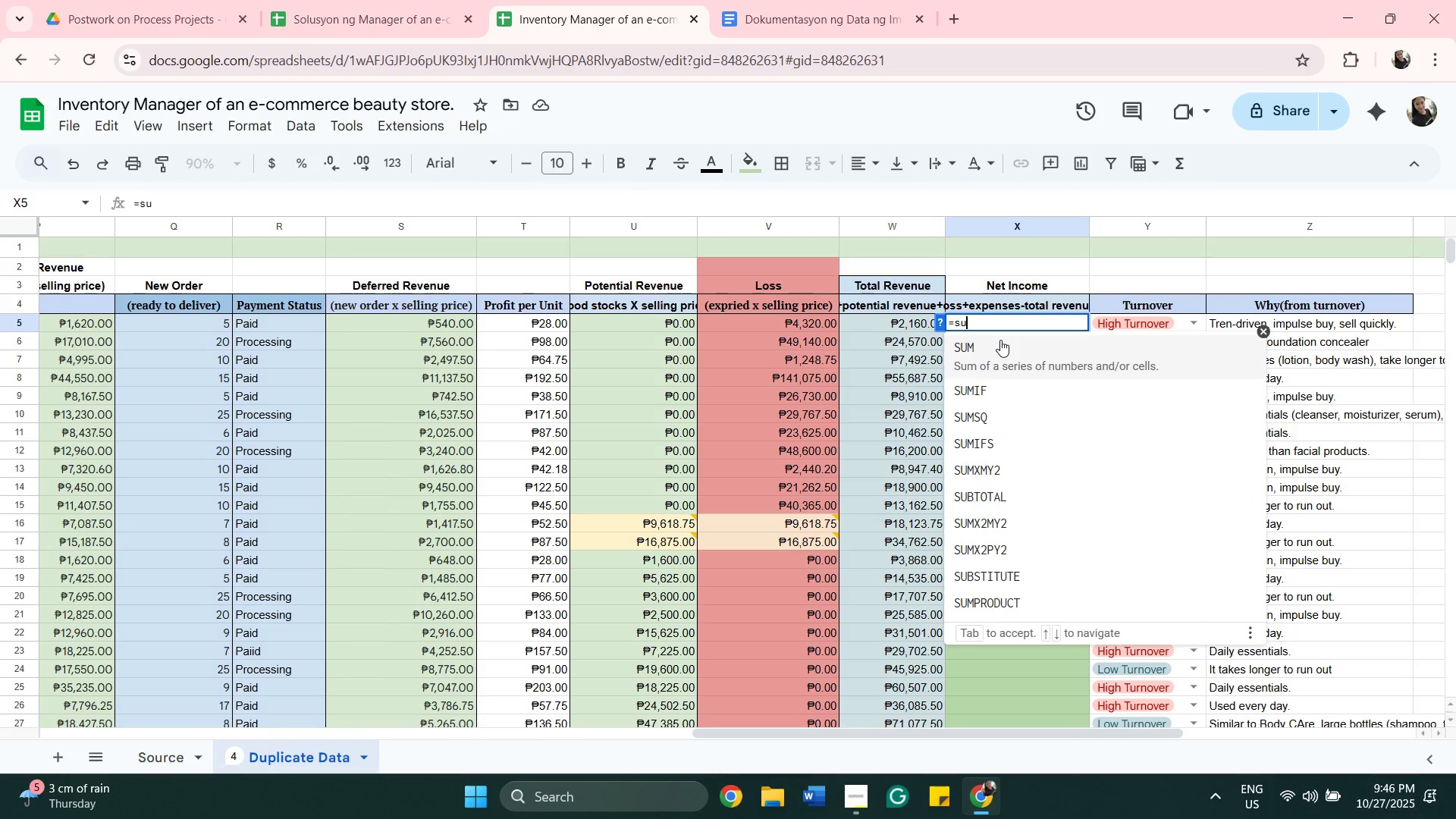 
key(Backspace)
 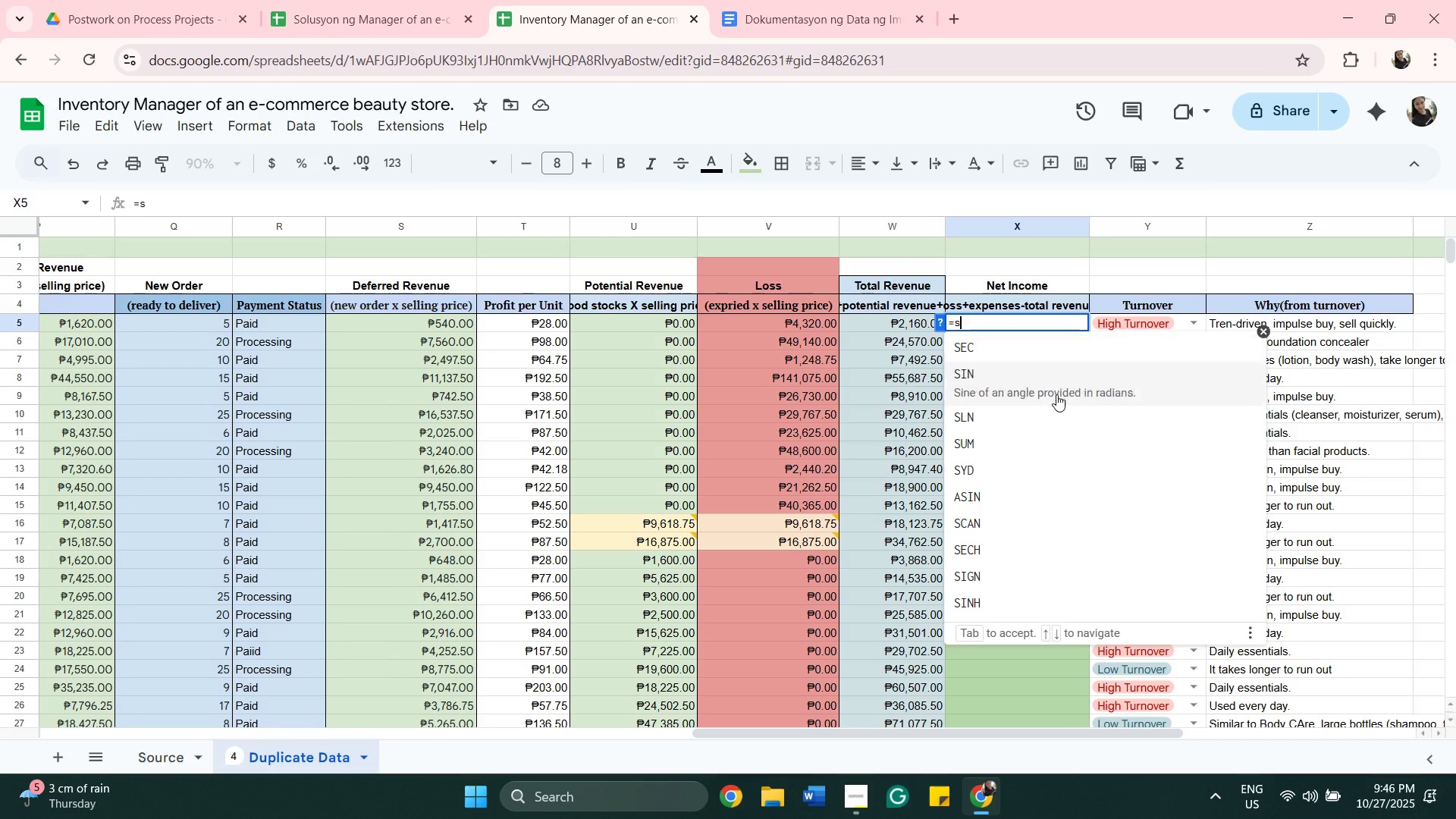 
left_click([997, 436])
 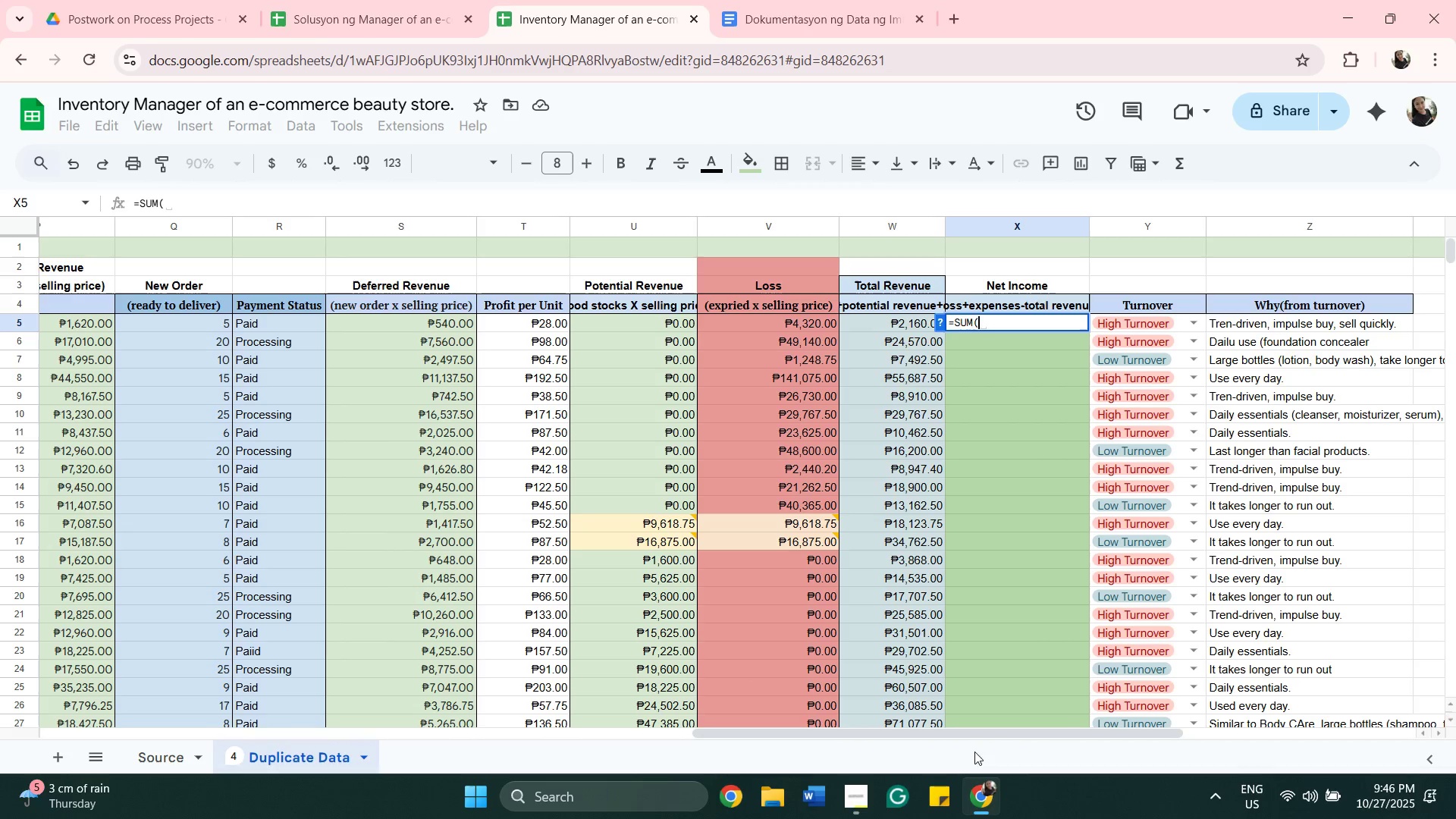 
left_click_drag(start_coordinate=[1018, 736], to_coordinate=[363, 696])
 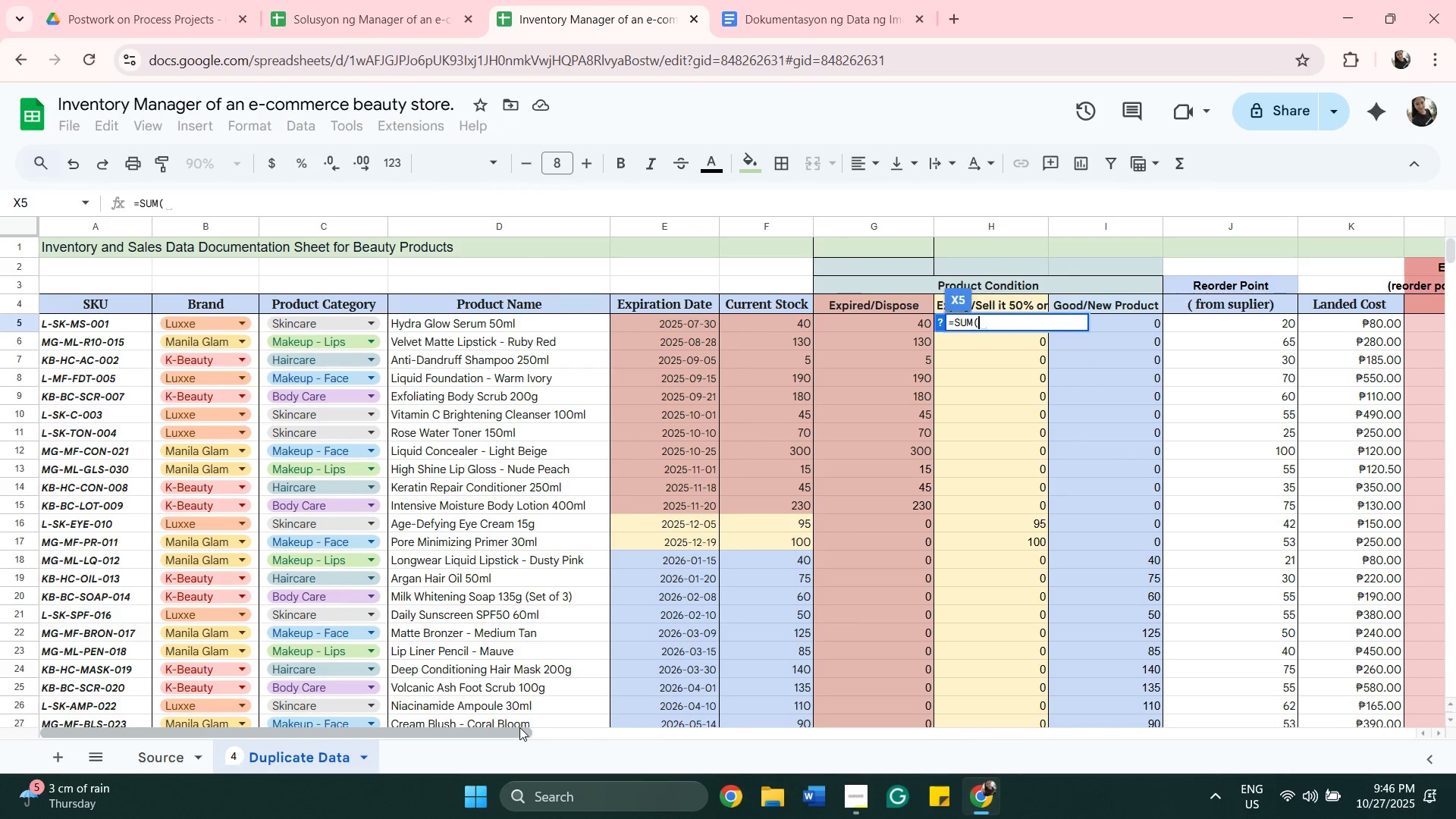 
left_click_drag(start_coordinate=[519, 734], to_coordinate=[856, 713])
 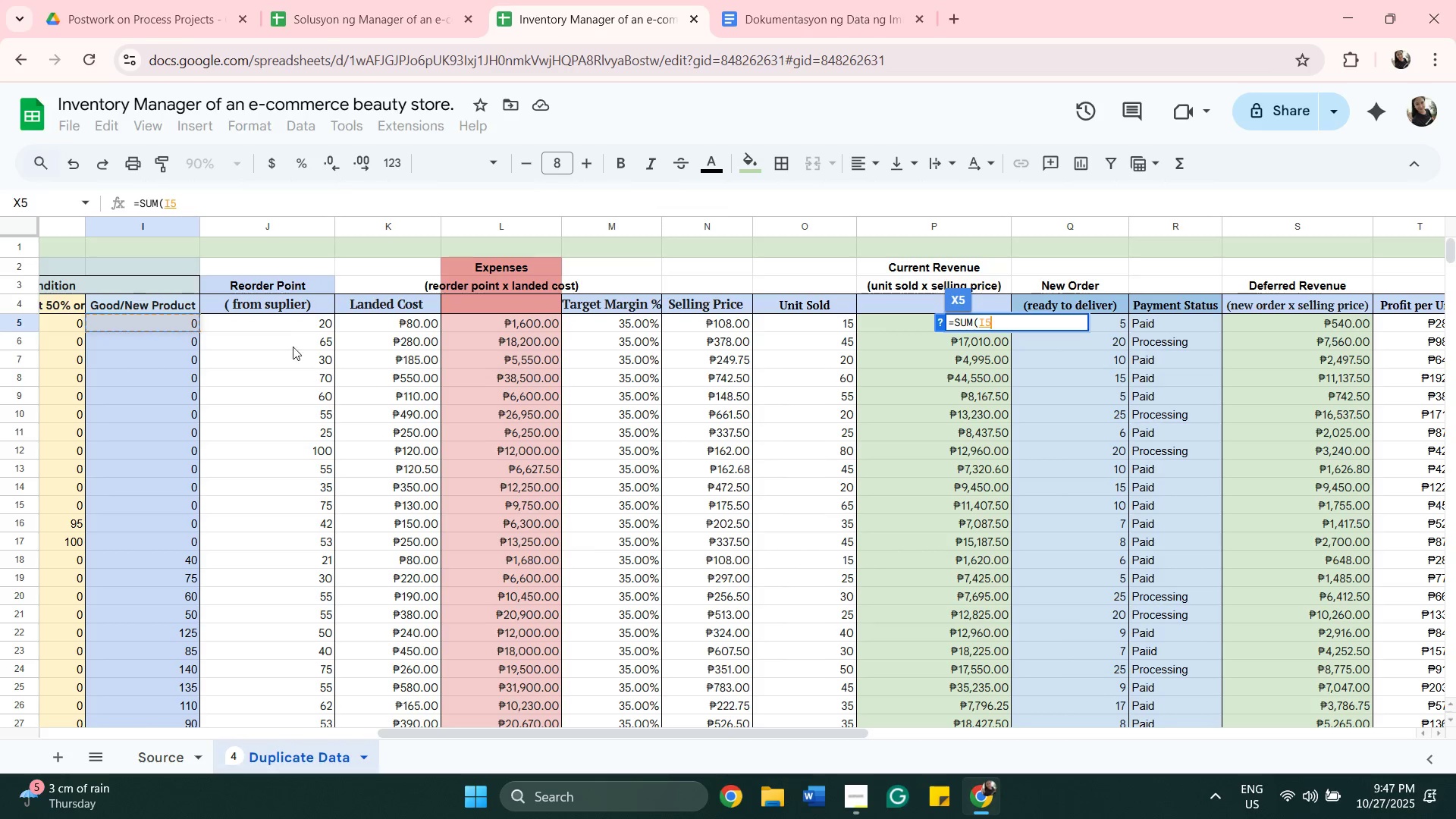 
wait(5.21)
 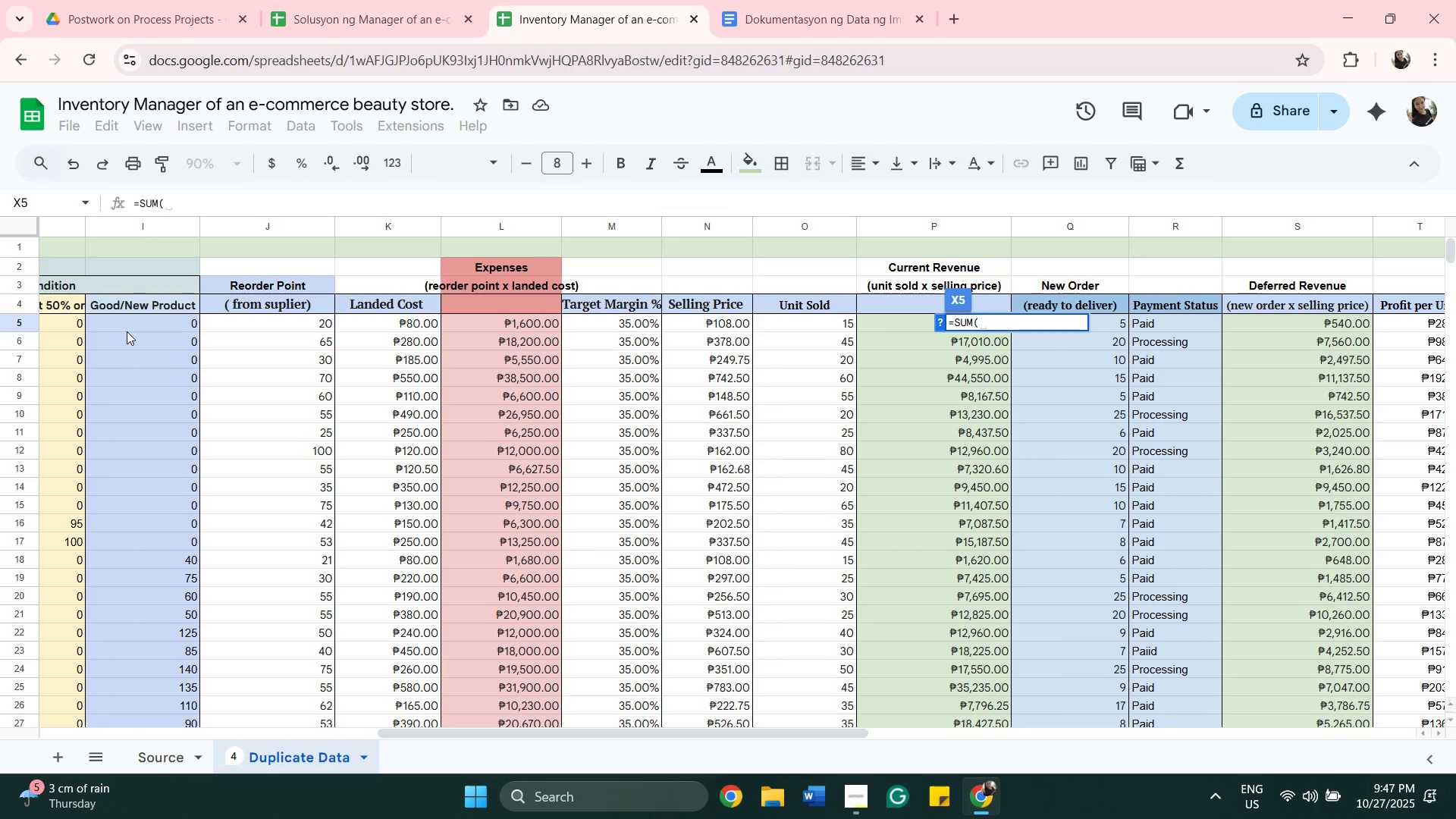 
key(Comma)
 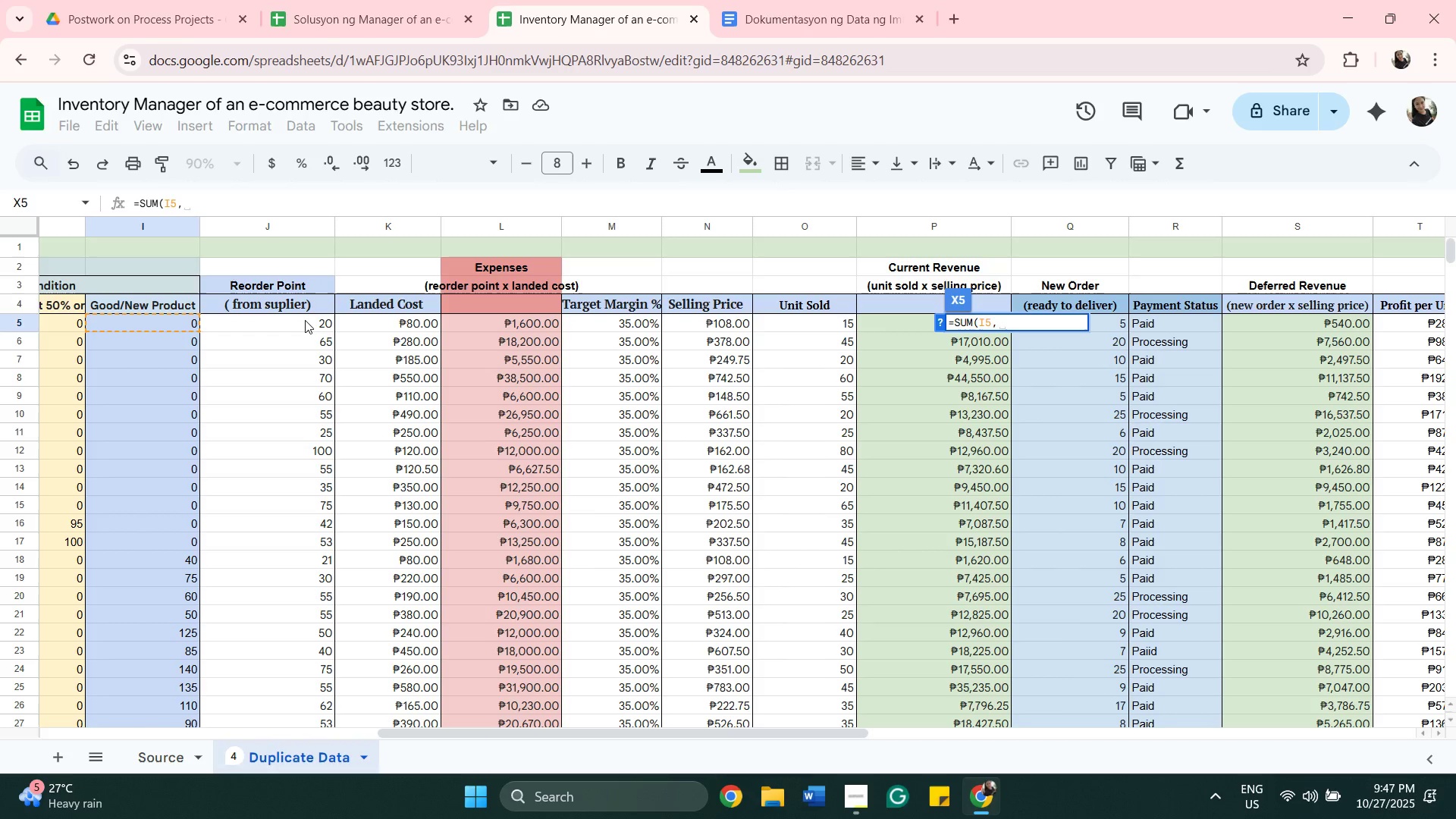 
left_click([305, 320])
 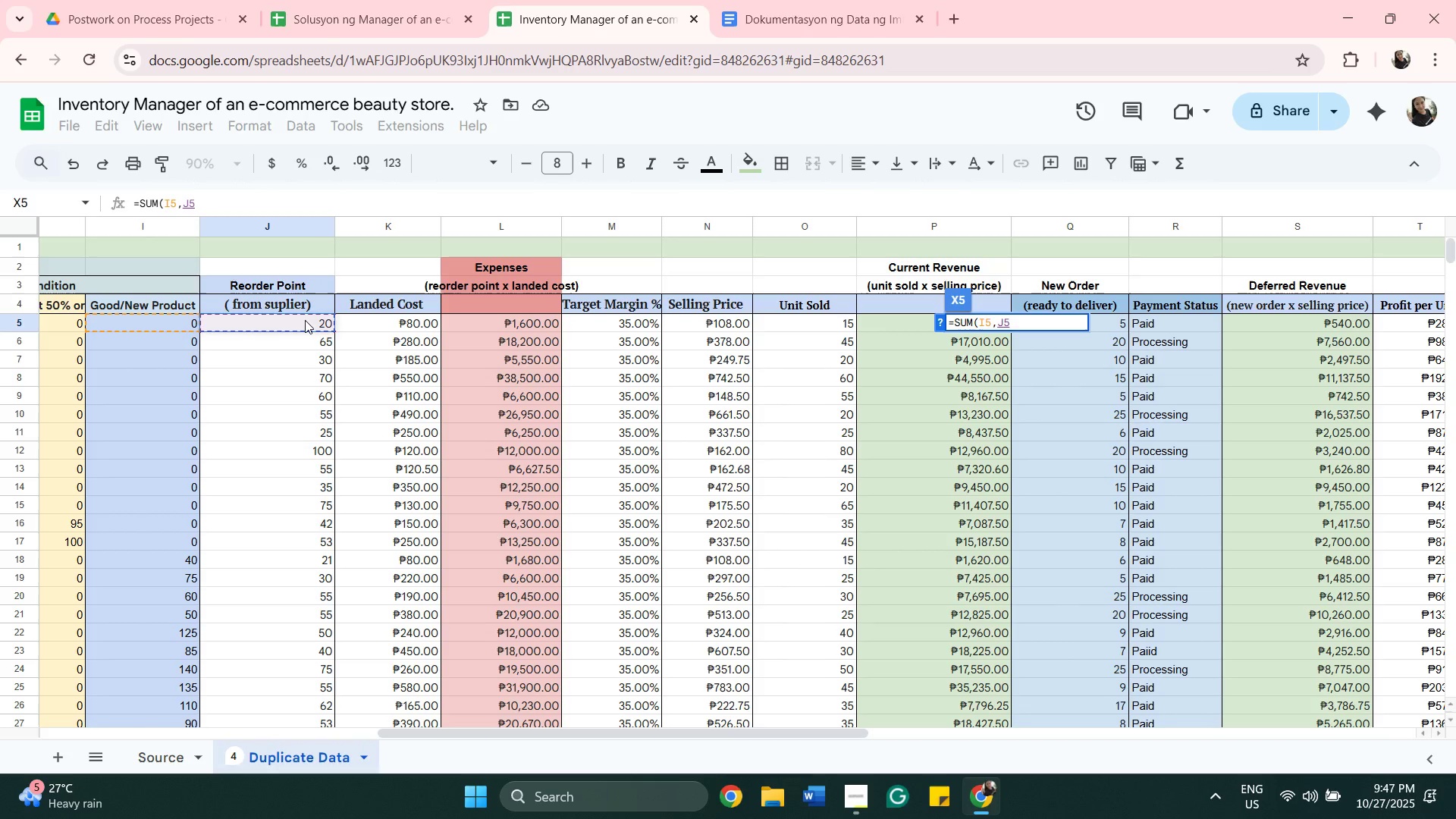 
key(Comma)
 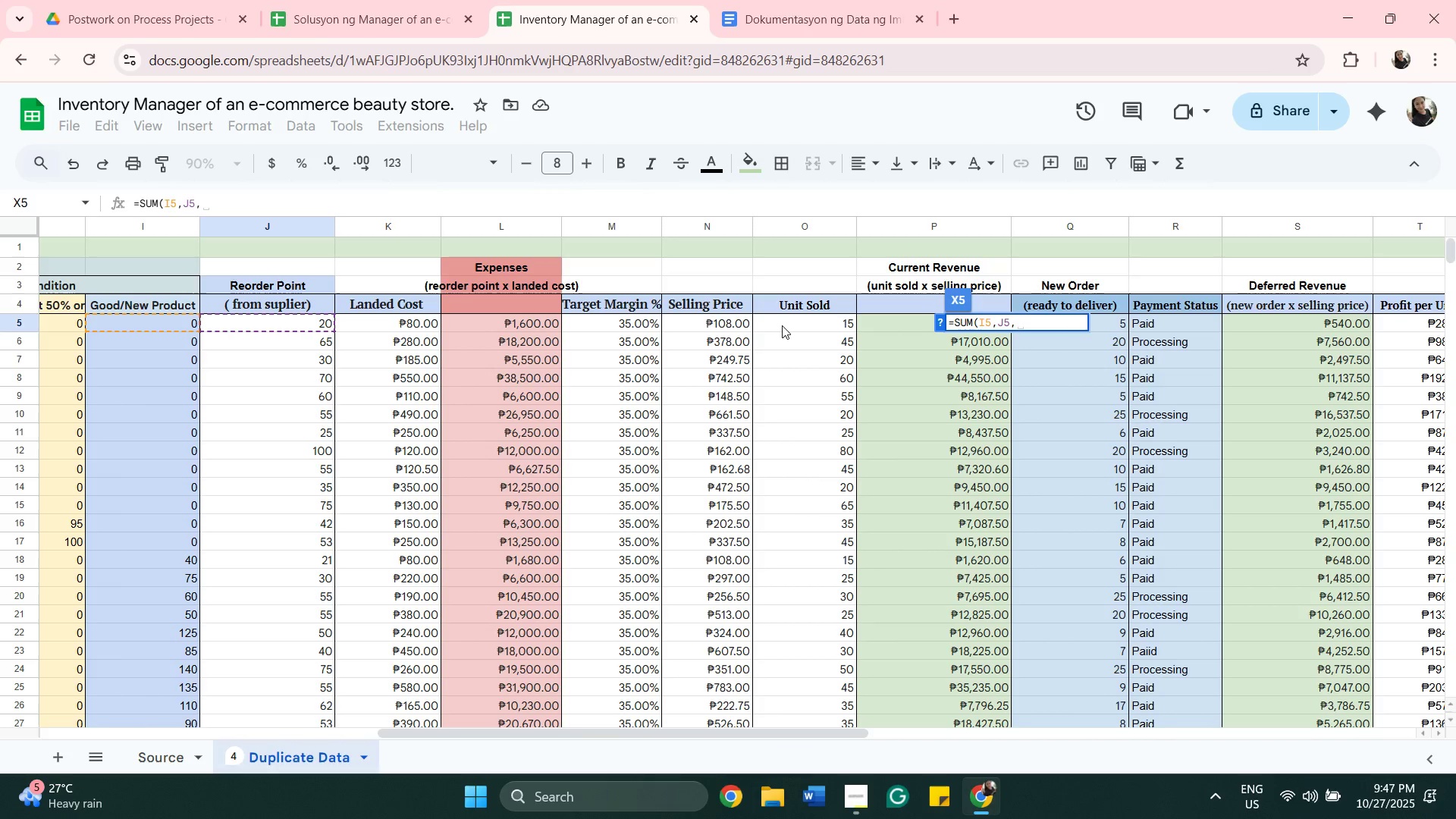 
wait(6.62)
 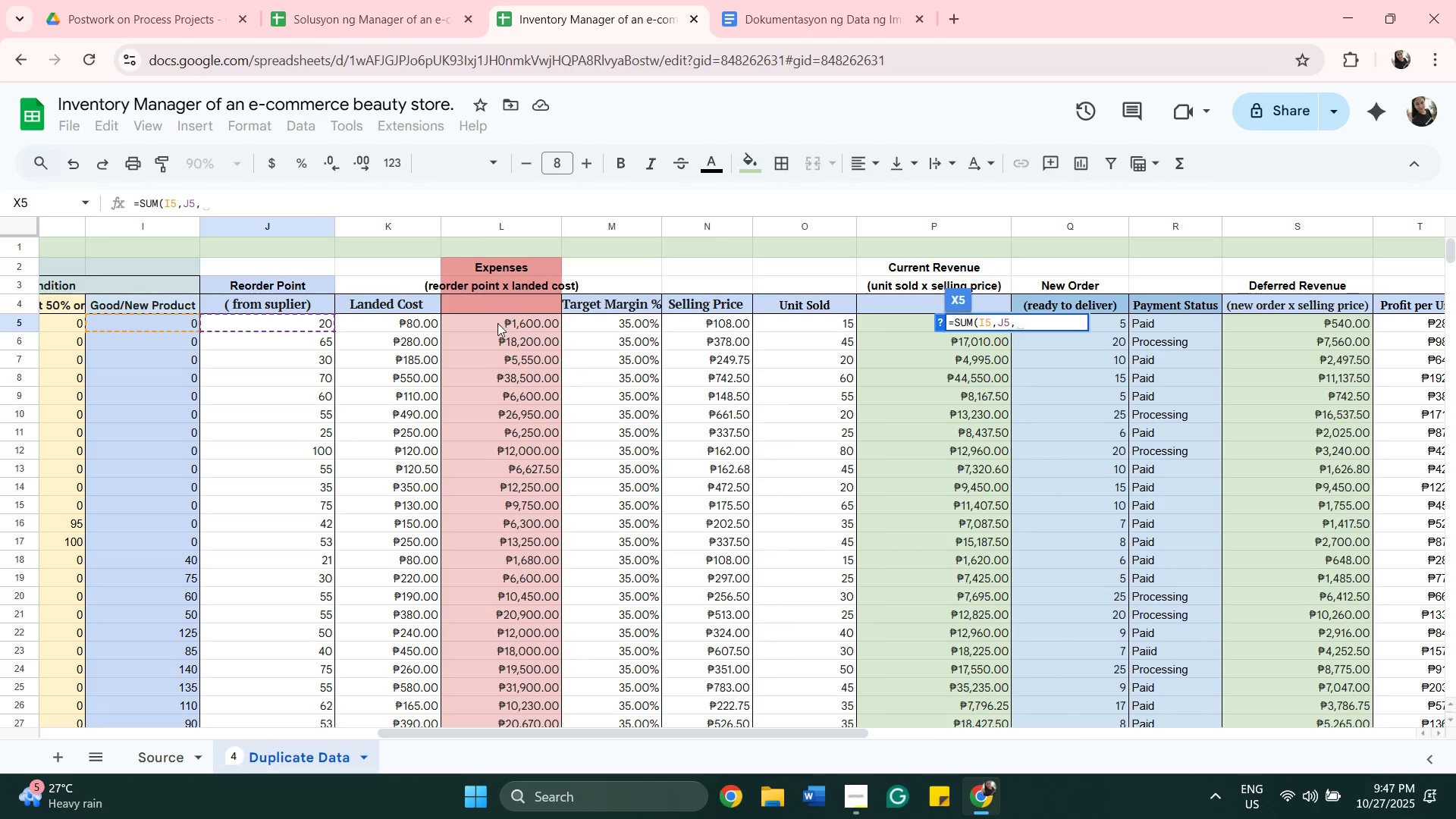 
left_click([782, 325])
 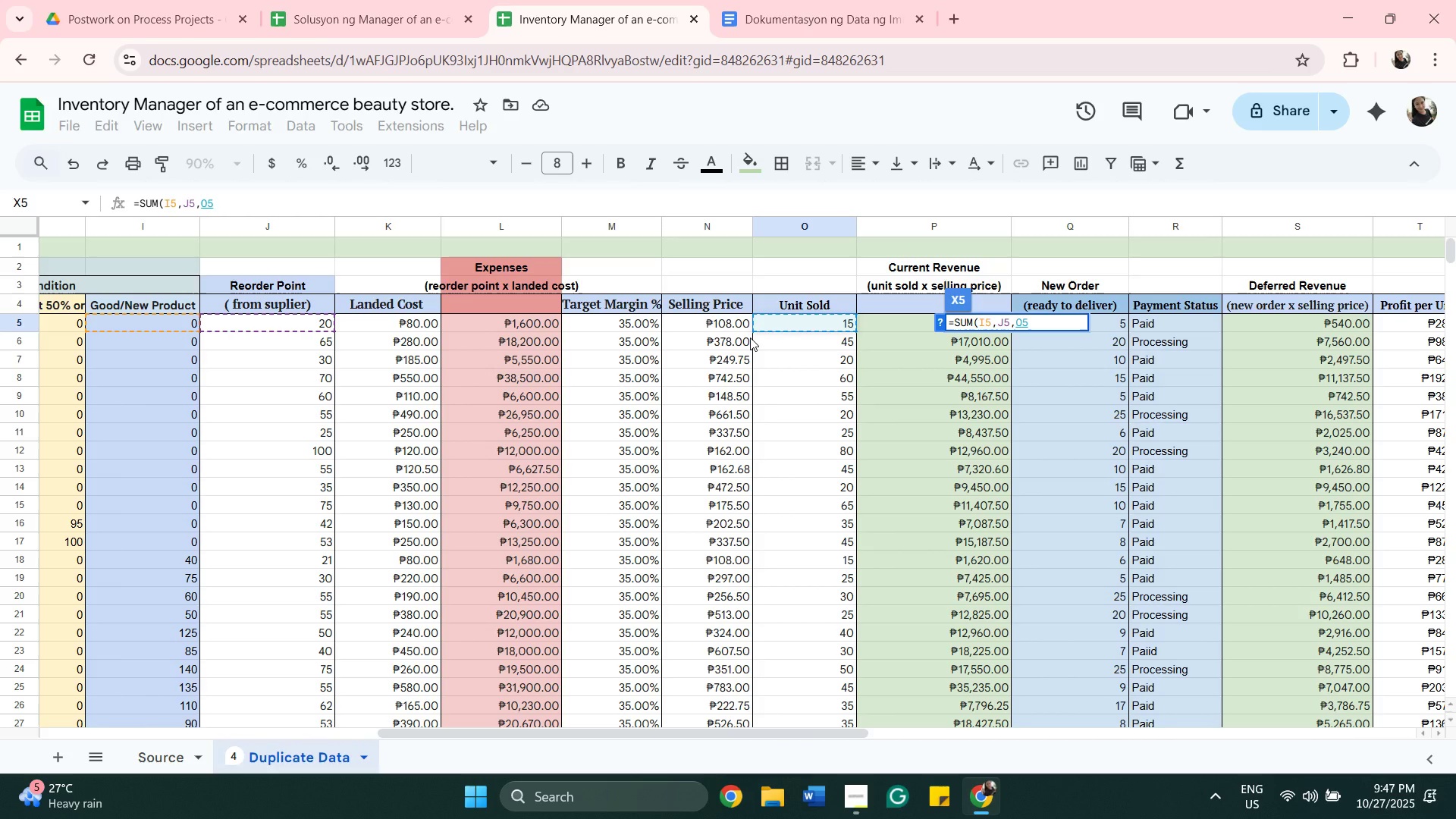 
key(Comma)
 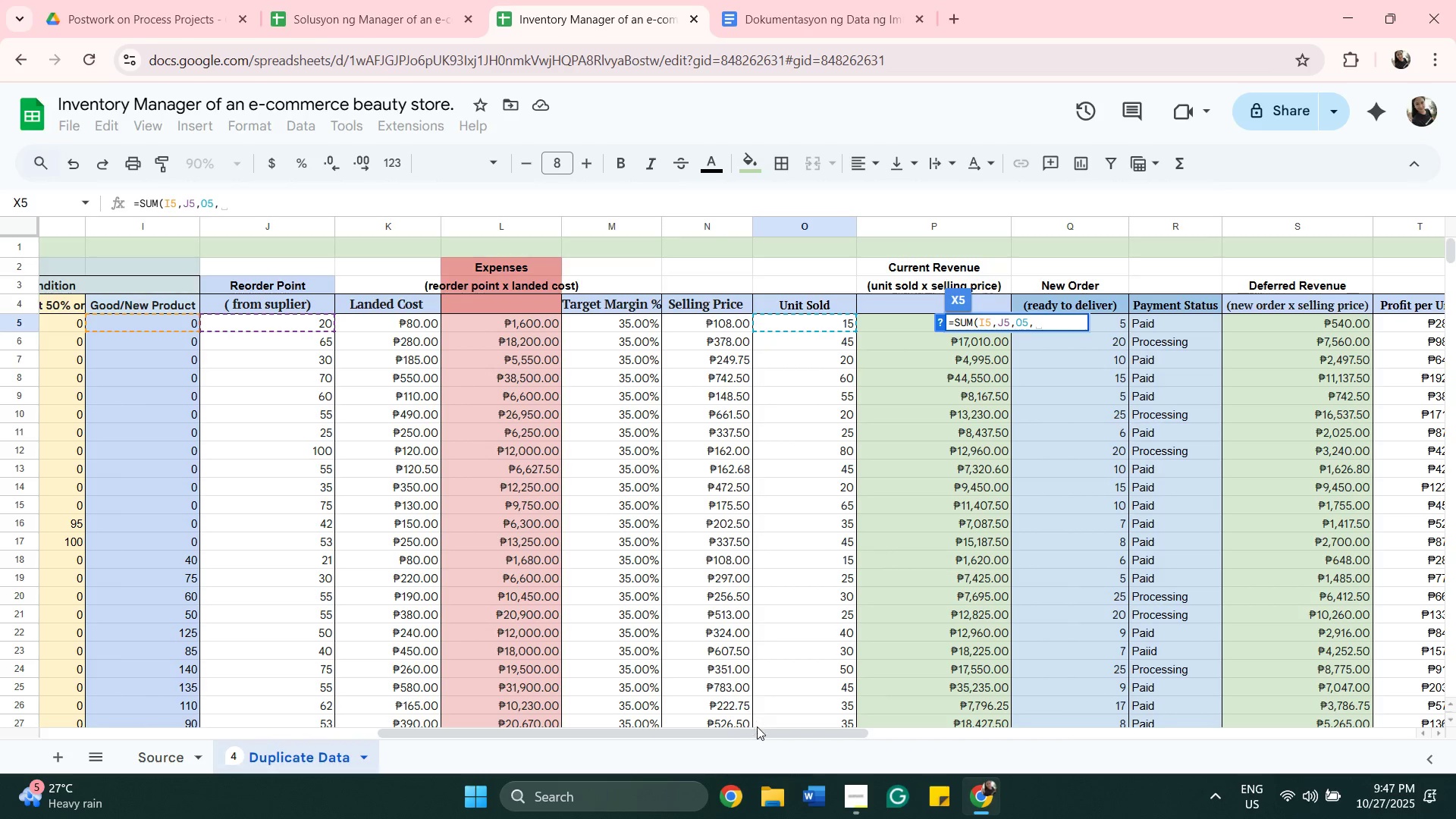 
left_click_drag(start_coordinate=[759, 729], to_coordinate=[893, 704])
 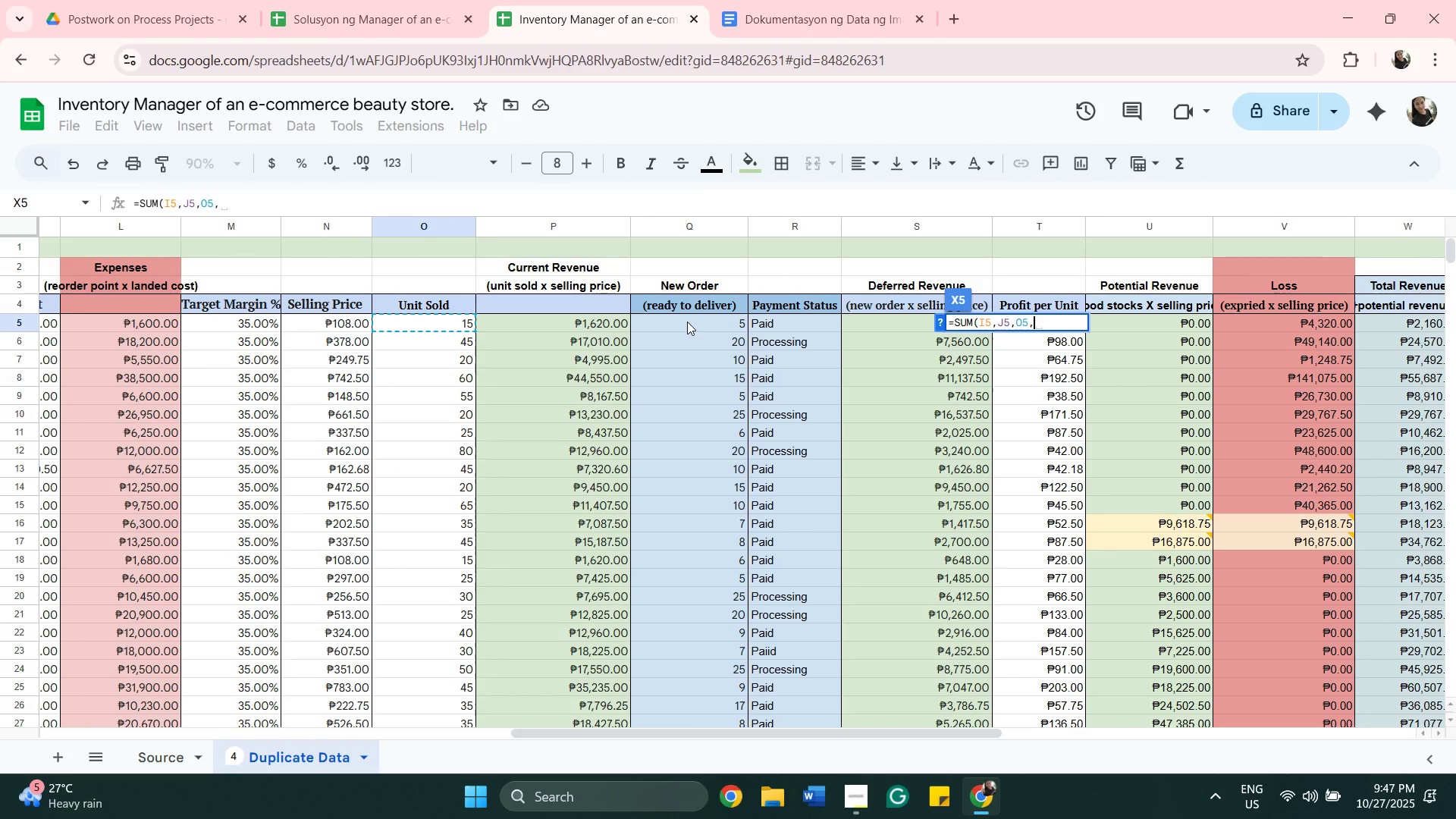 
left_click([687, 322])
 